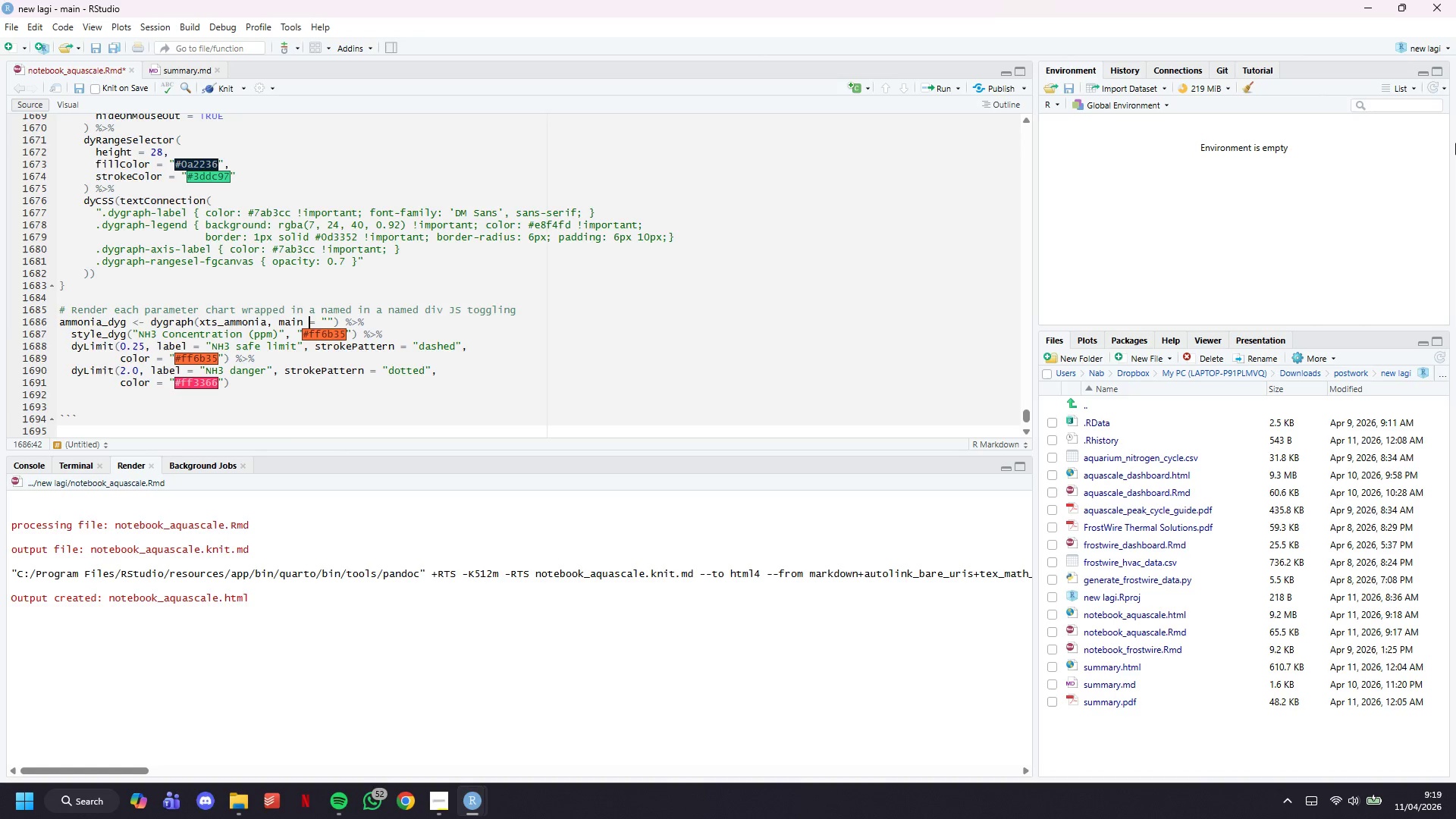 
key(ArrowRight)
 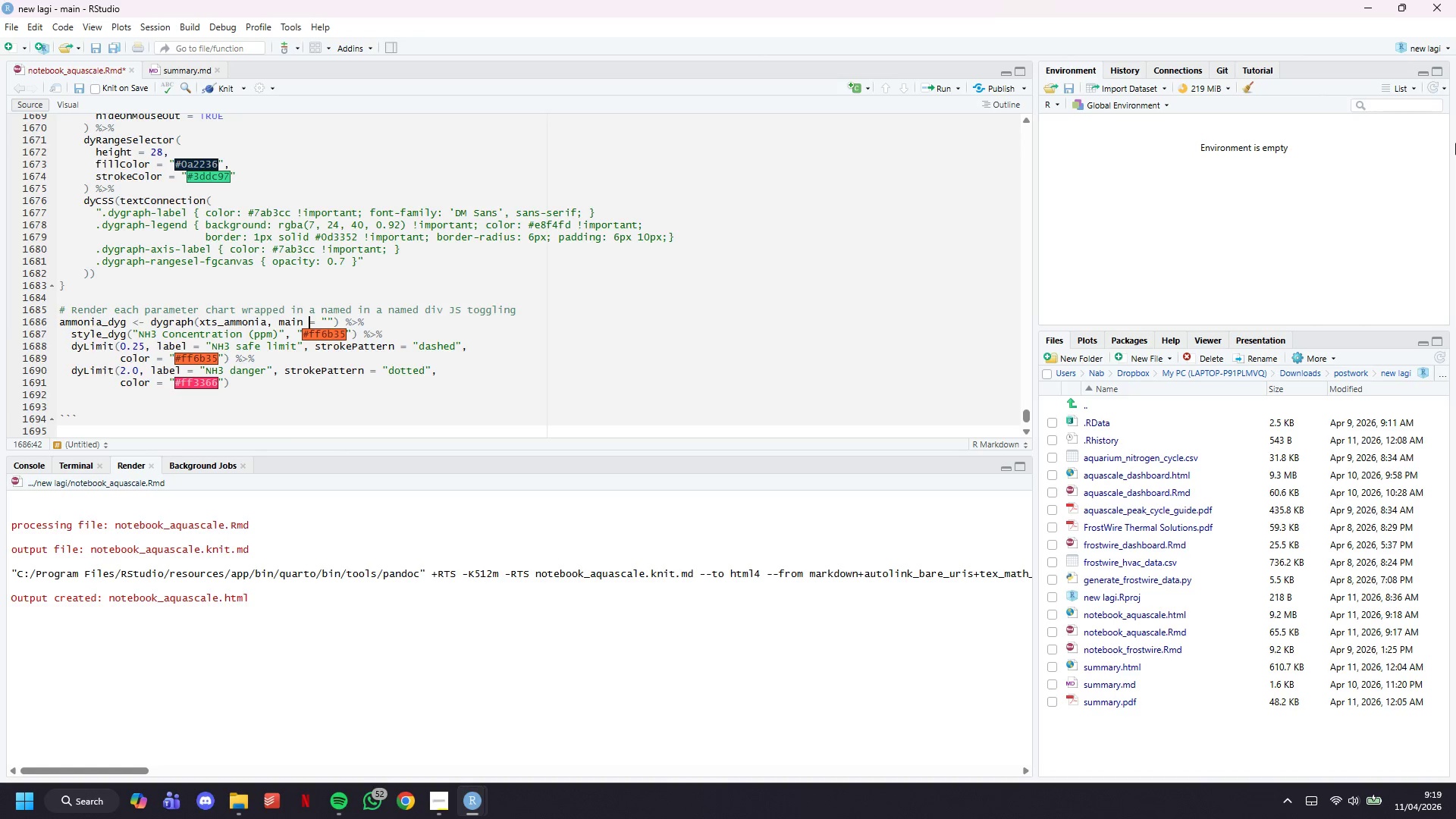 
key(ArrowRight)
 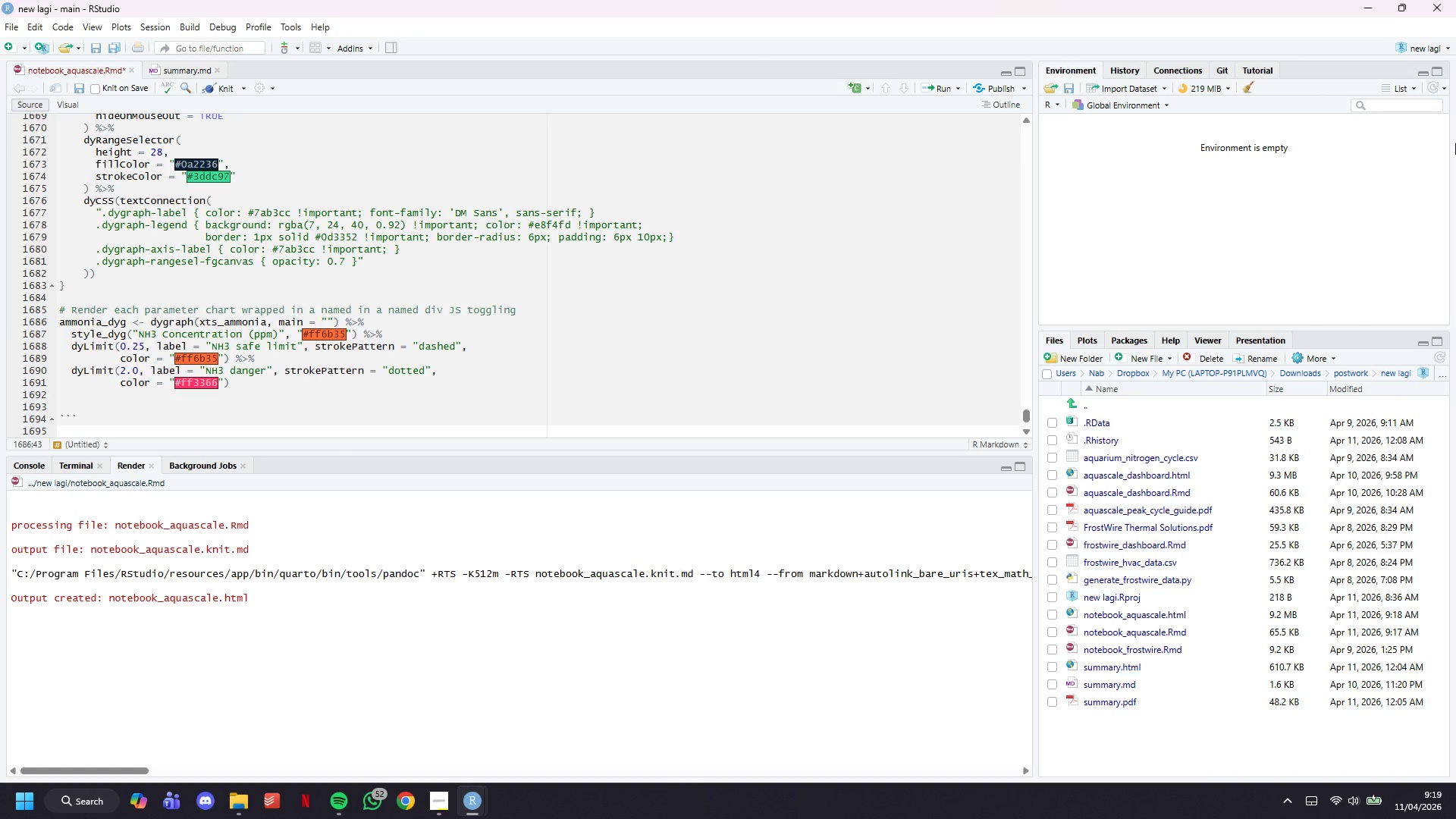 
key(ArrowRight)
 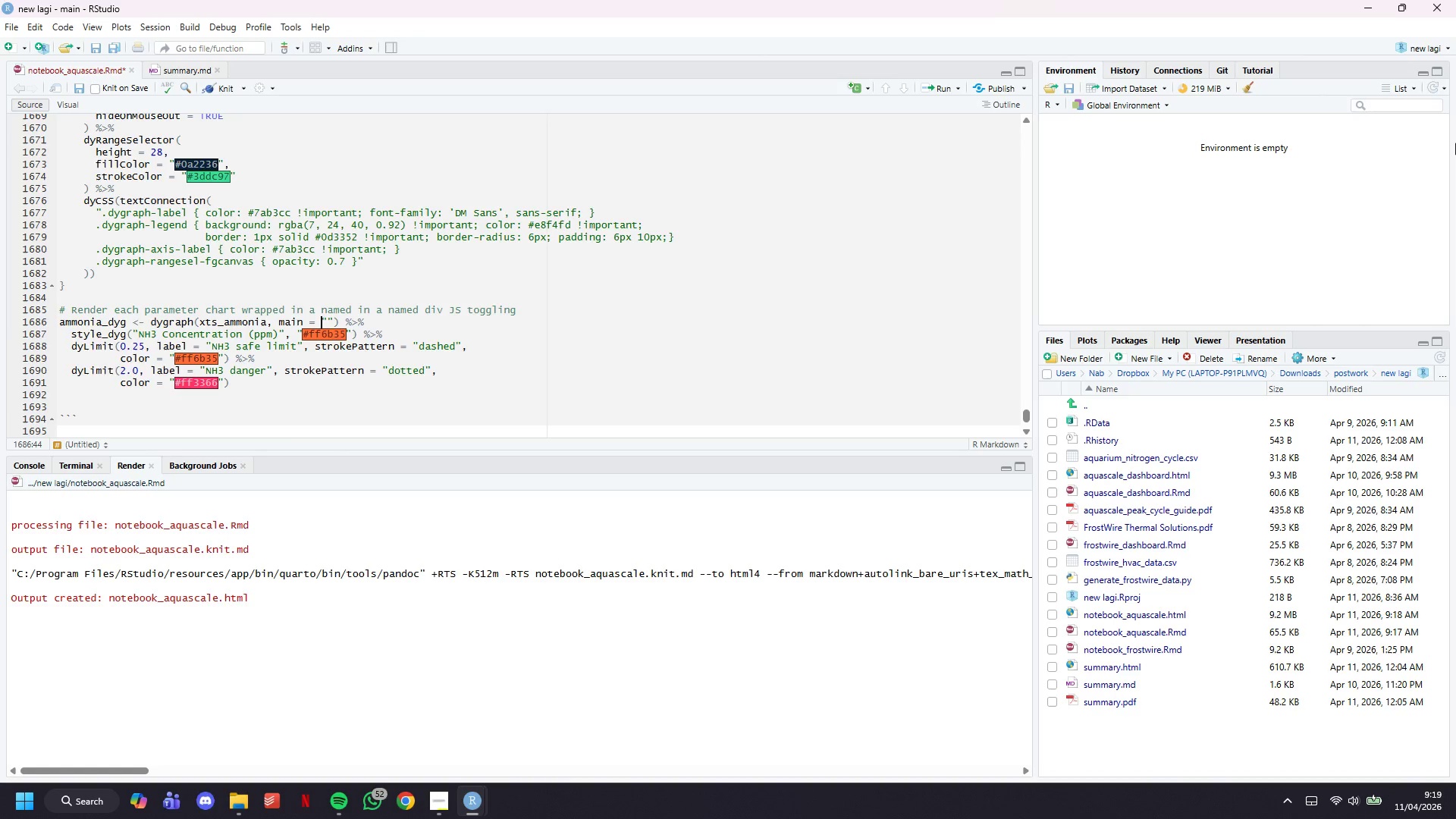 
key(ArrowRight)
 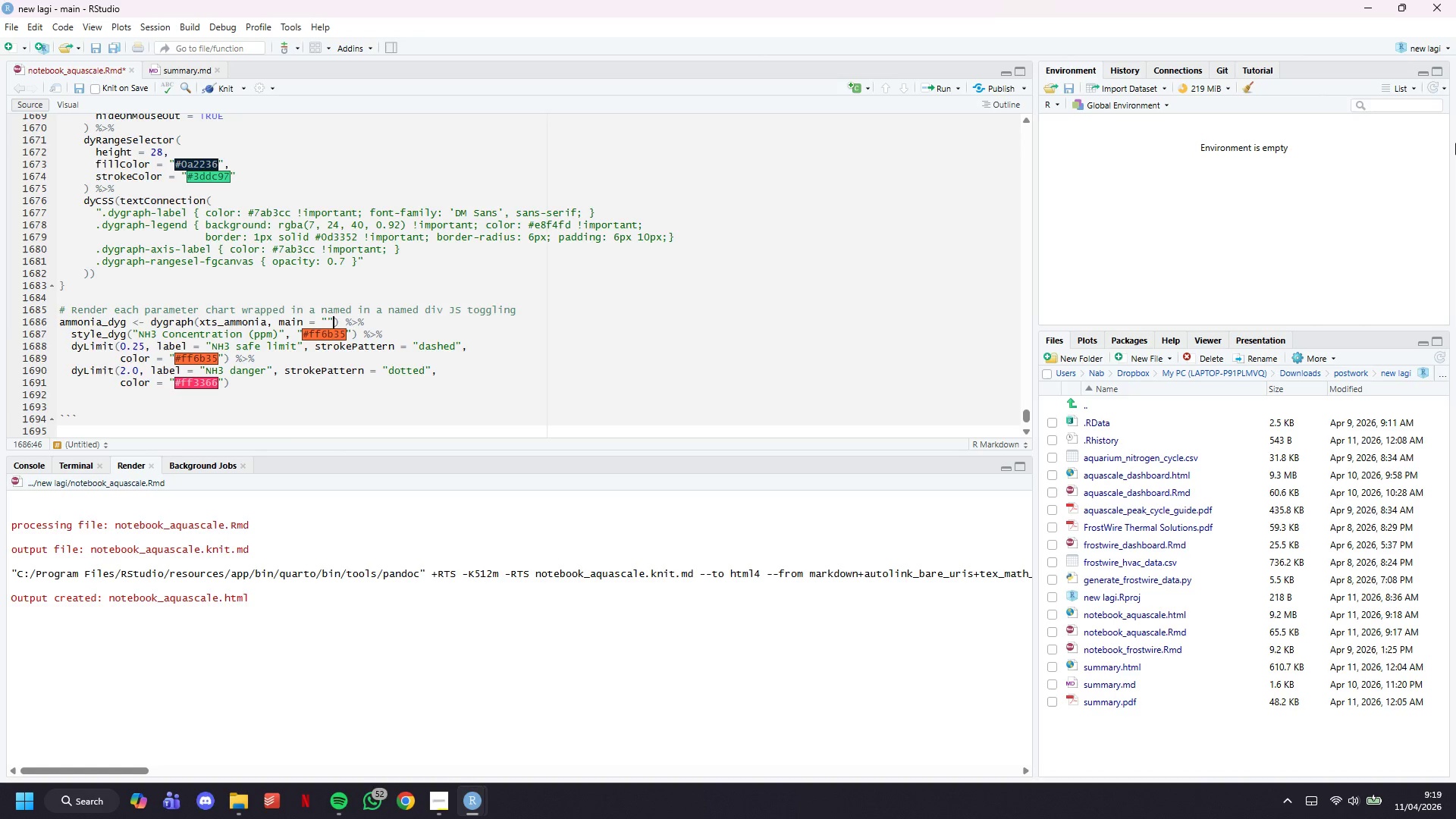 
key(ArrowRight)
 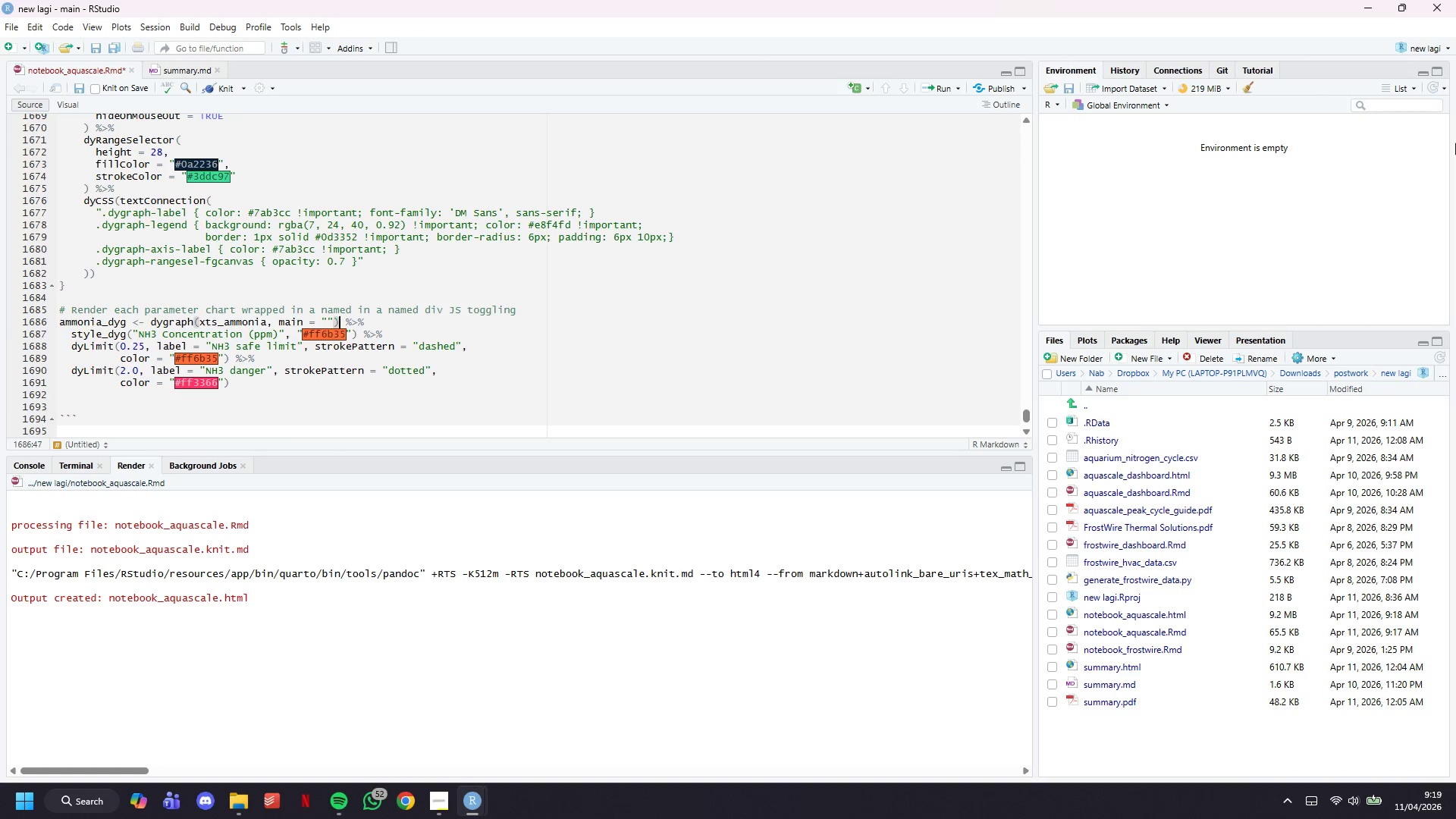 
key(ArrowRight)
 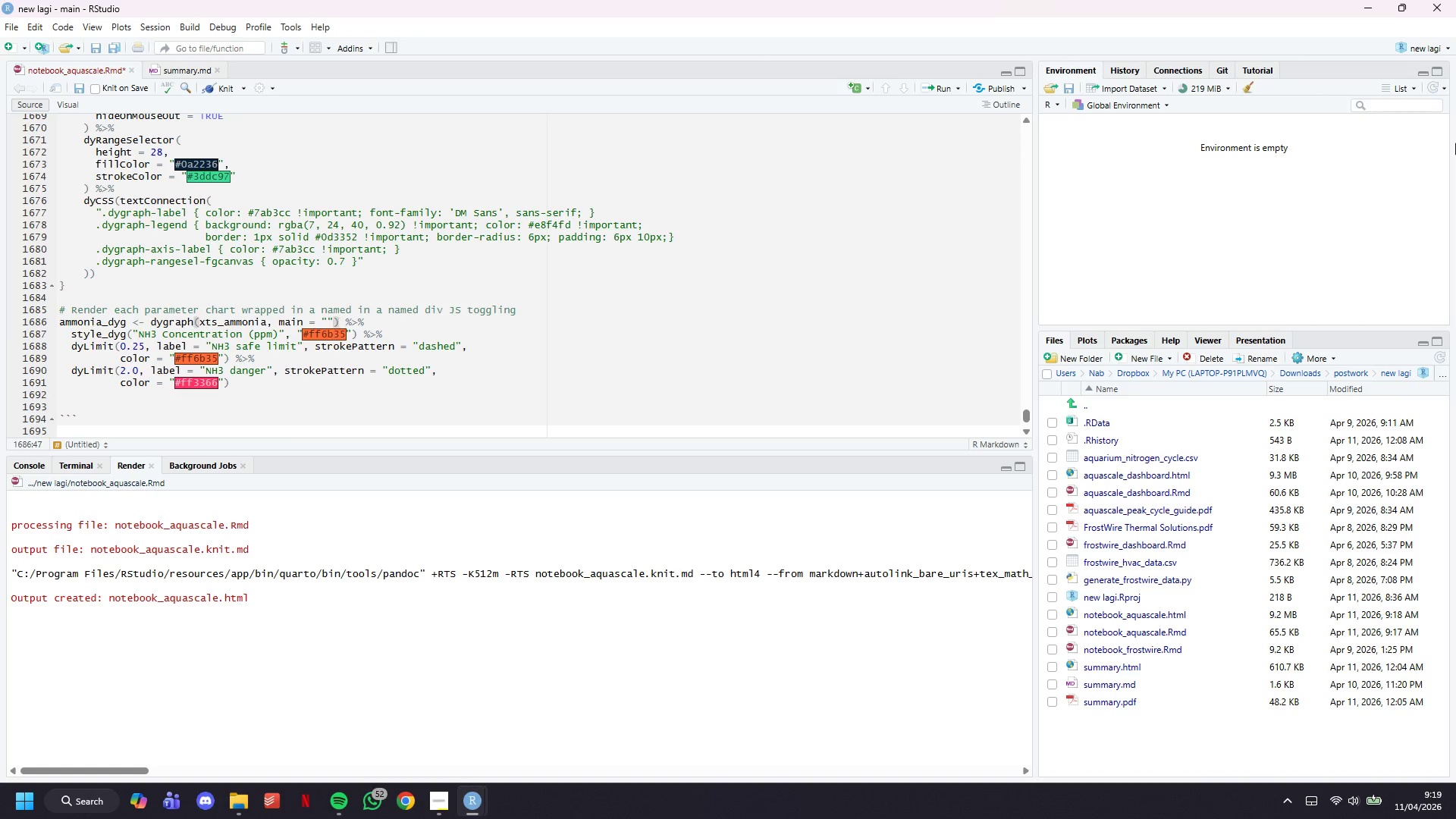 
wait(14.55)
 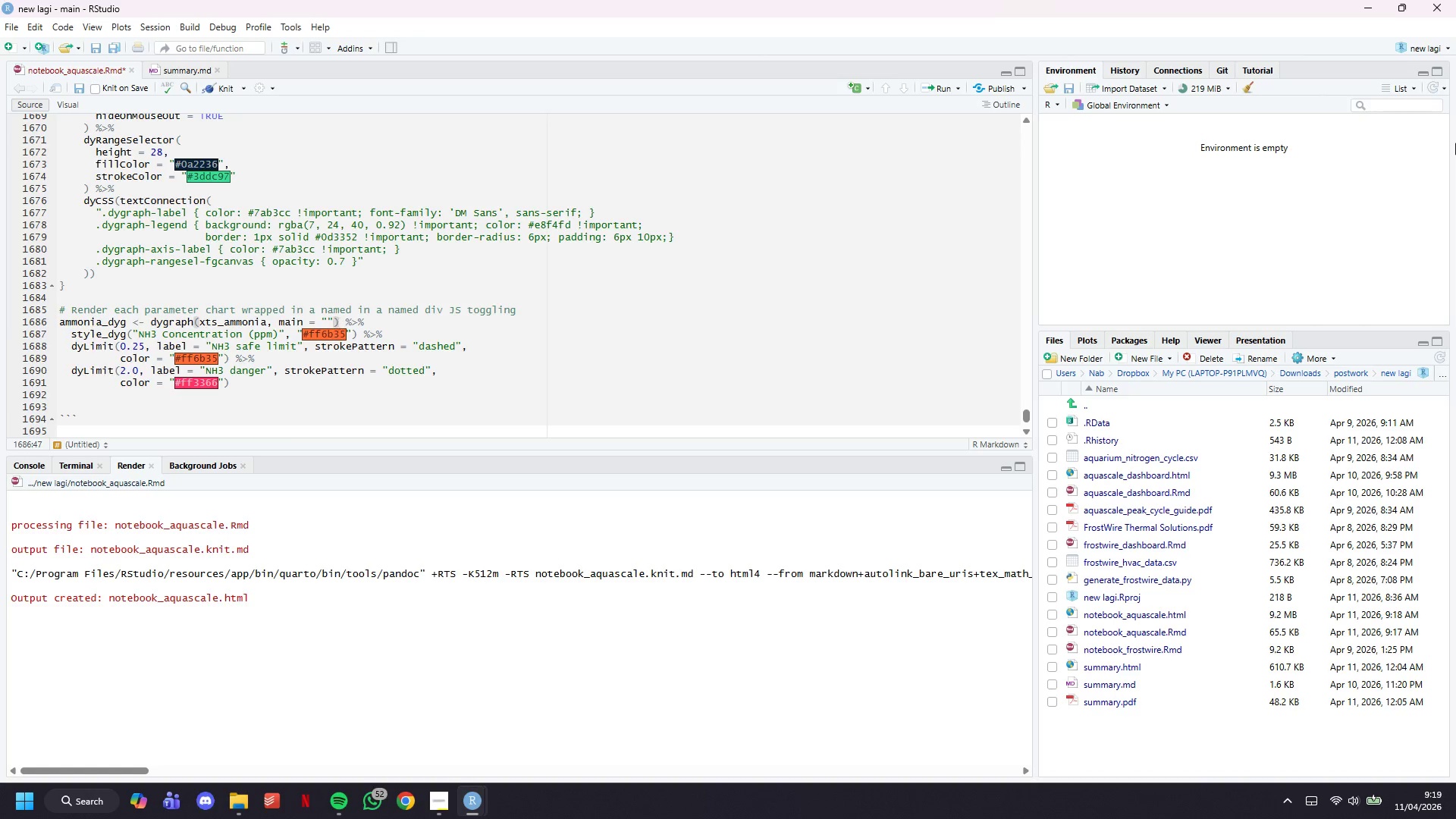 
key(ArrowRight)
 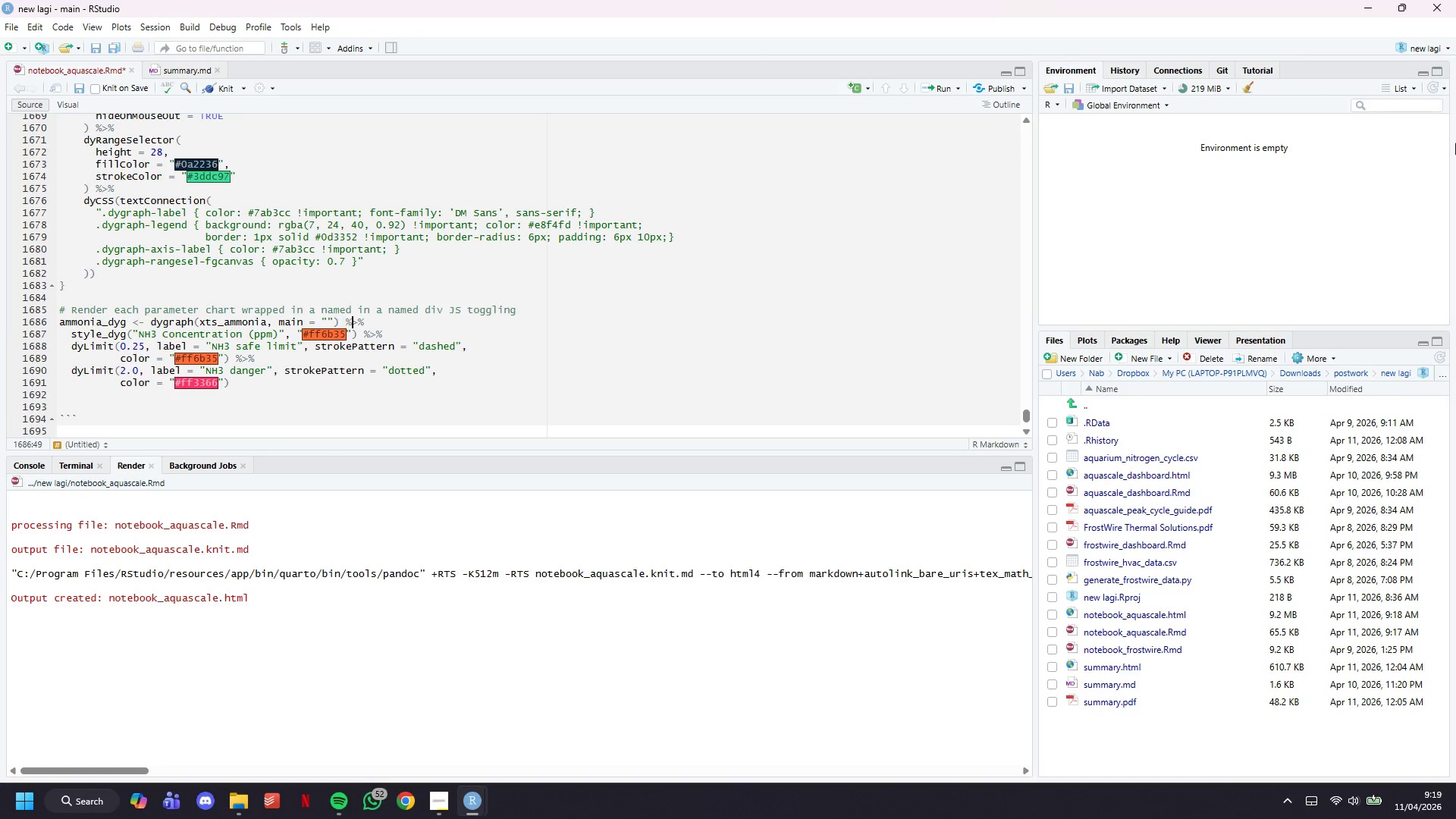 
key(ArrowRight)
 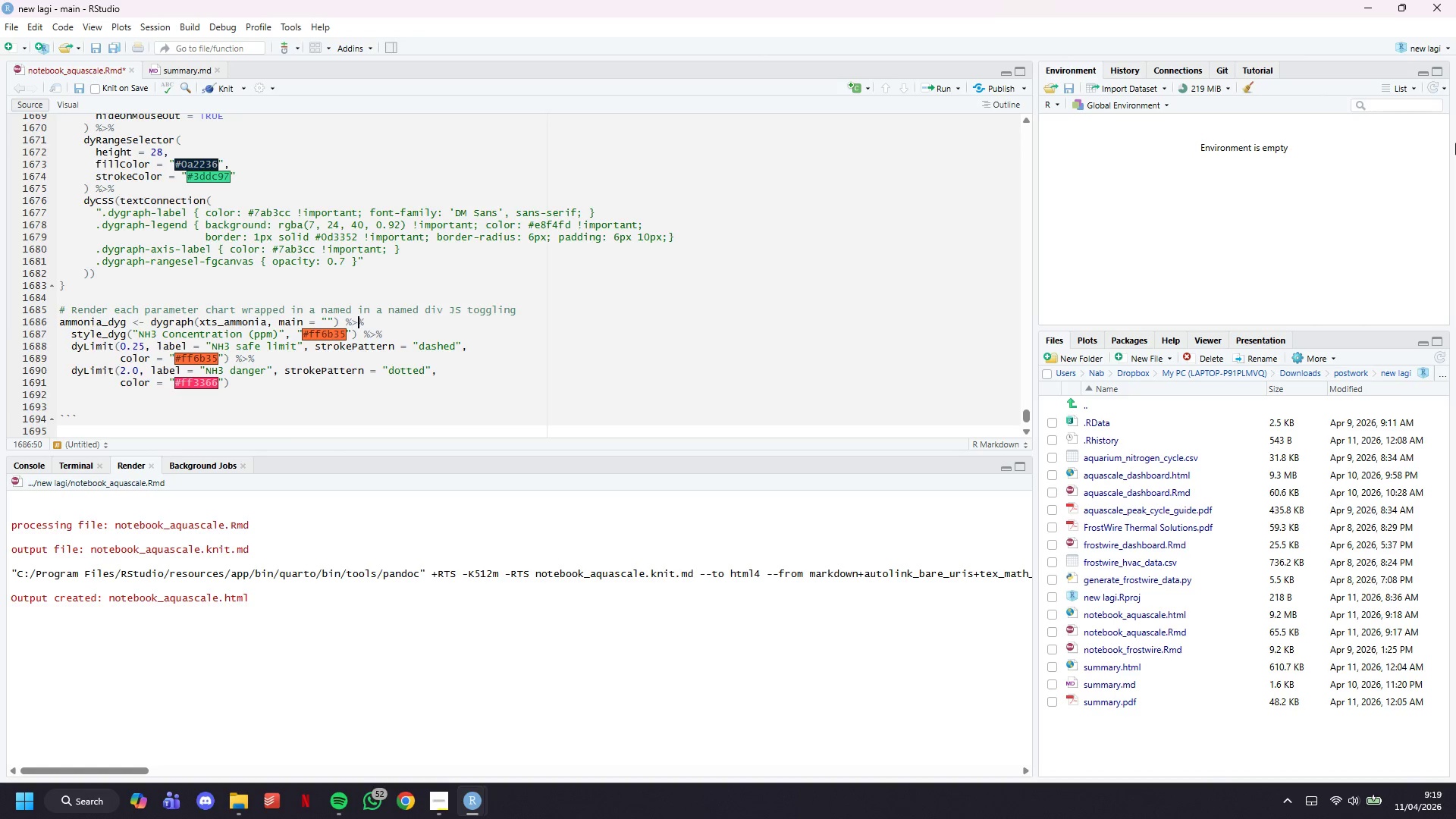 
key(ArrowRight)
 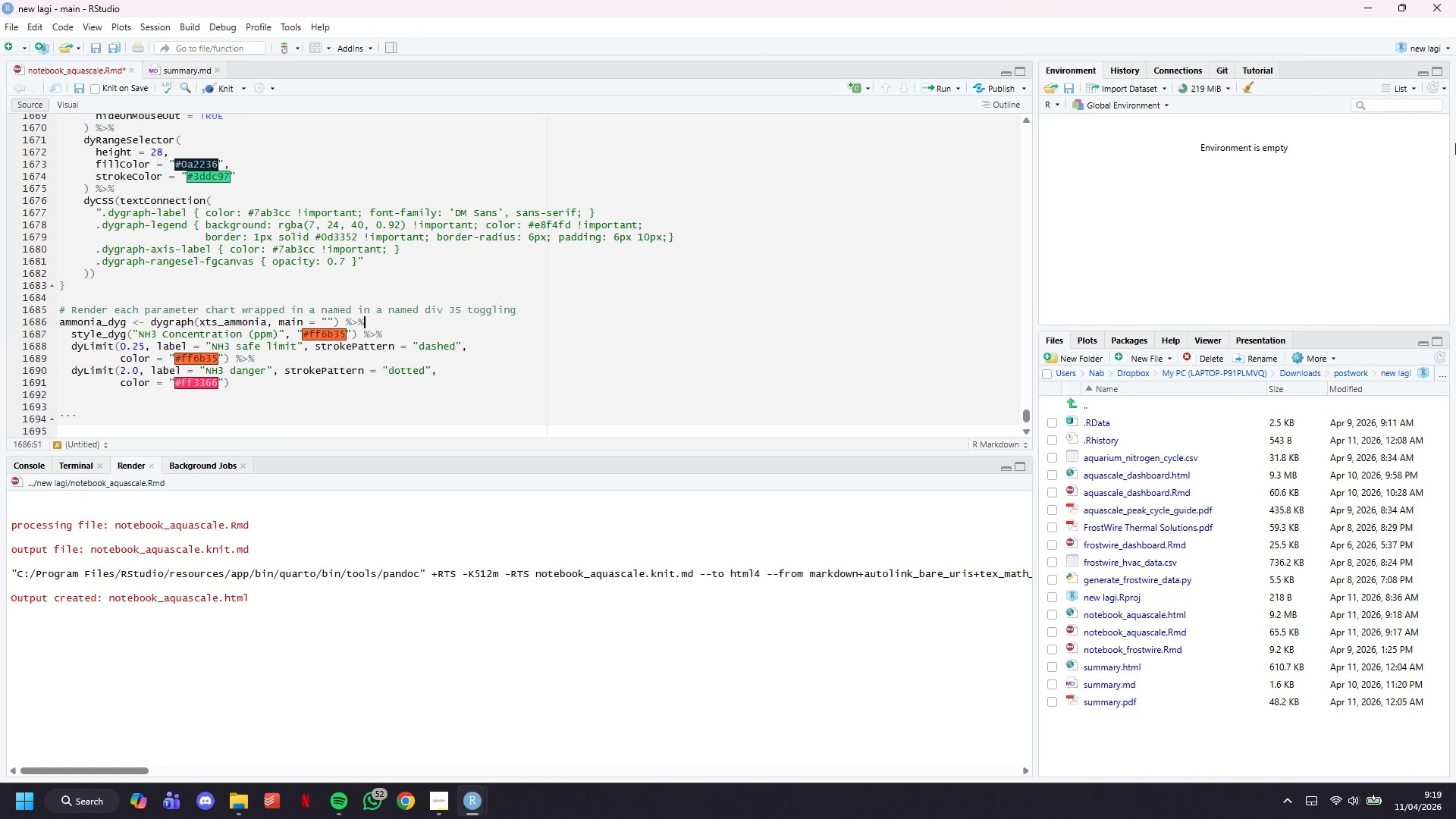 
key(ArrowRight)
 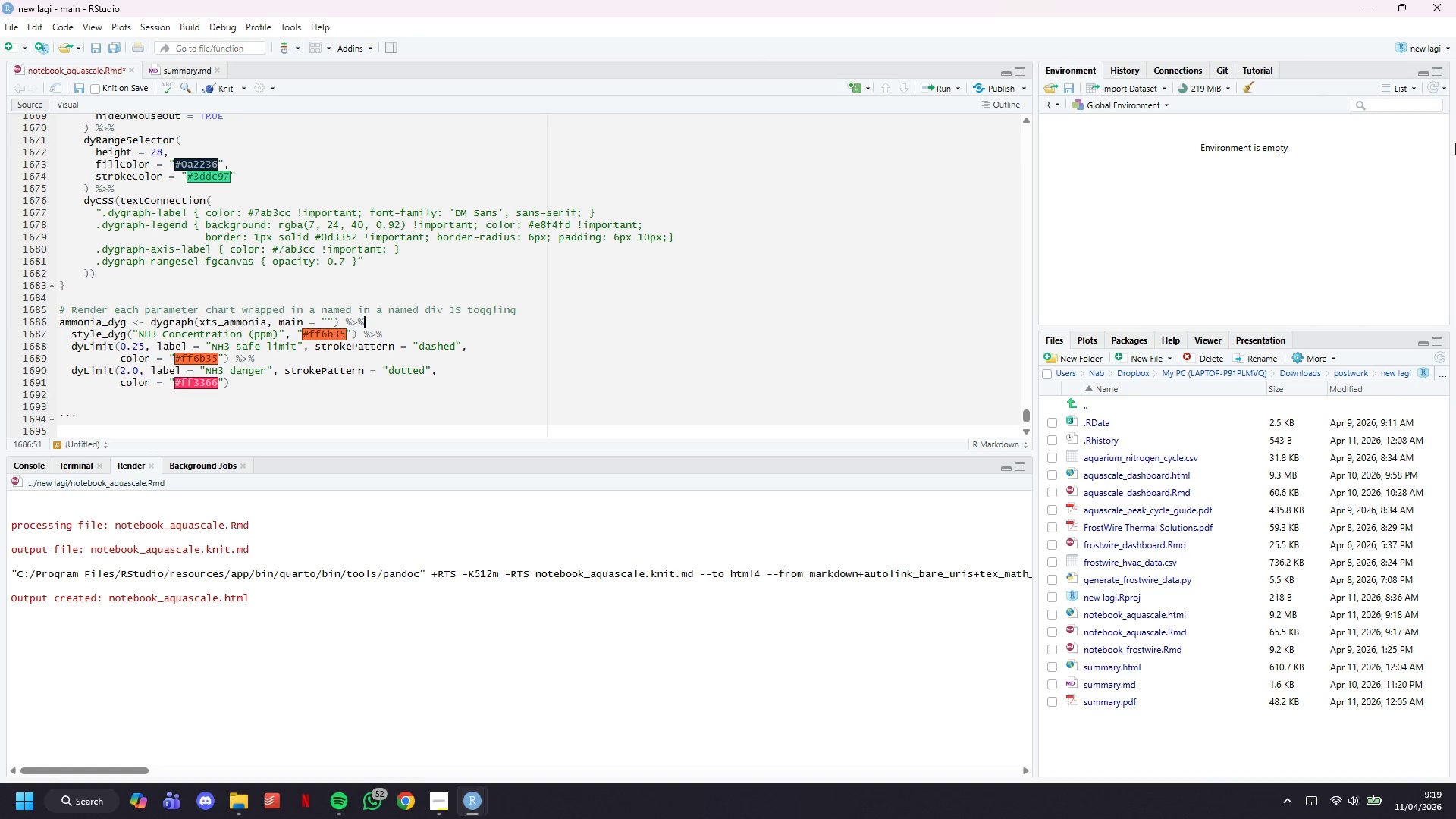 
key(ArrowRight)
 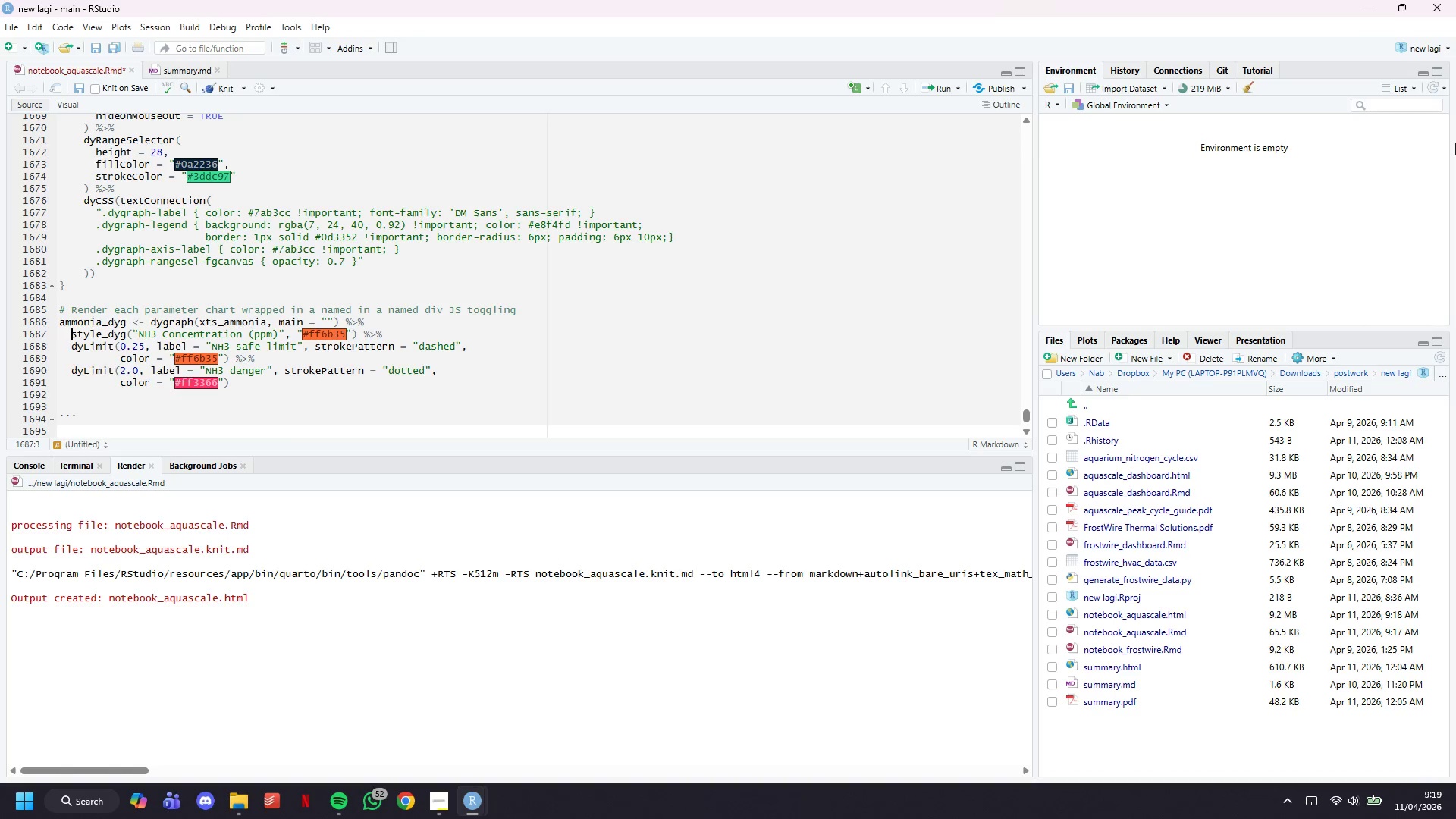 
key(ArrowRight)
 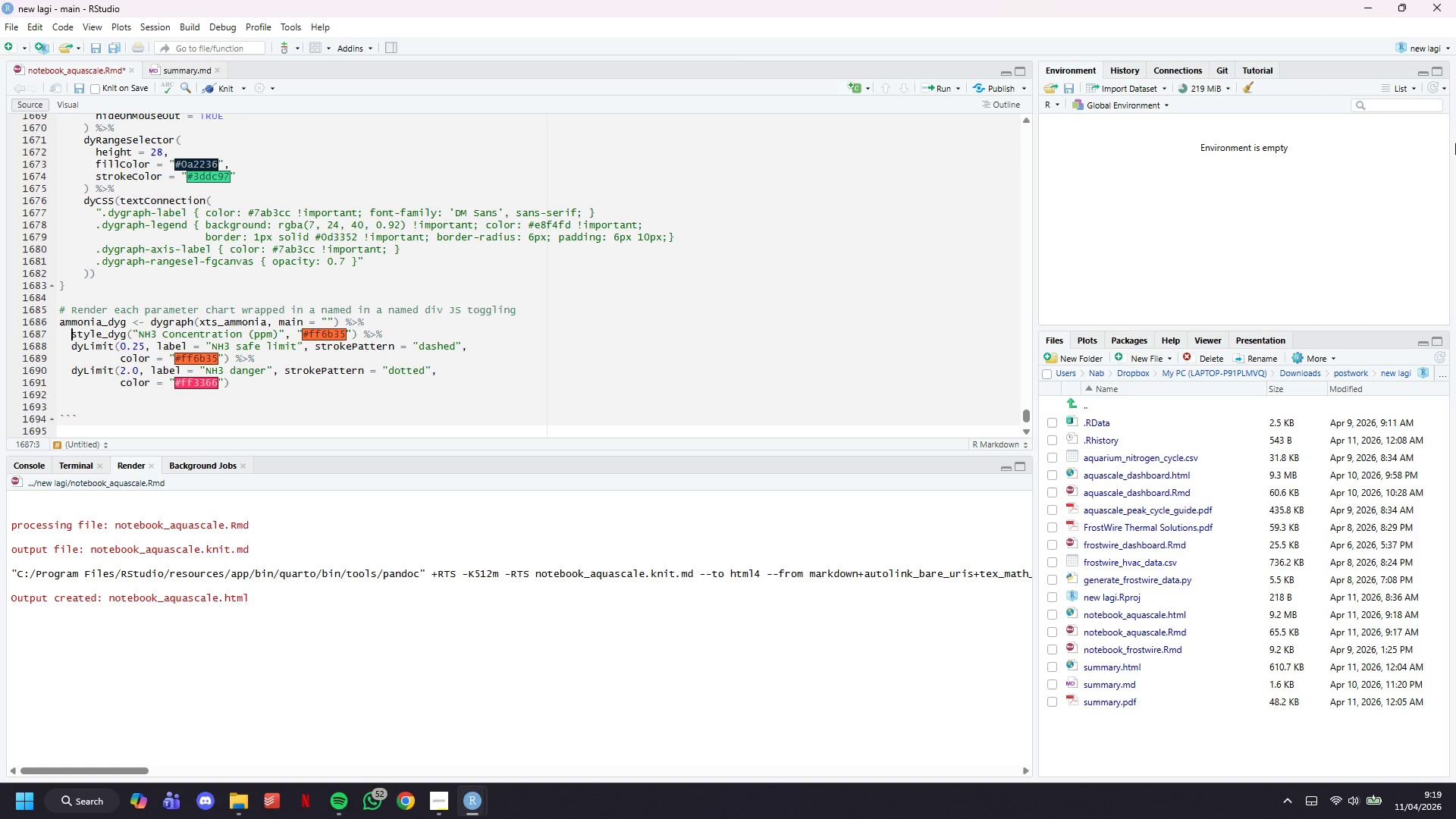 
key(ArrowRight)
 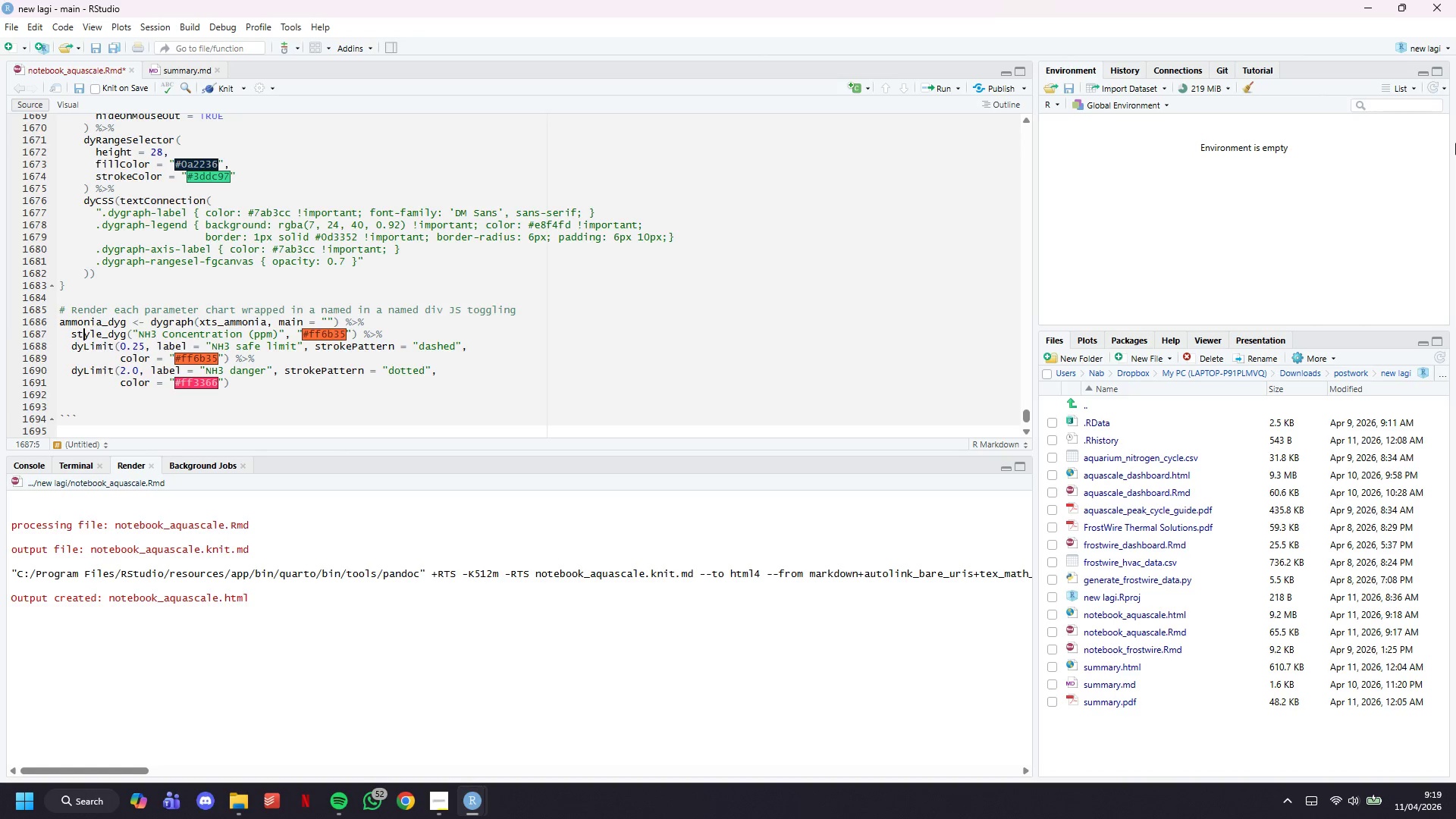 
key(ArrowRight)
 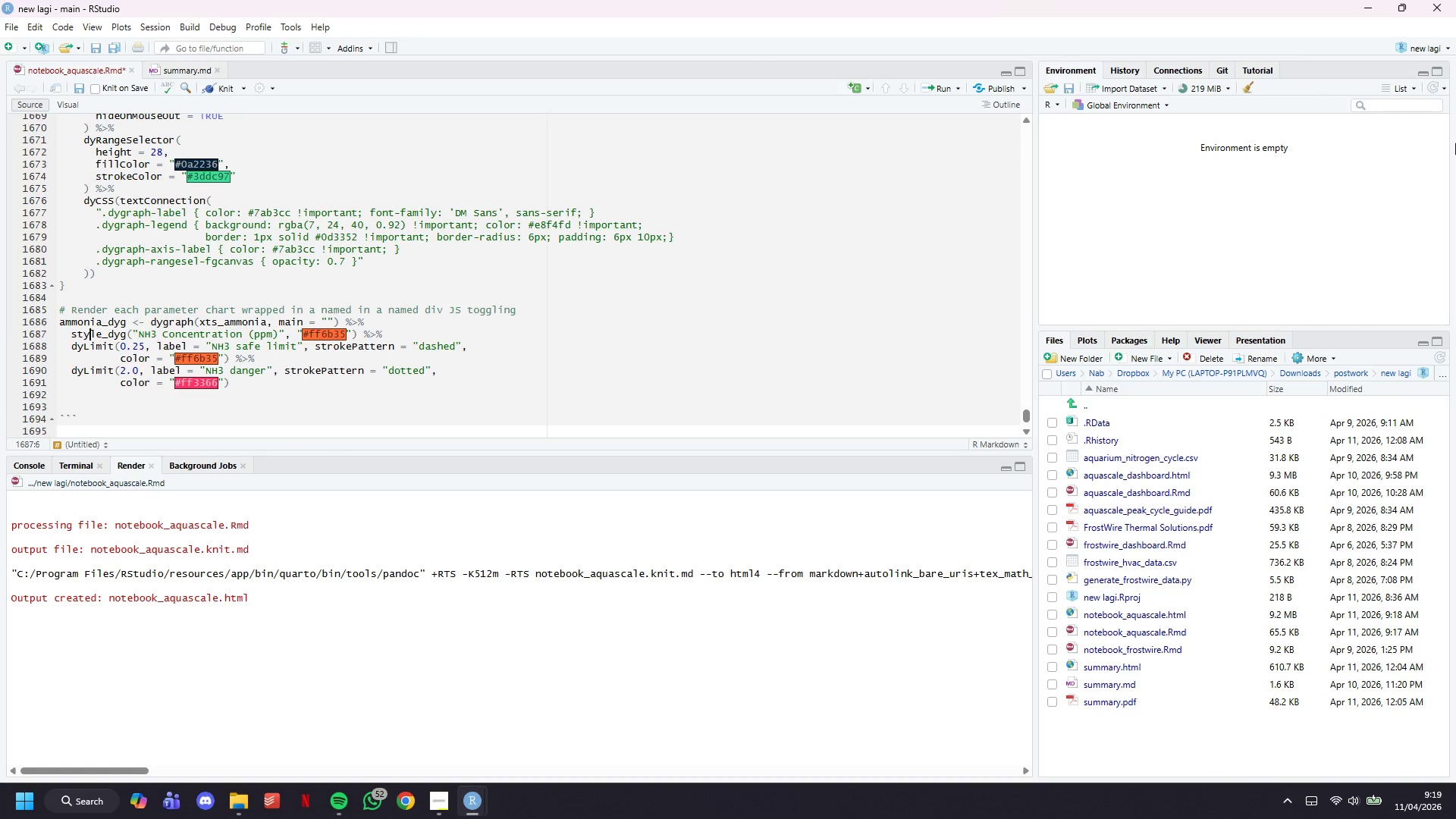 
key(ArrowRight)
 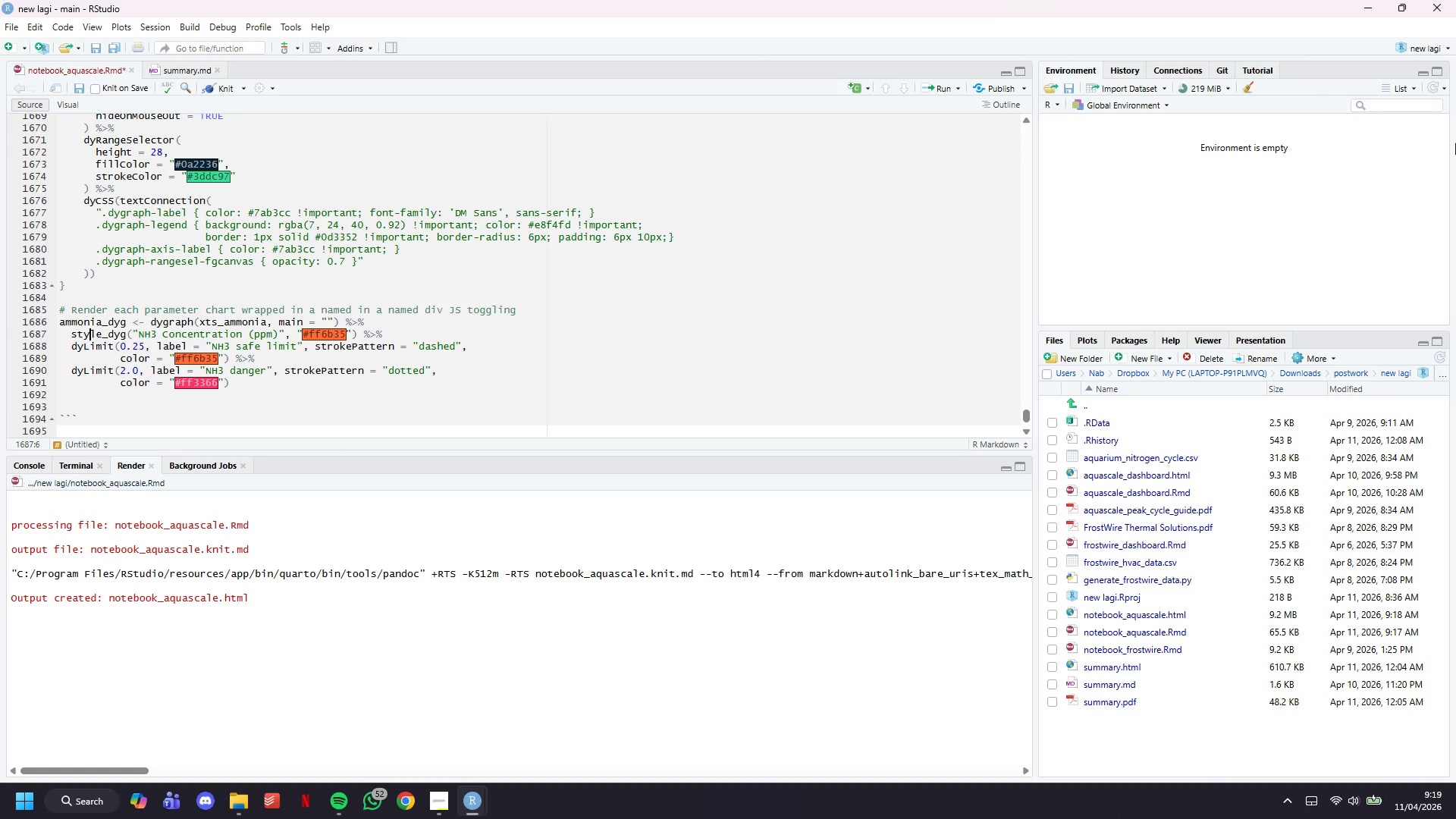 
key(ArrowRight)
 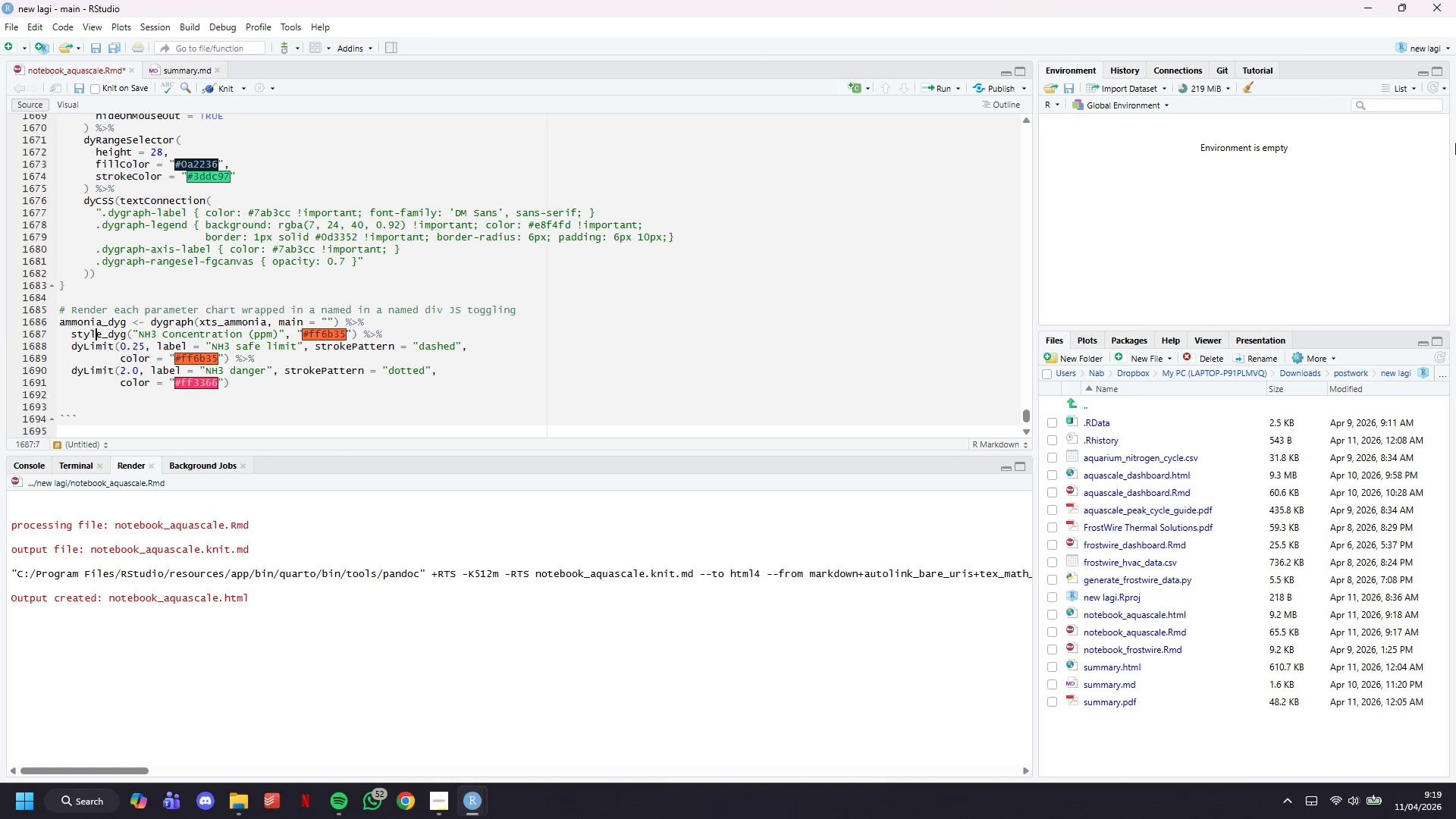 
key(ArrowRight)
 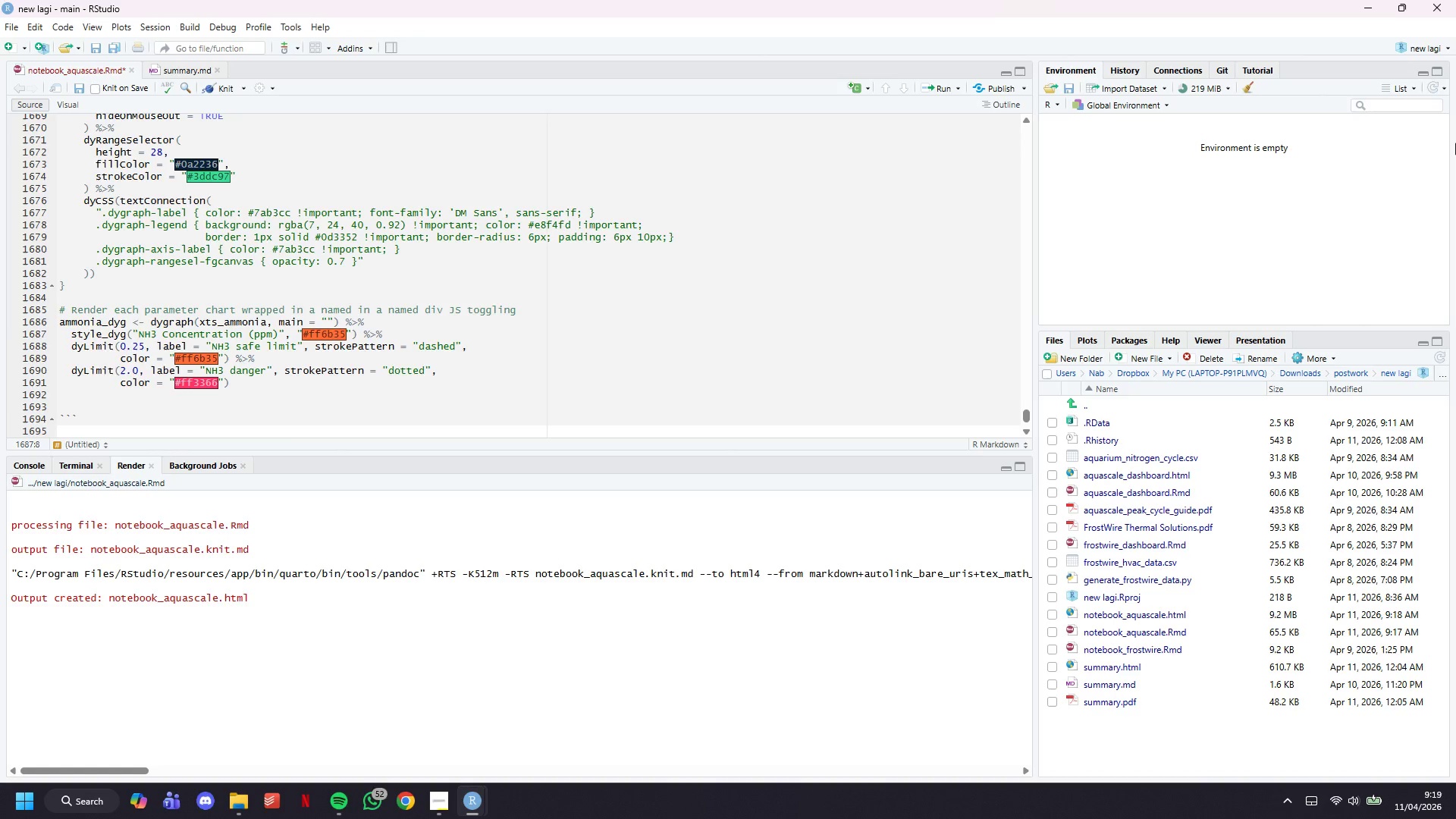 
hold_key(key=ArrowRight, duration=1.44)
 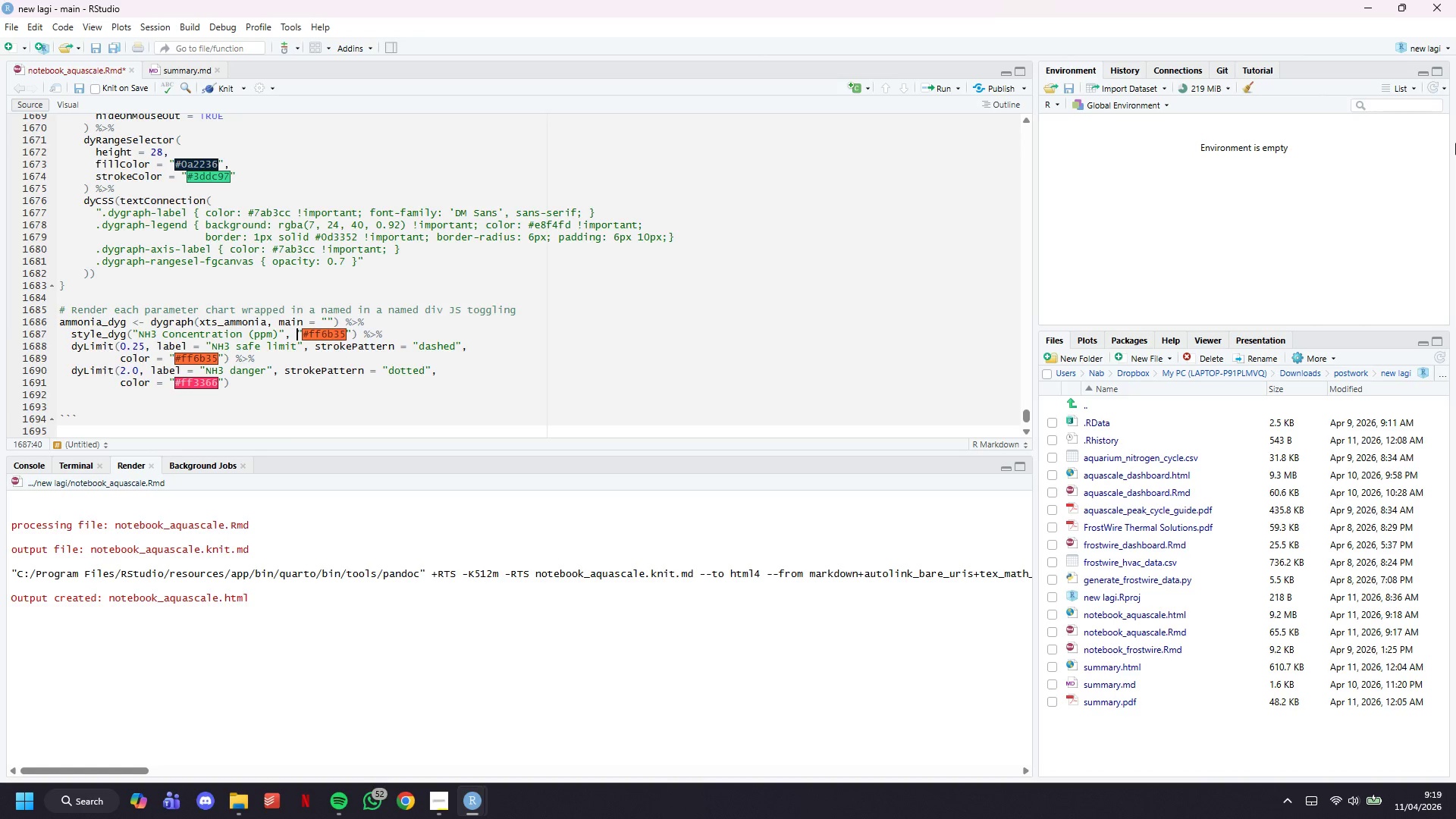 
hold_key(key=ArrowRight, duration=0.66)
 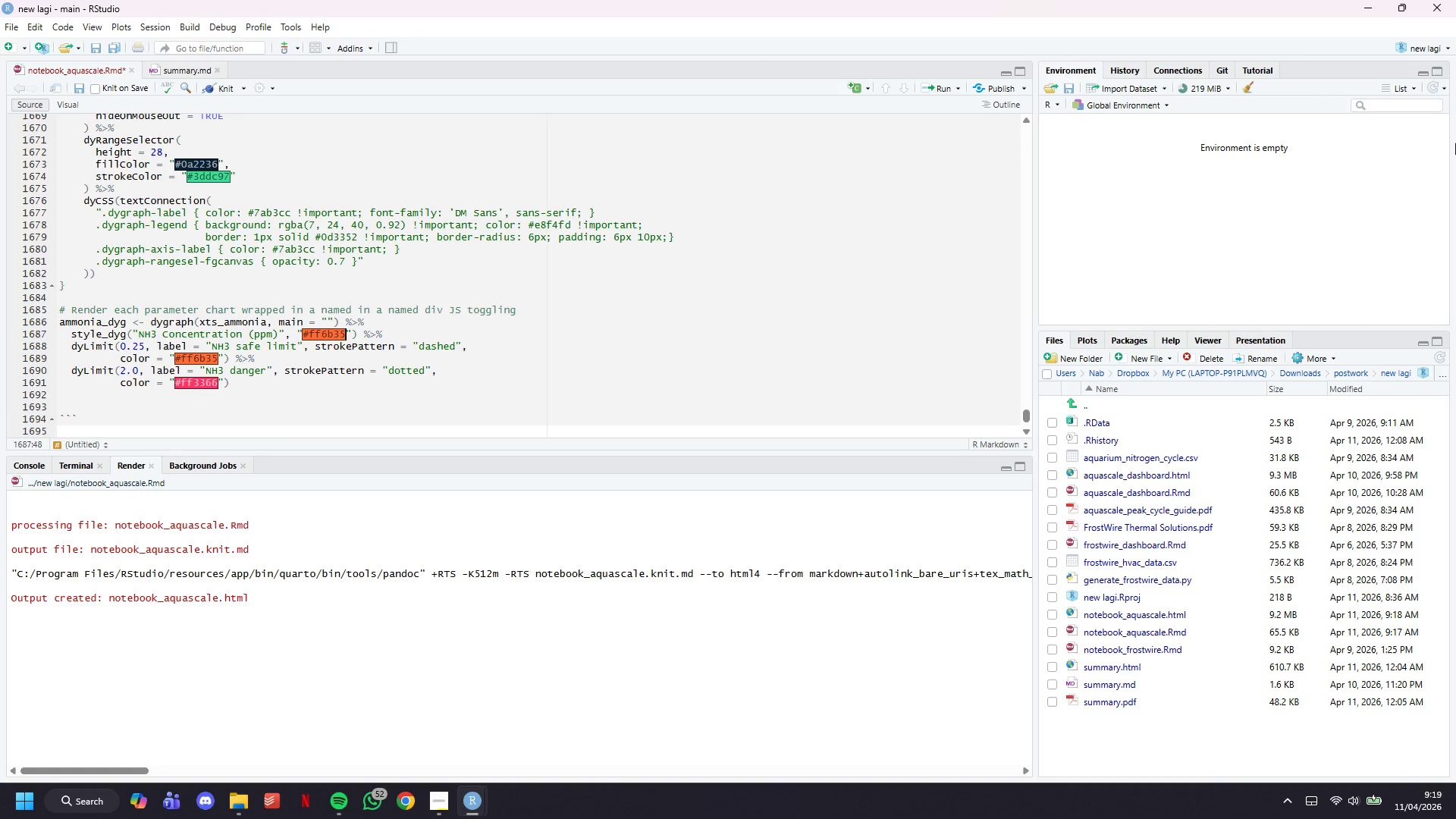 
hold_key(key=ArrowRight, duration=0.83)
 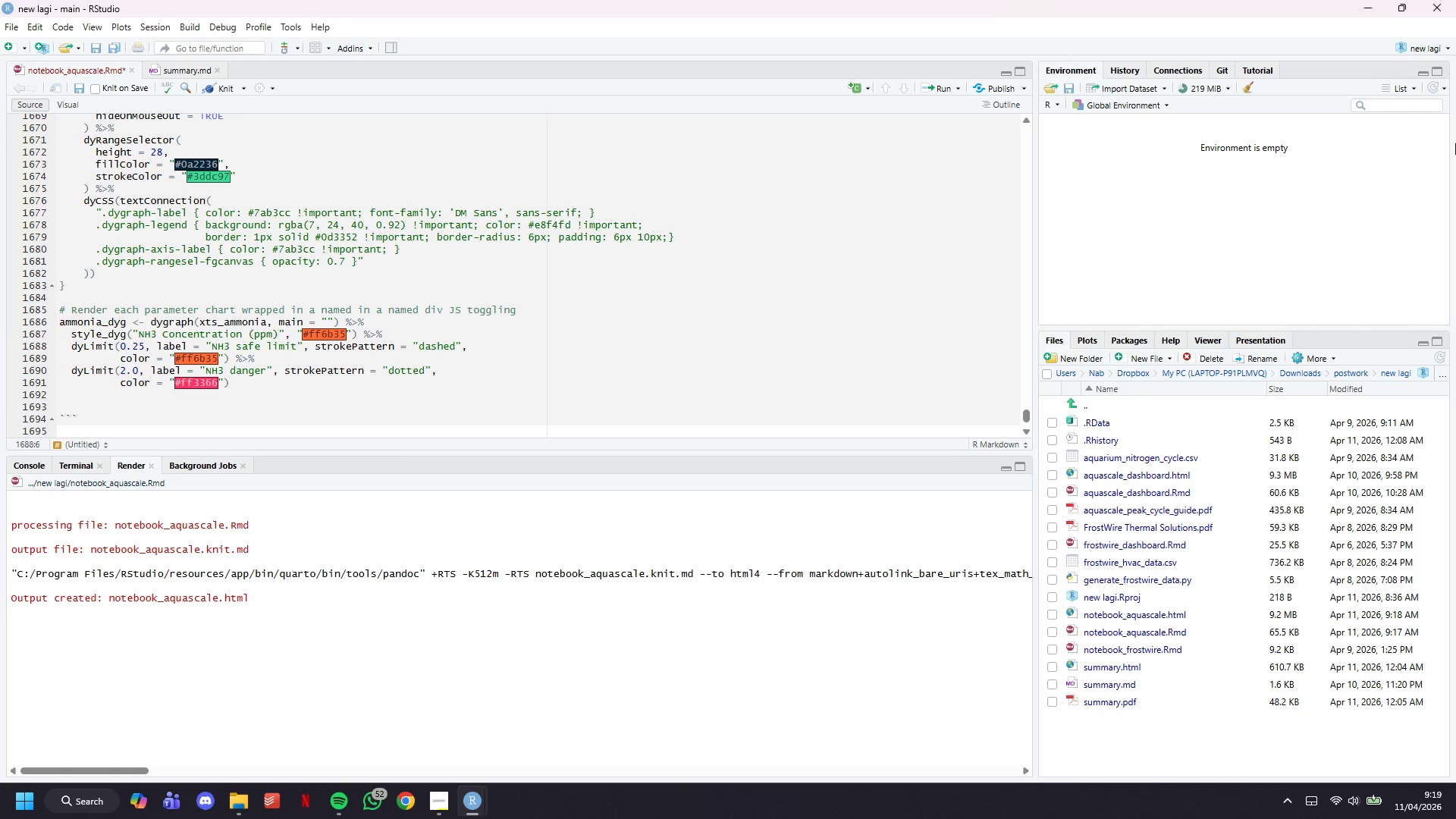 
hold_key(key=ArrowRight, duration=0.69)
 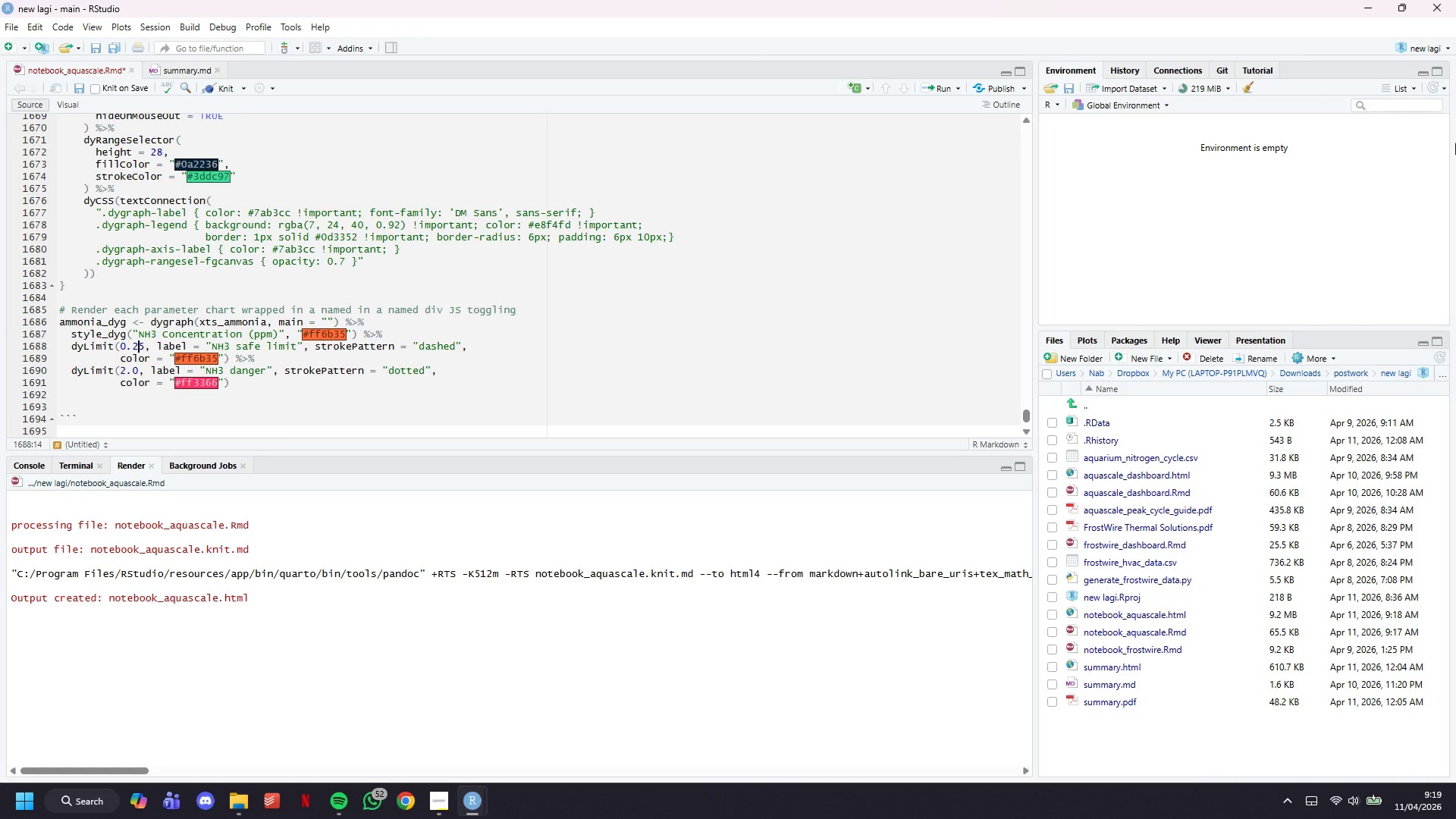 
key(ArrowRight)
 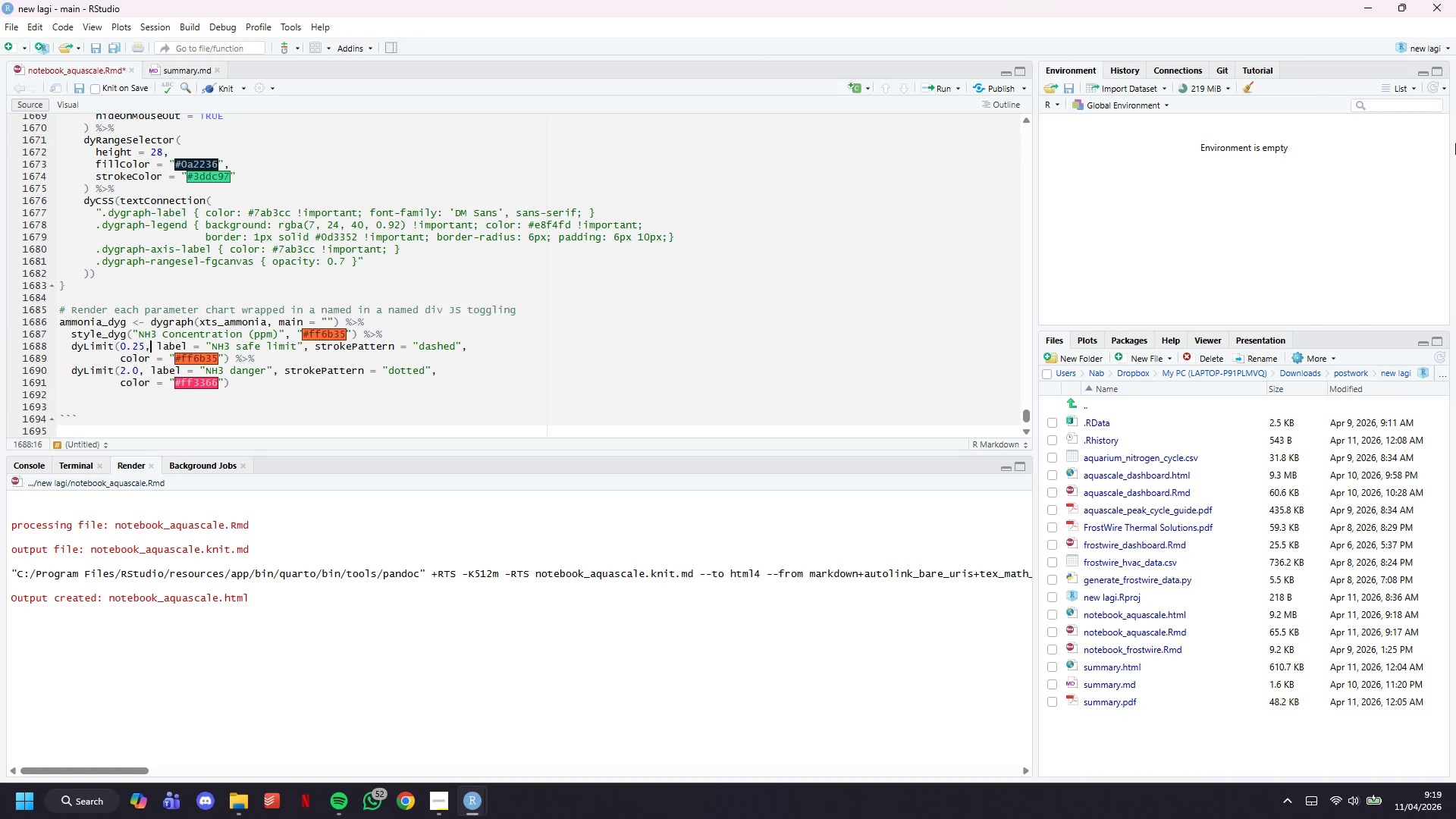 
key(ArrowRight)
 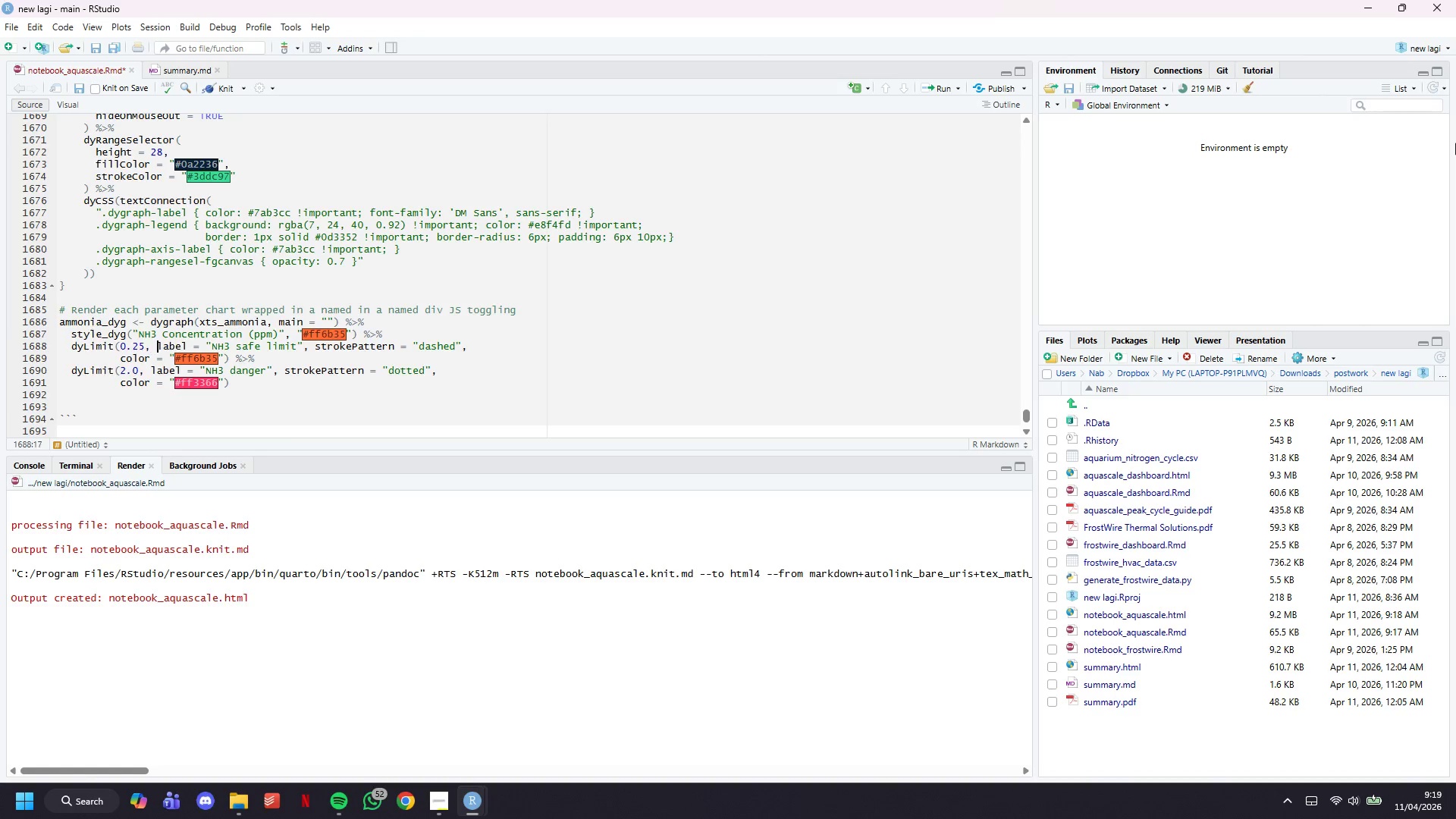 
key(ArrowRight)
 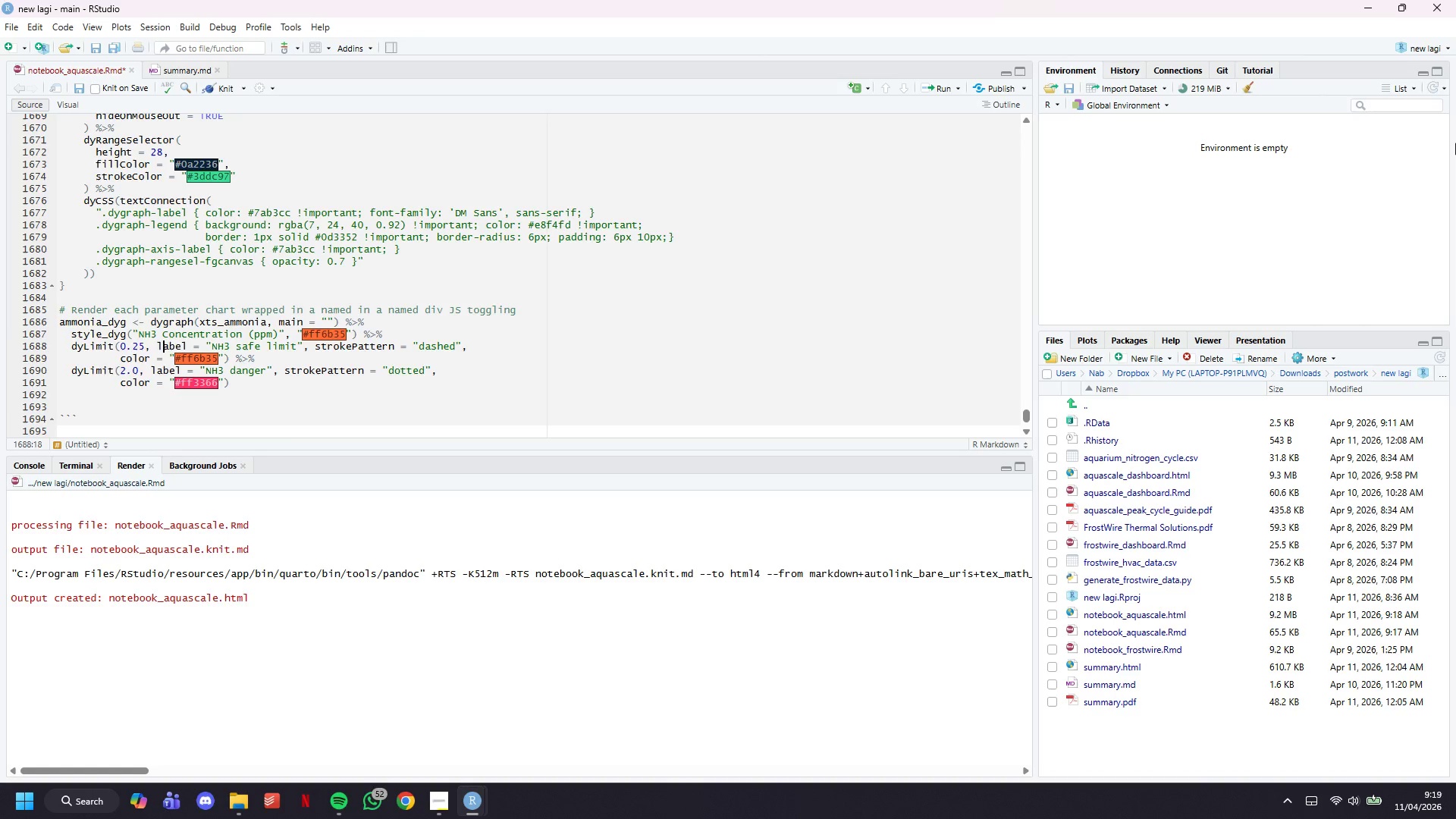 
key(ArrowRight)
 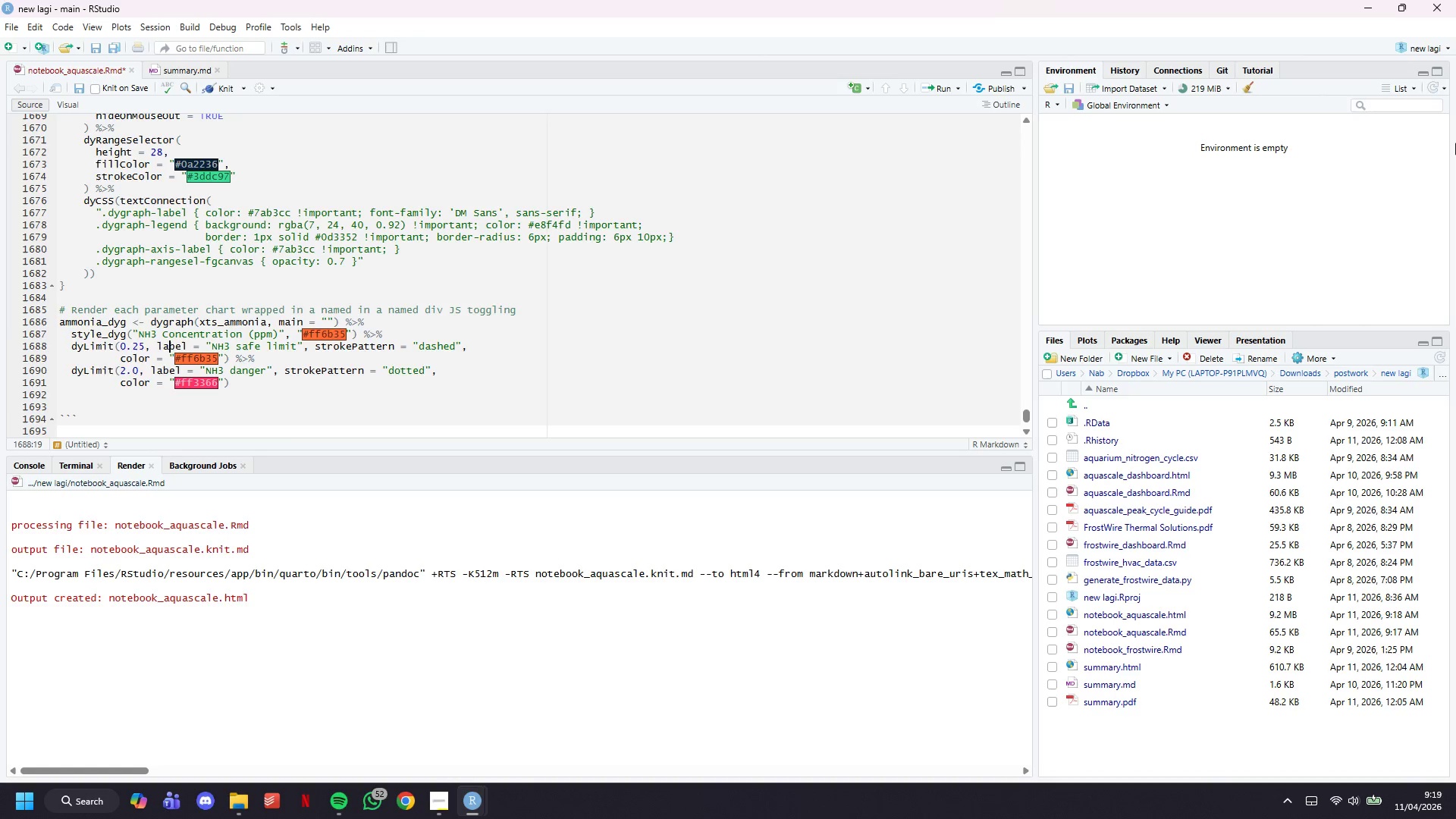 
key(ArrowRight)
 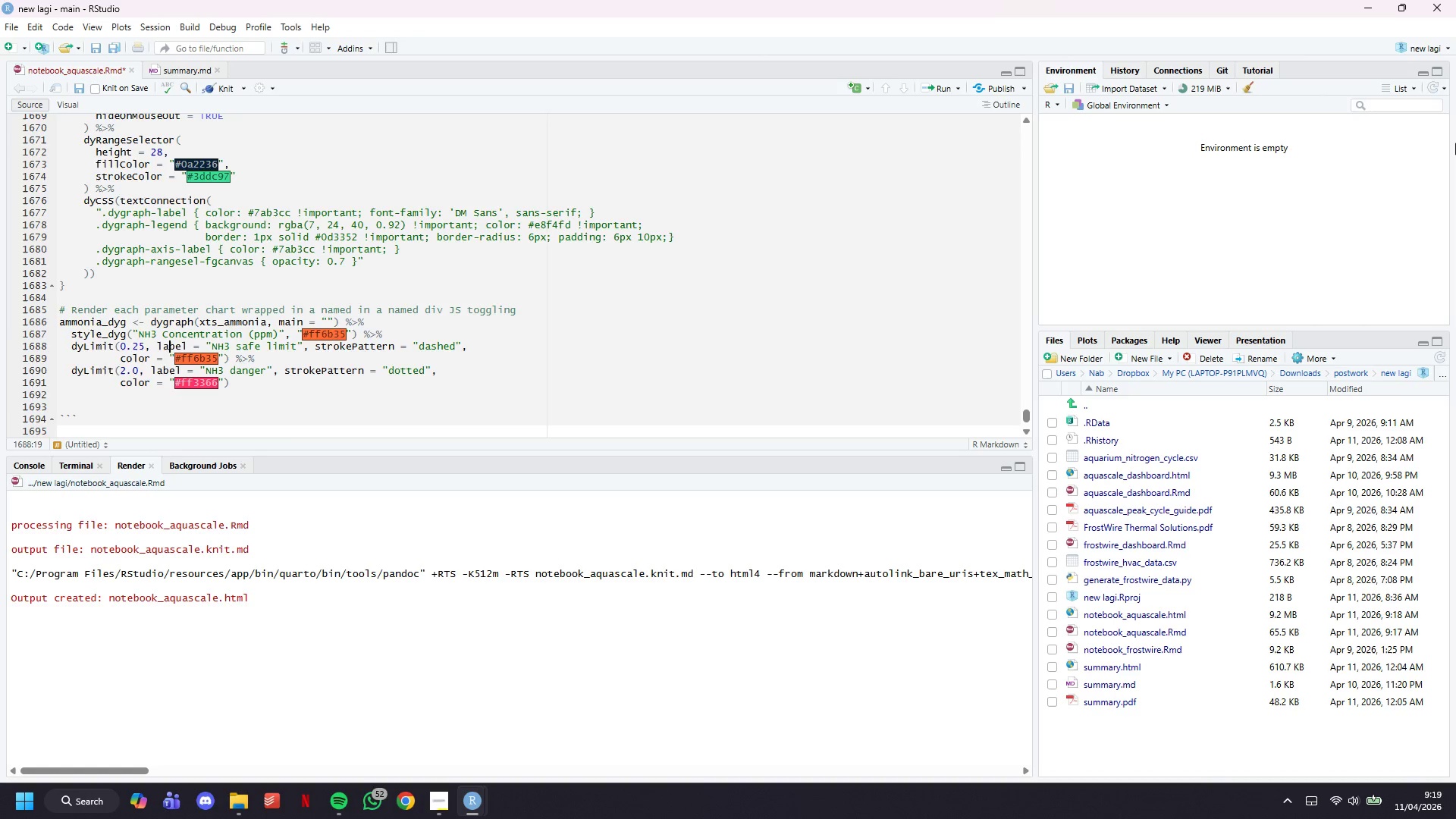 
key(ArrowRight)
 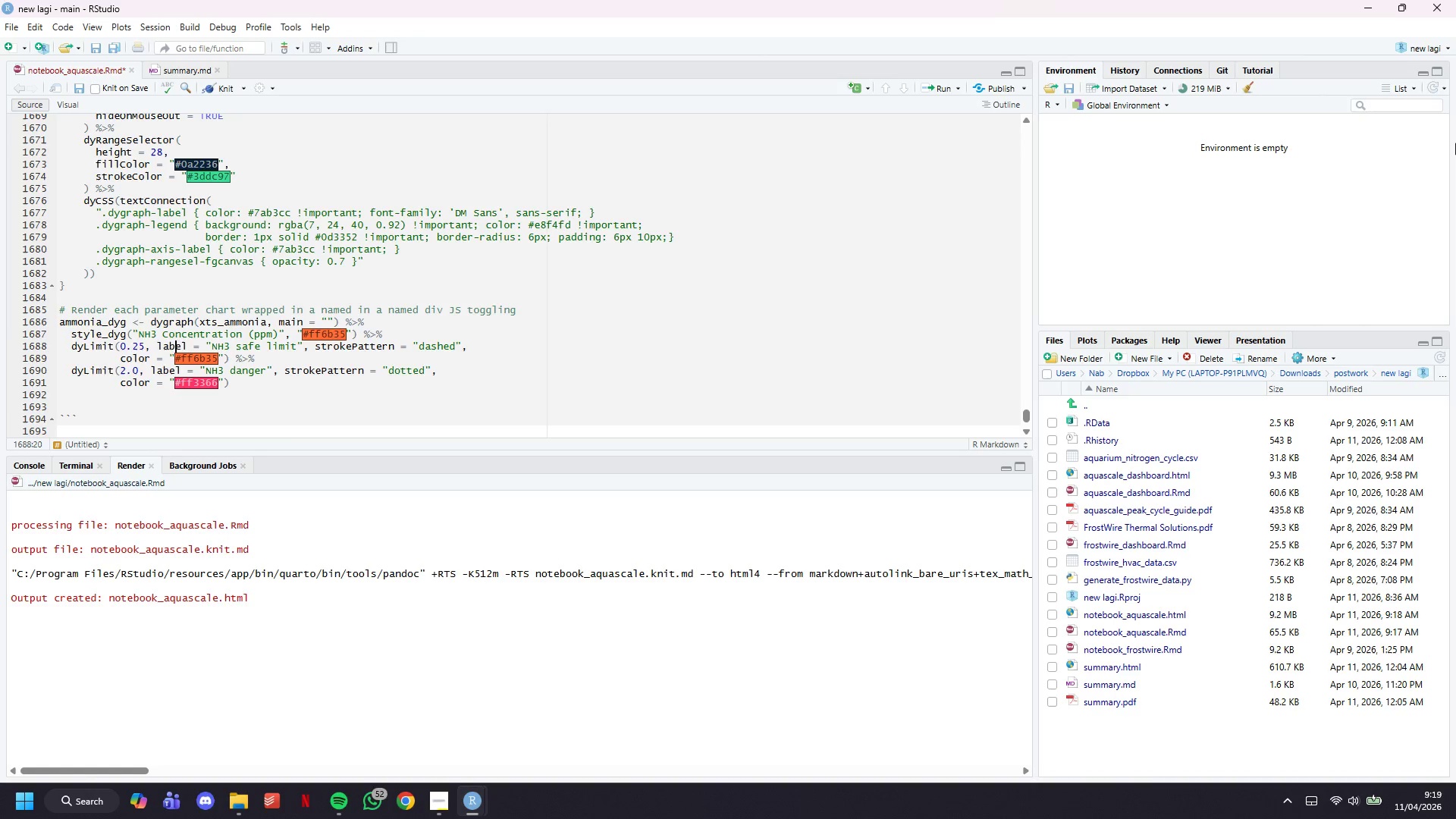 
key(ArrowRight)
 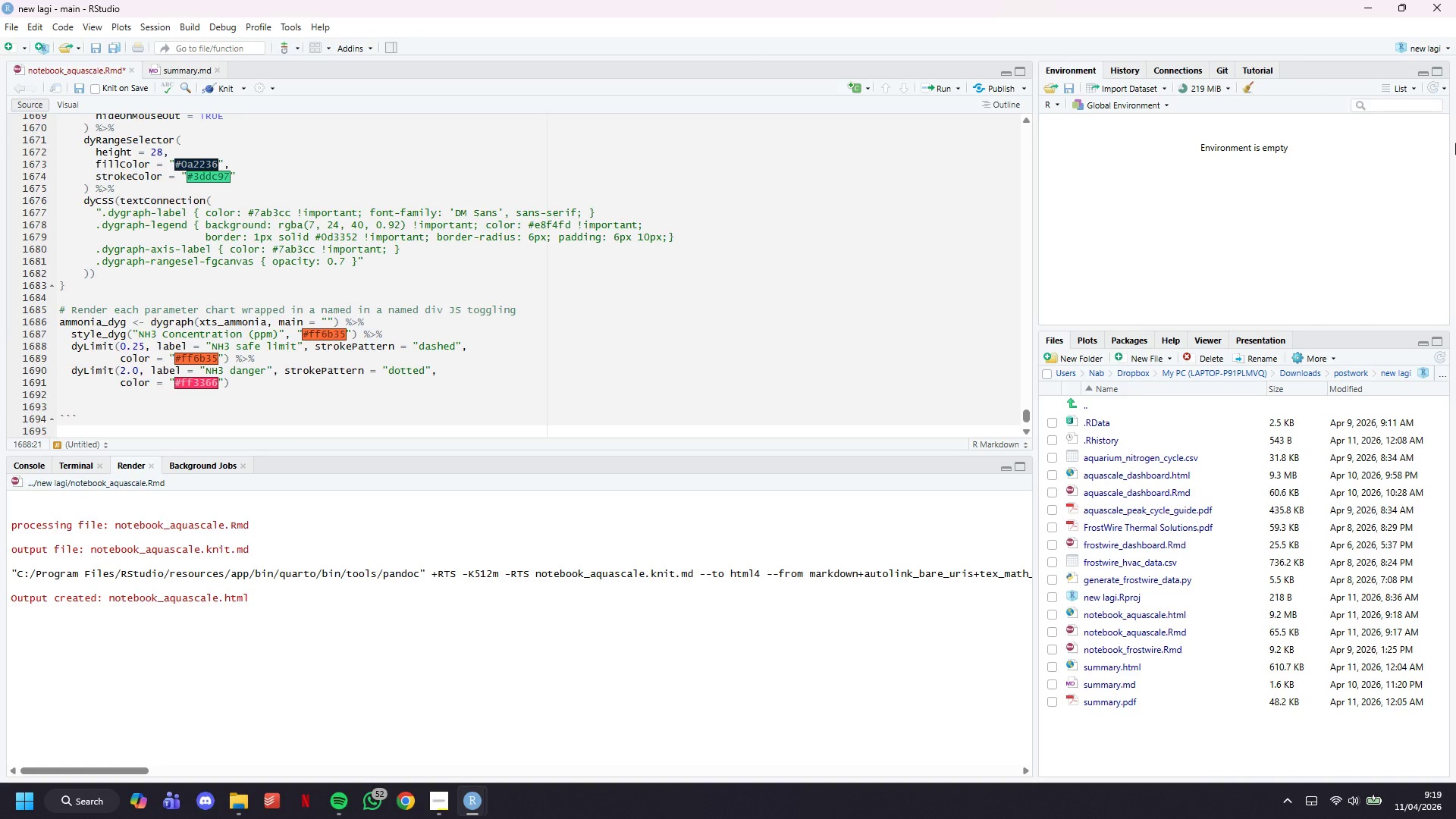 
key(ArrowRight)
 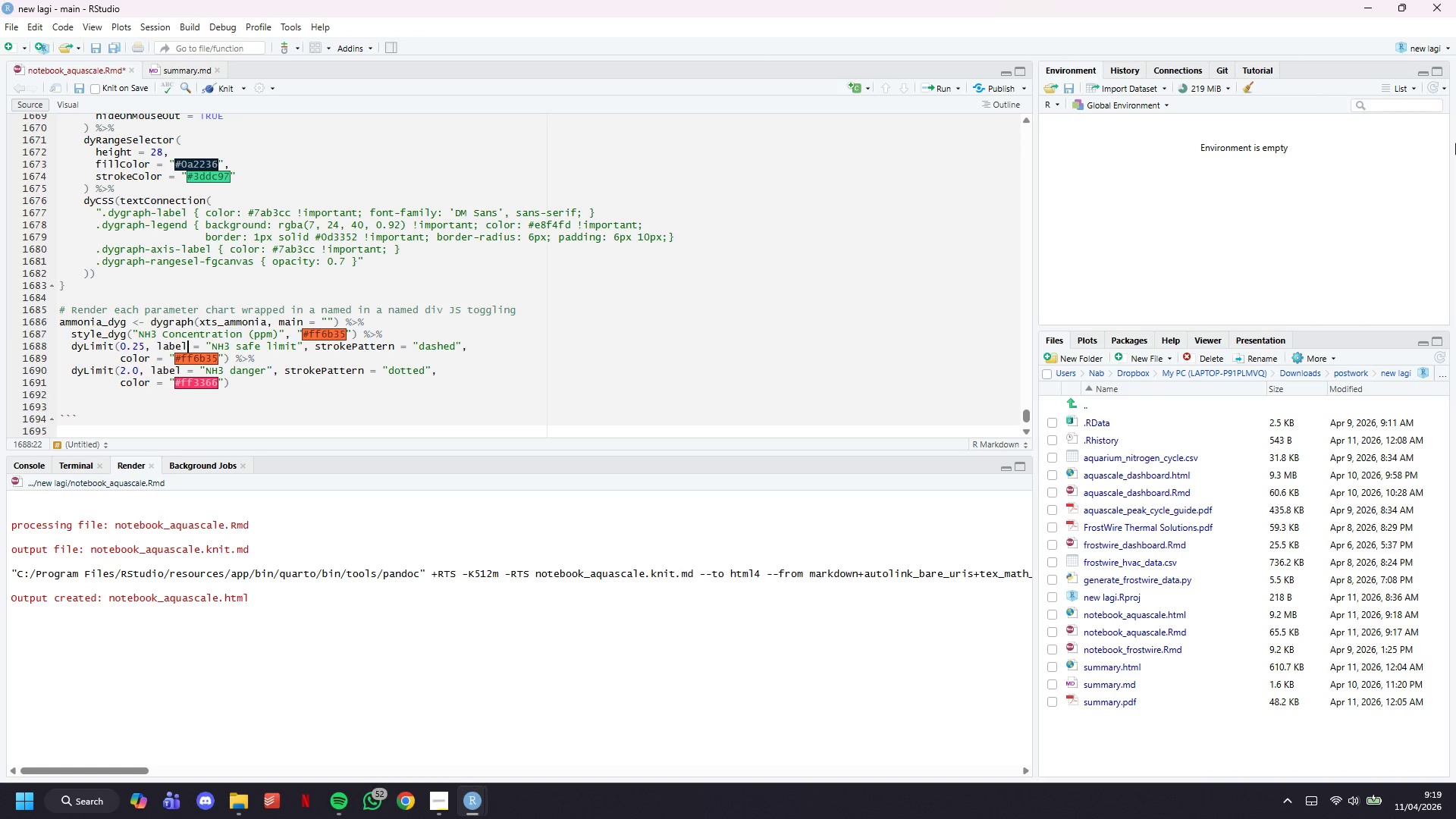 
key(ArrowRight)
 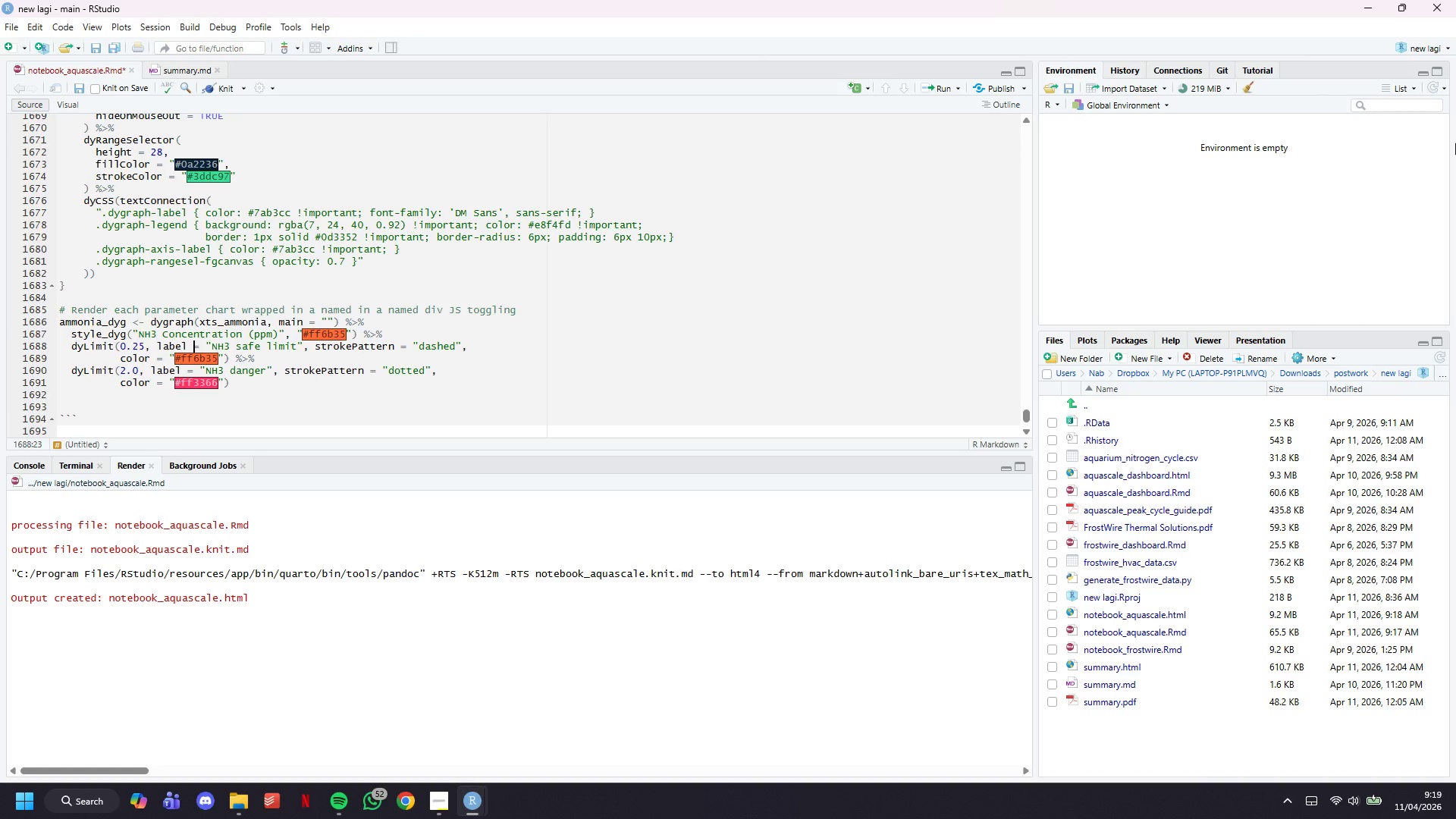 
key(ArrowRight)
 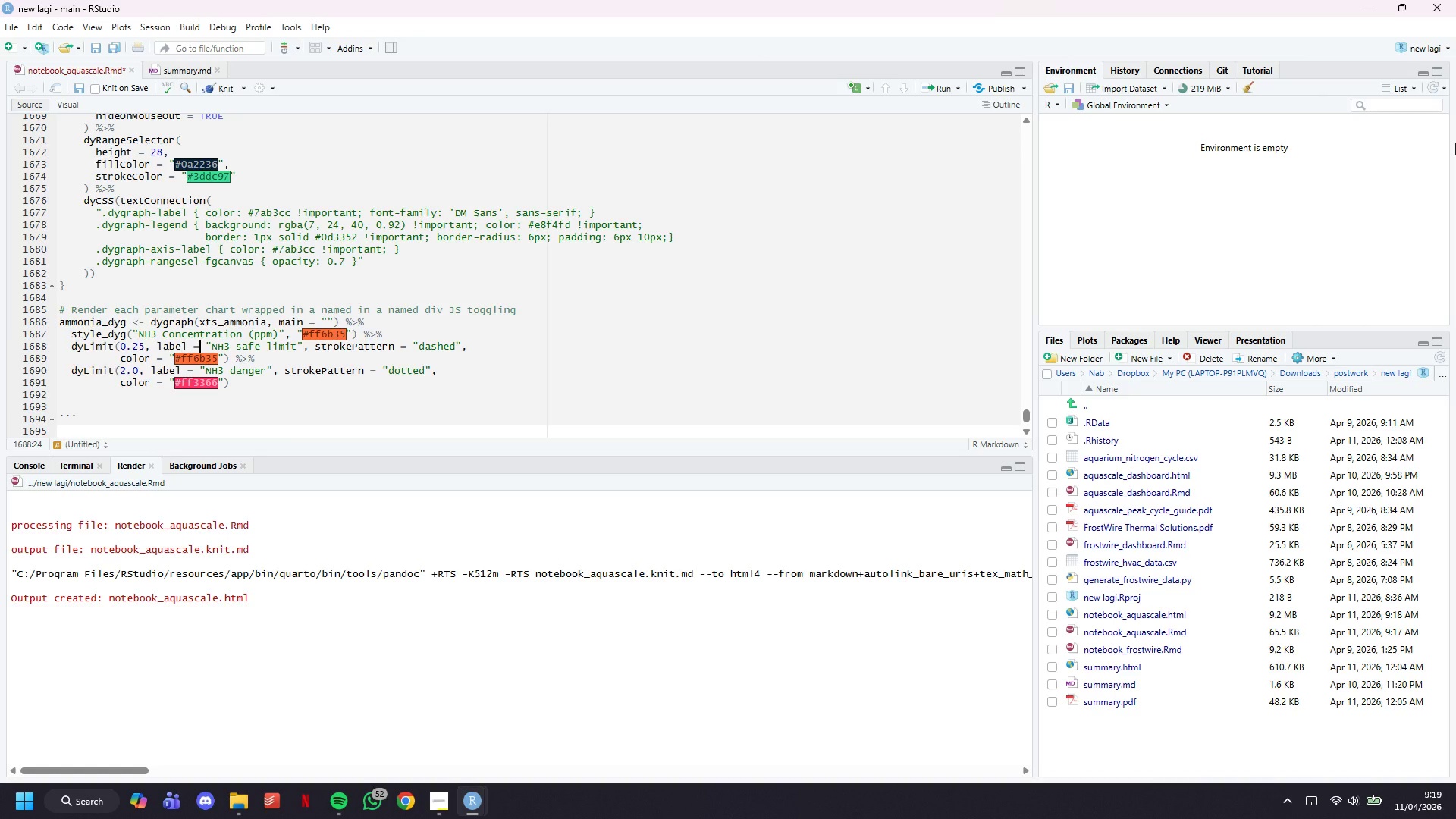 
hold_key(key=ArrowRight, duration=0.88)
 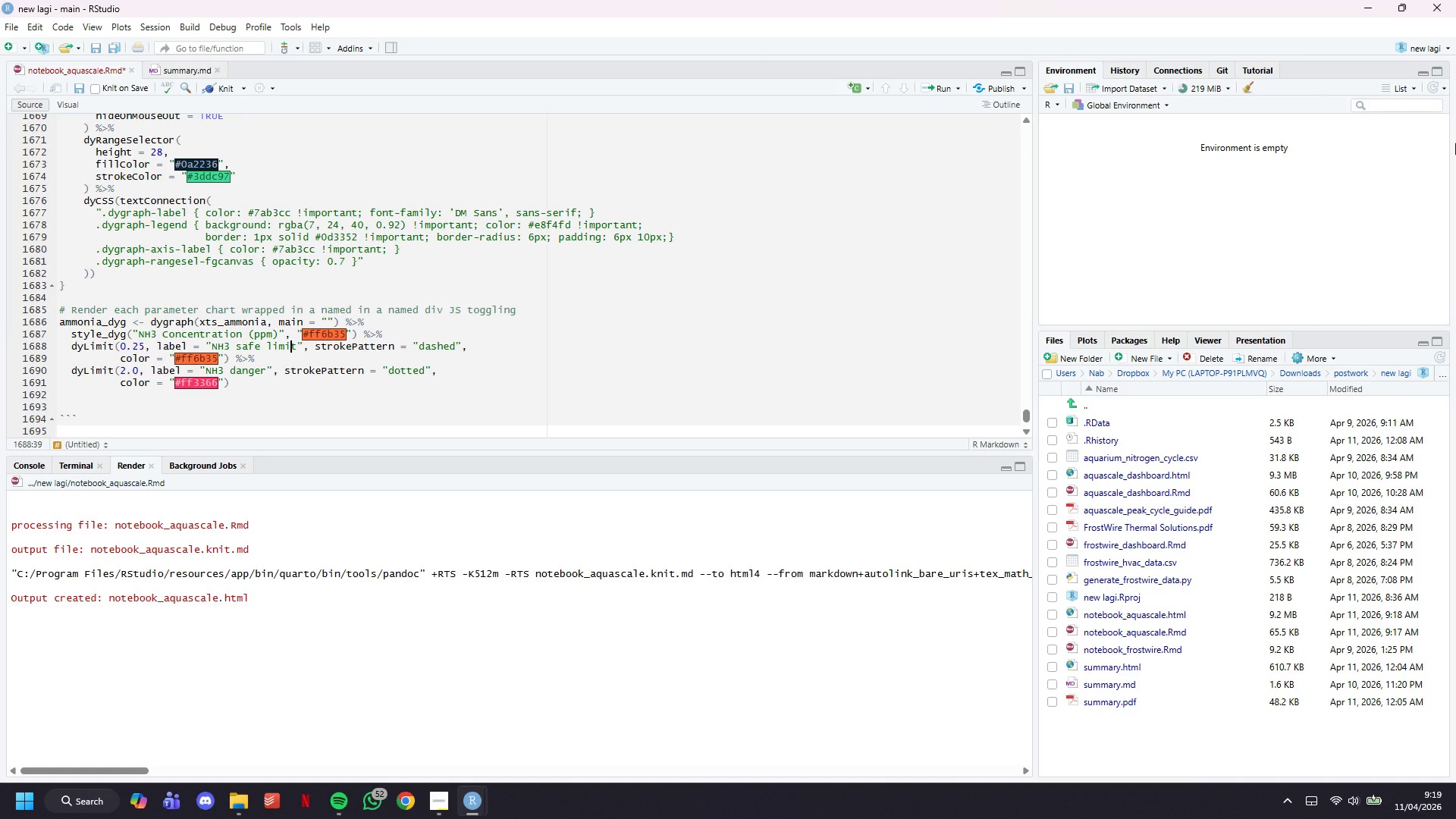 
hold_key(key=ArrowRight, duration=0.95)
 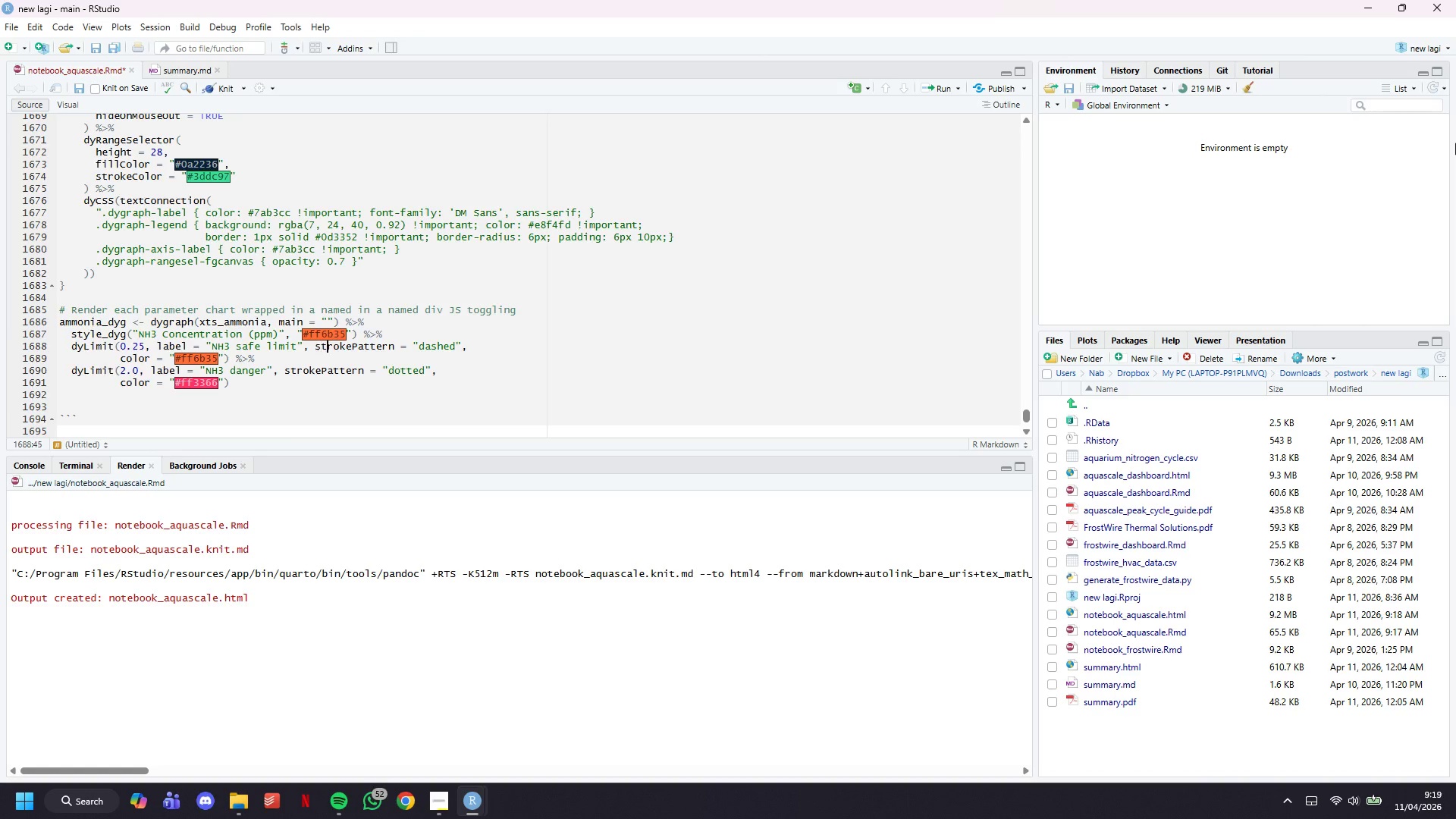 
hold_key(key=ArrowRight, duration=0.61)
 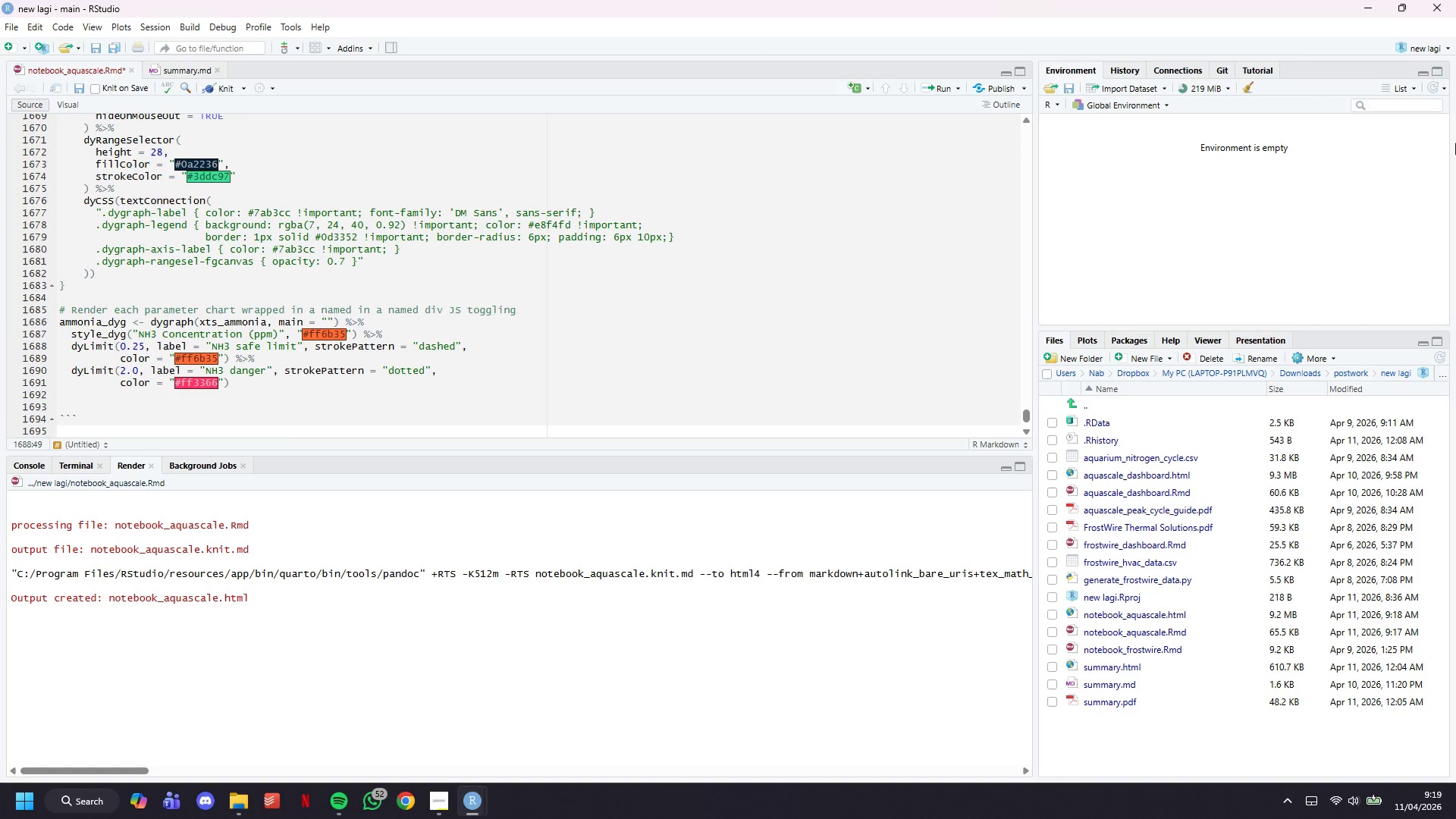 
hold_key(key=ArrowRight, duration=0.78)
 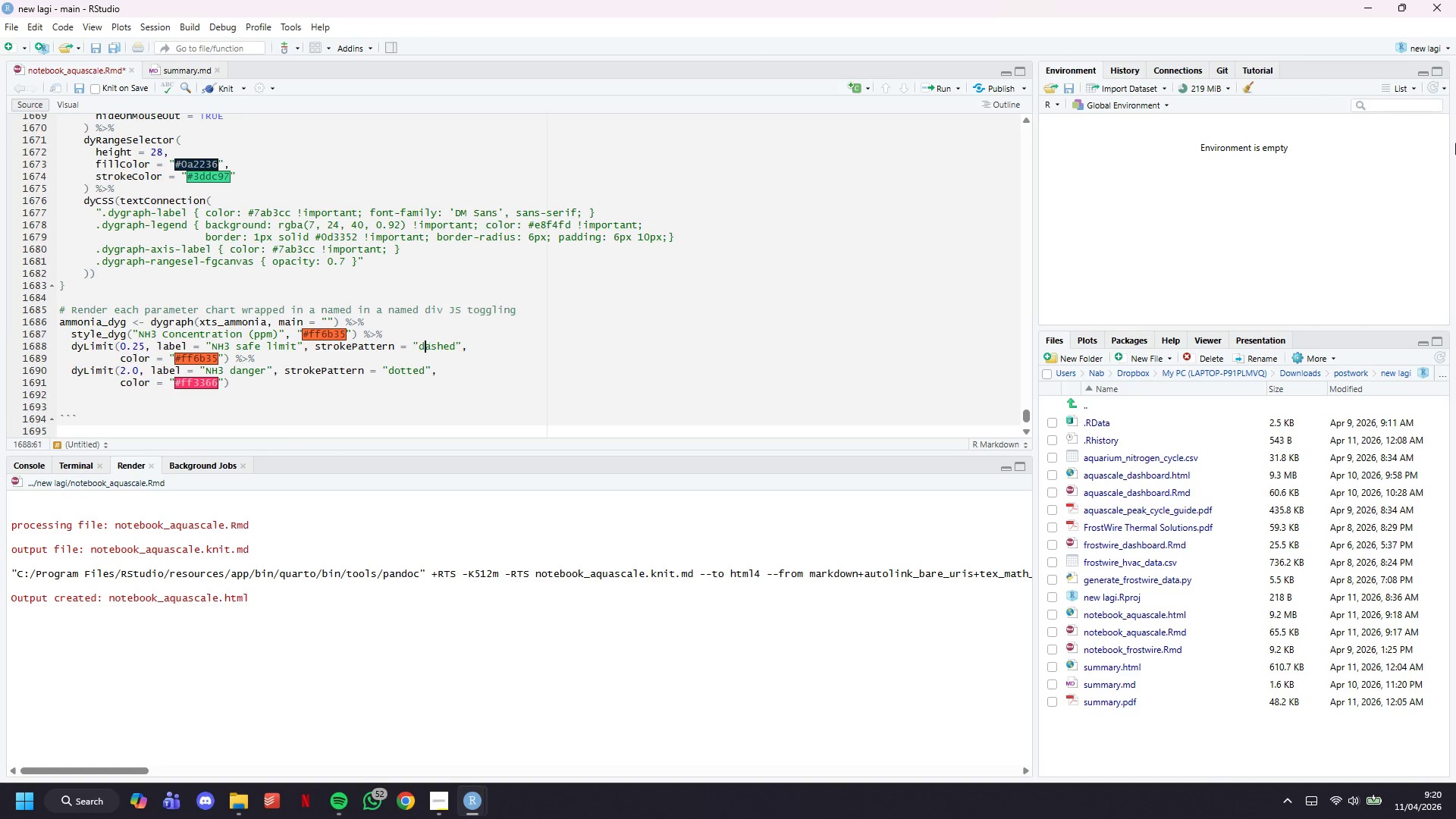 
hold_key(key=ArrowRight, duration=0.78)
 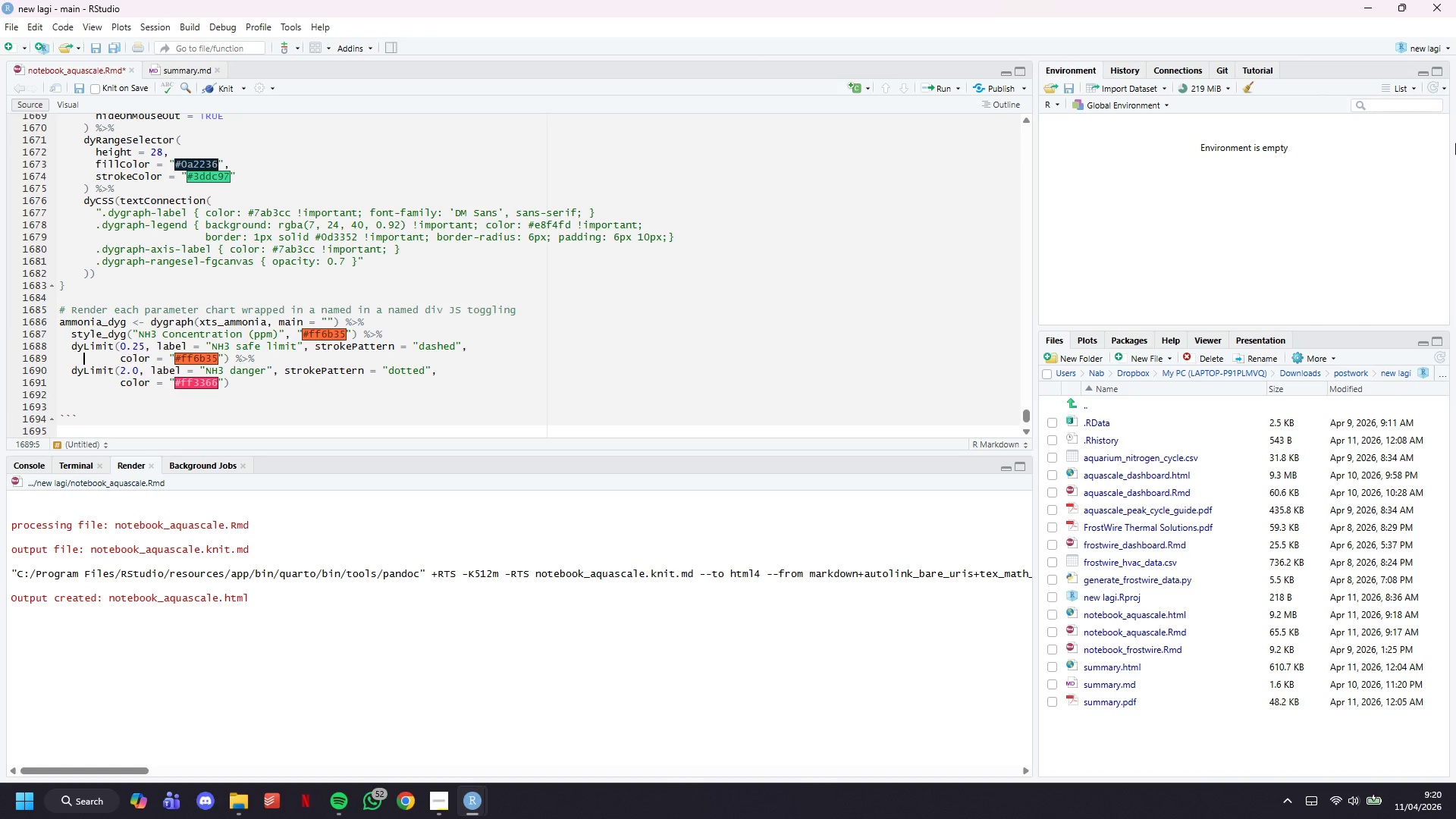 
hold_key(key=ArrowRight, duration=0.67)
 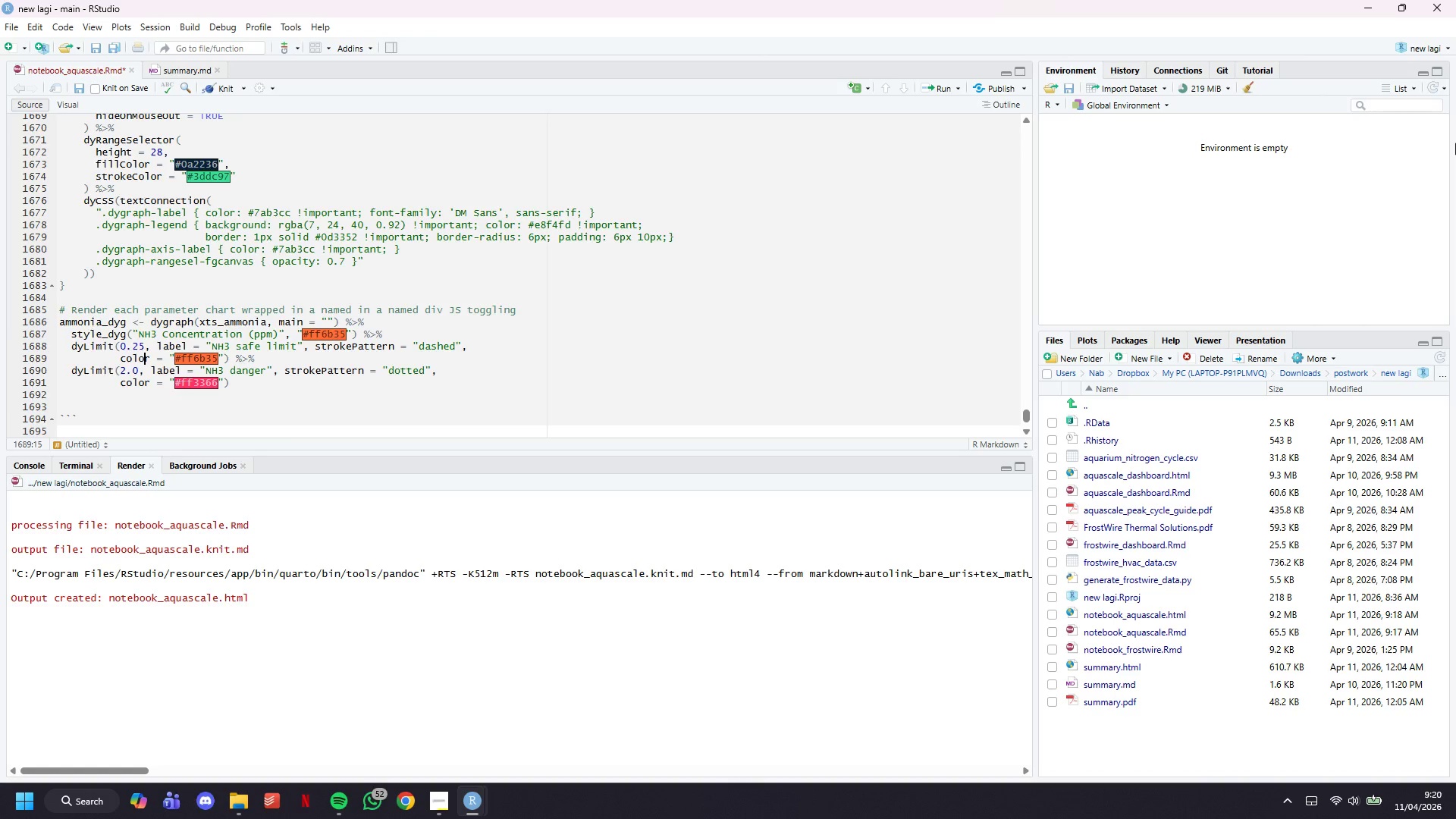 
hold_key(key=ArrowRight, duration=0.36)
 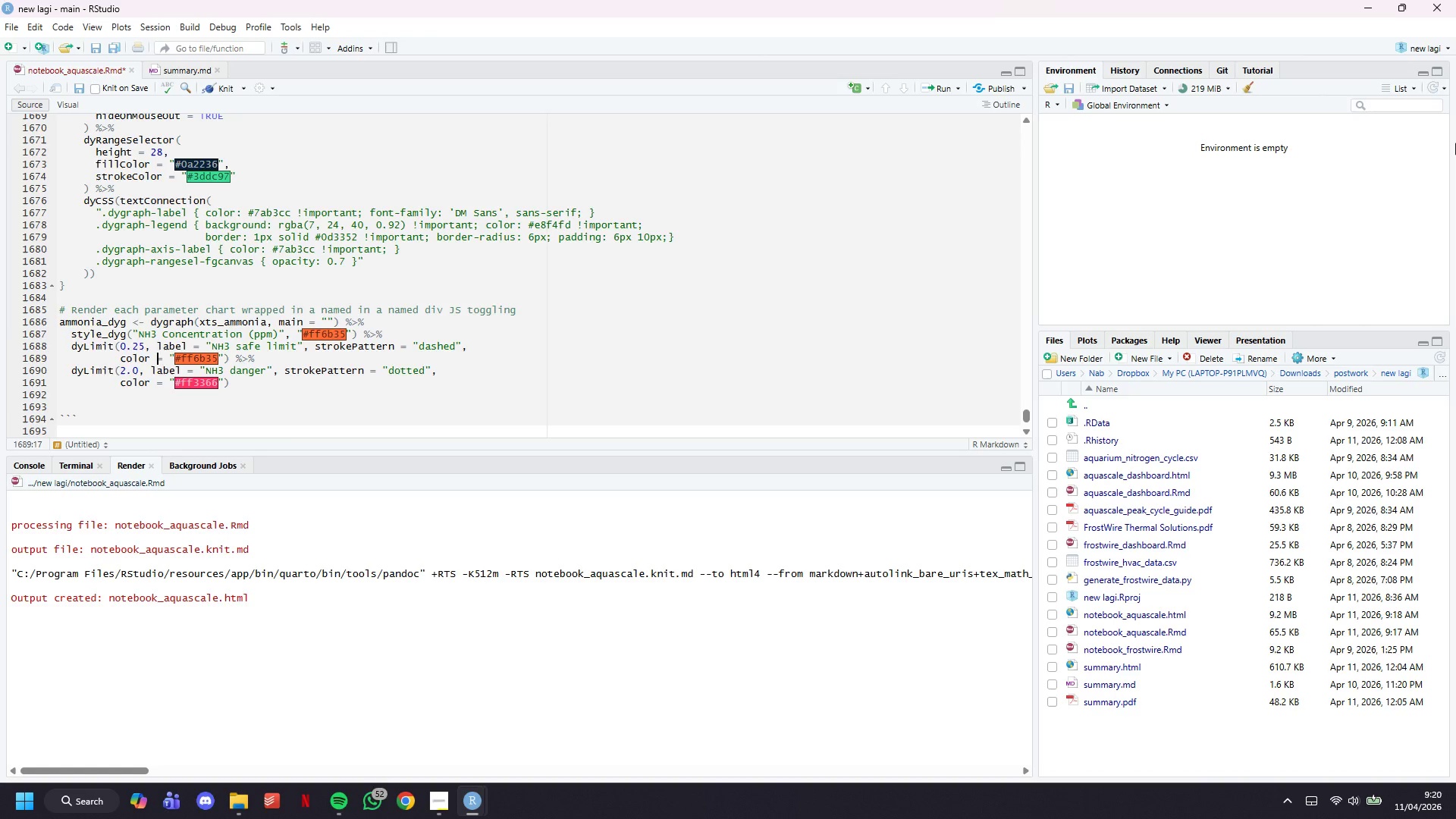 
hold_key(key=ArrowRight, duration=0.72)
 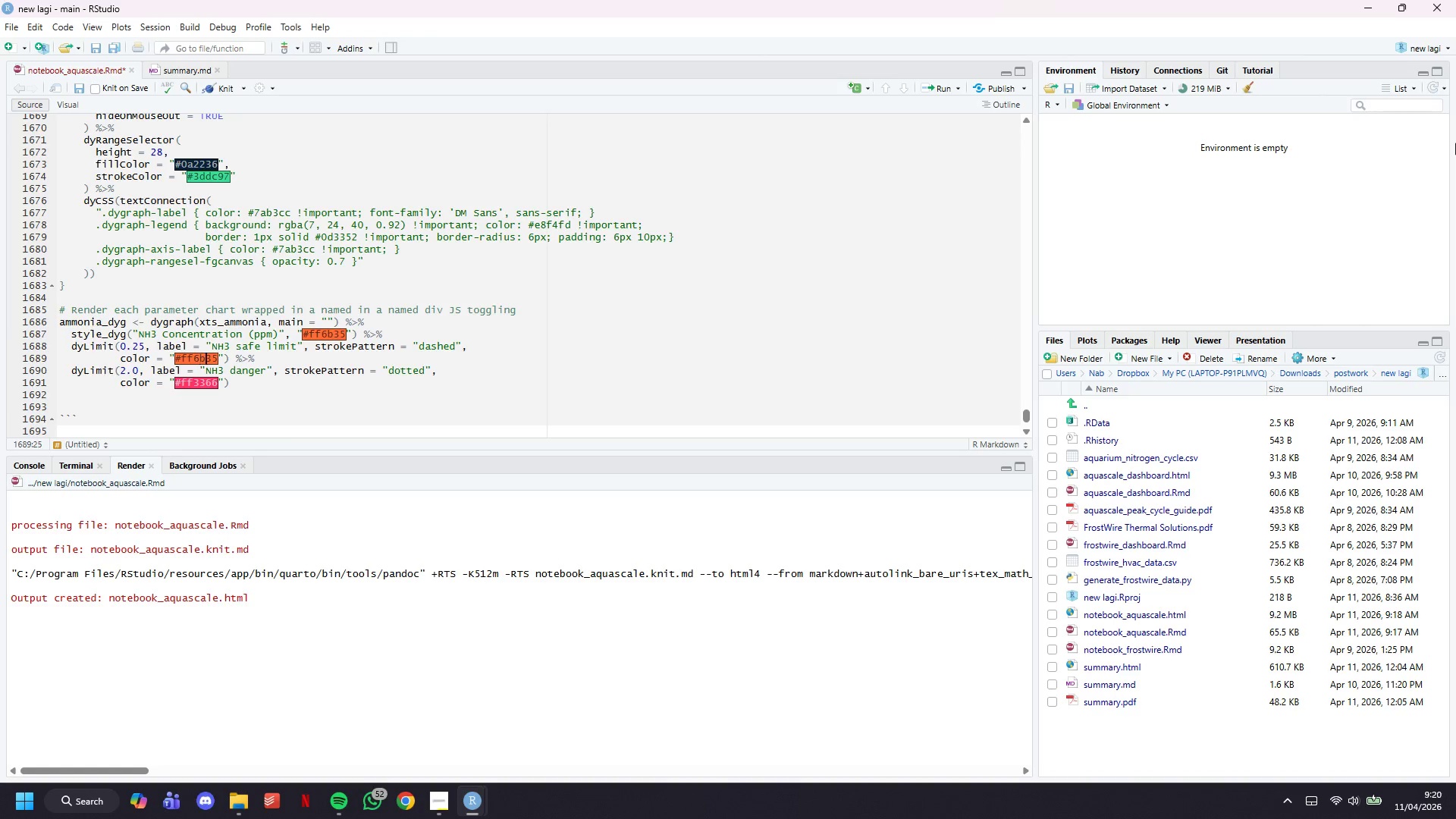 
hold_key(key=ArrowRight, duration=0.81)
 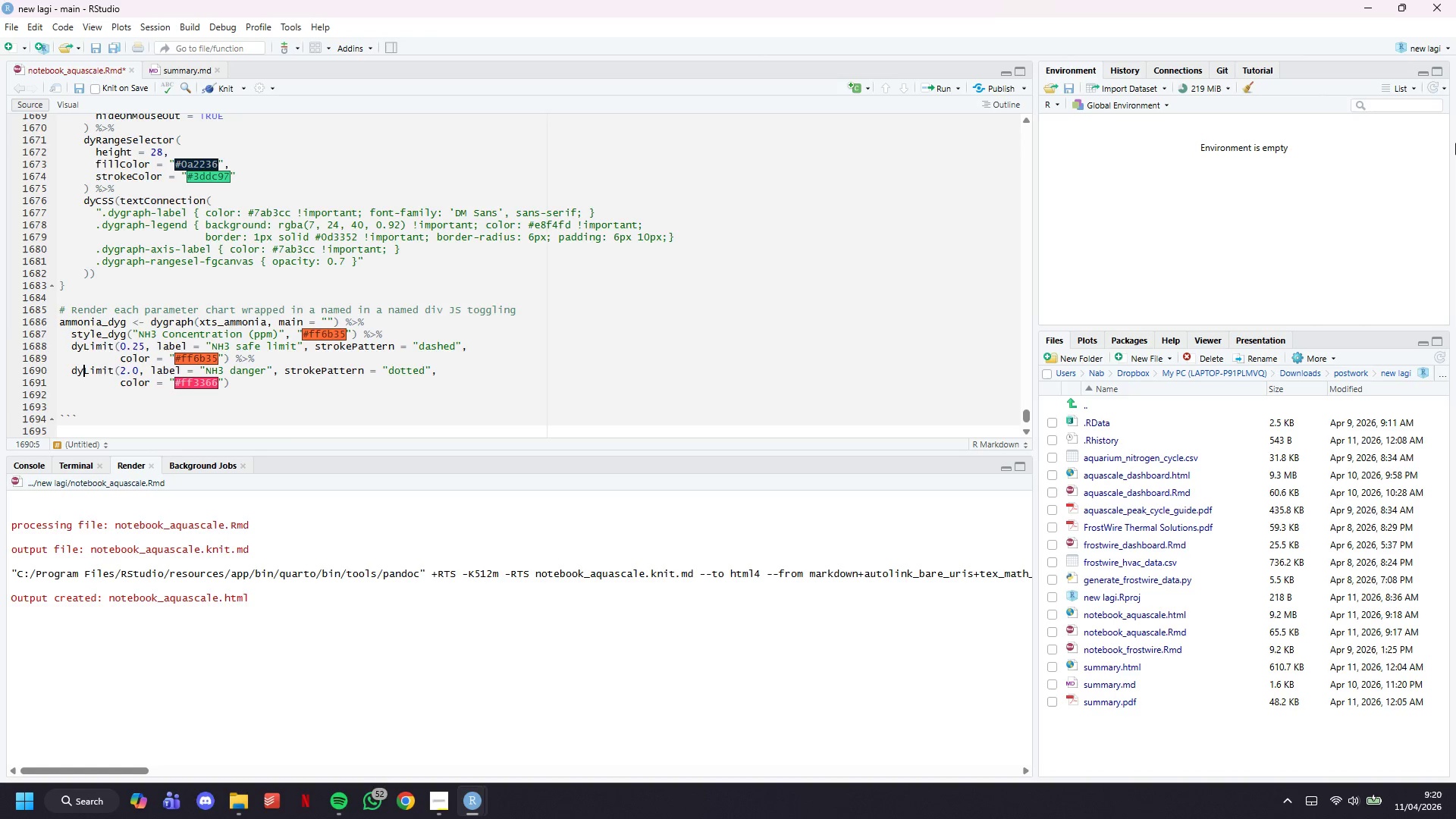 
key(ArrowRight)
 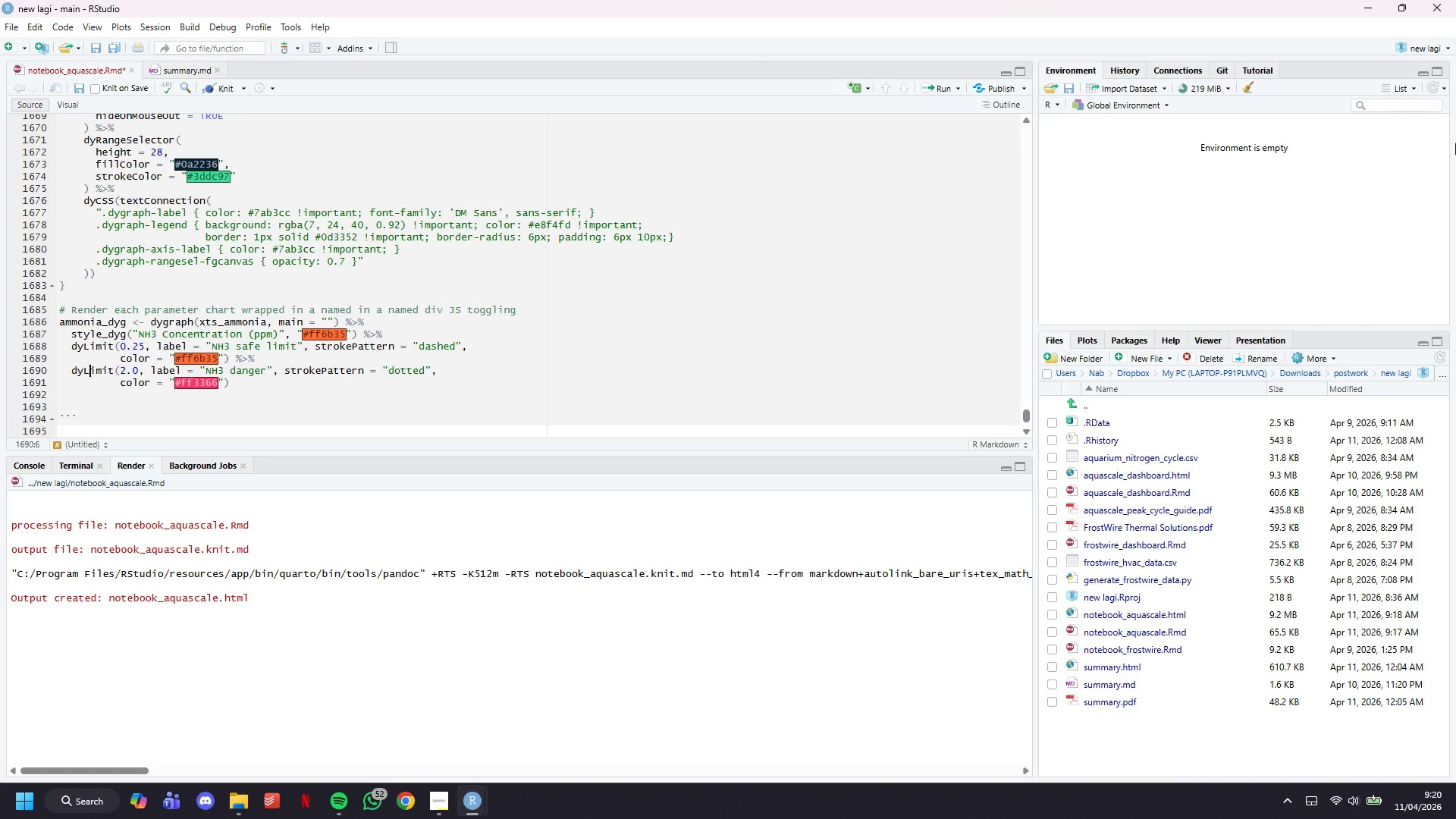 
key(ArrowRight)
 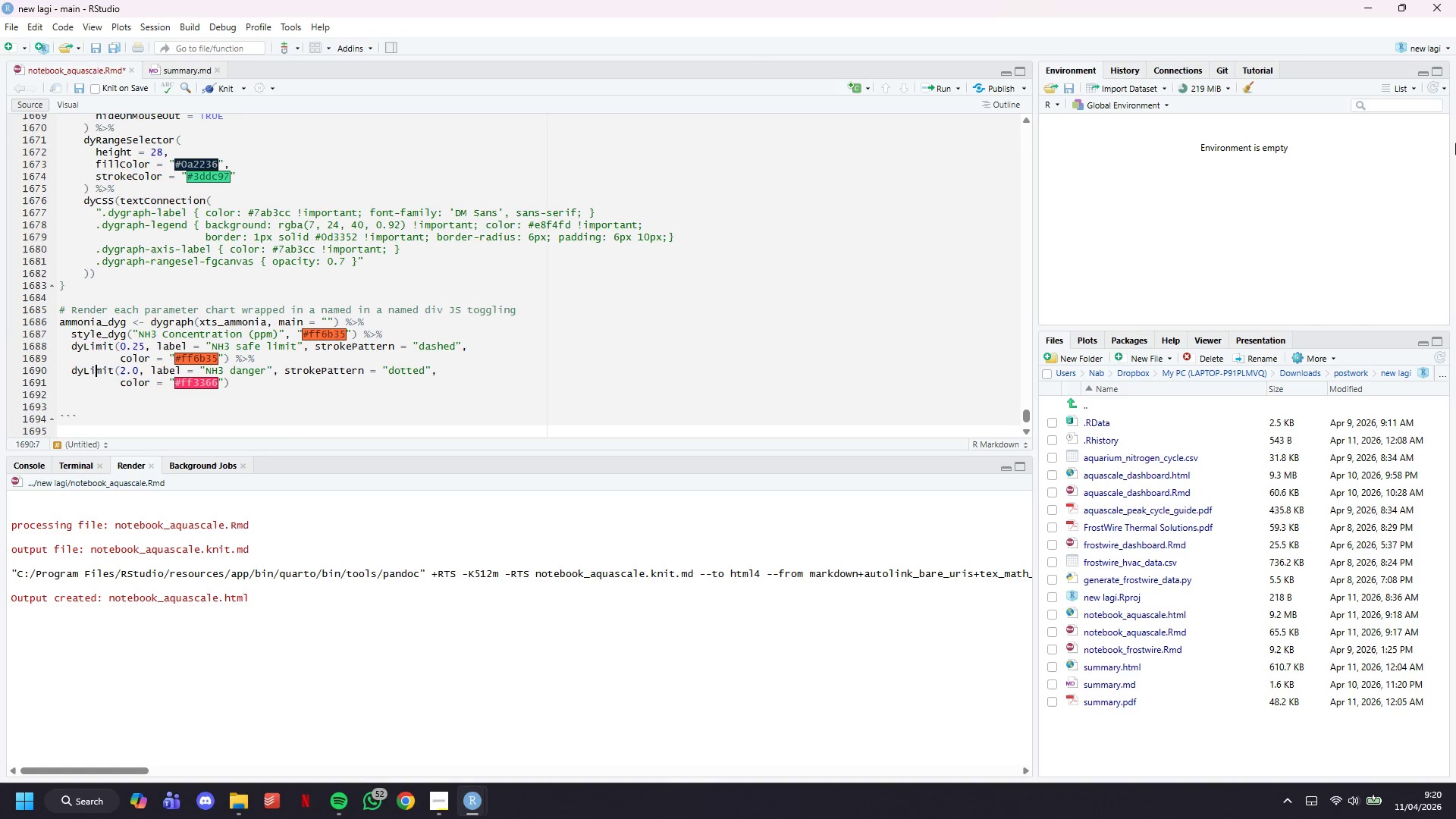 
key(ArrowRight)
 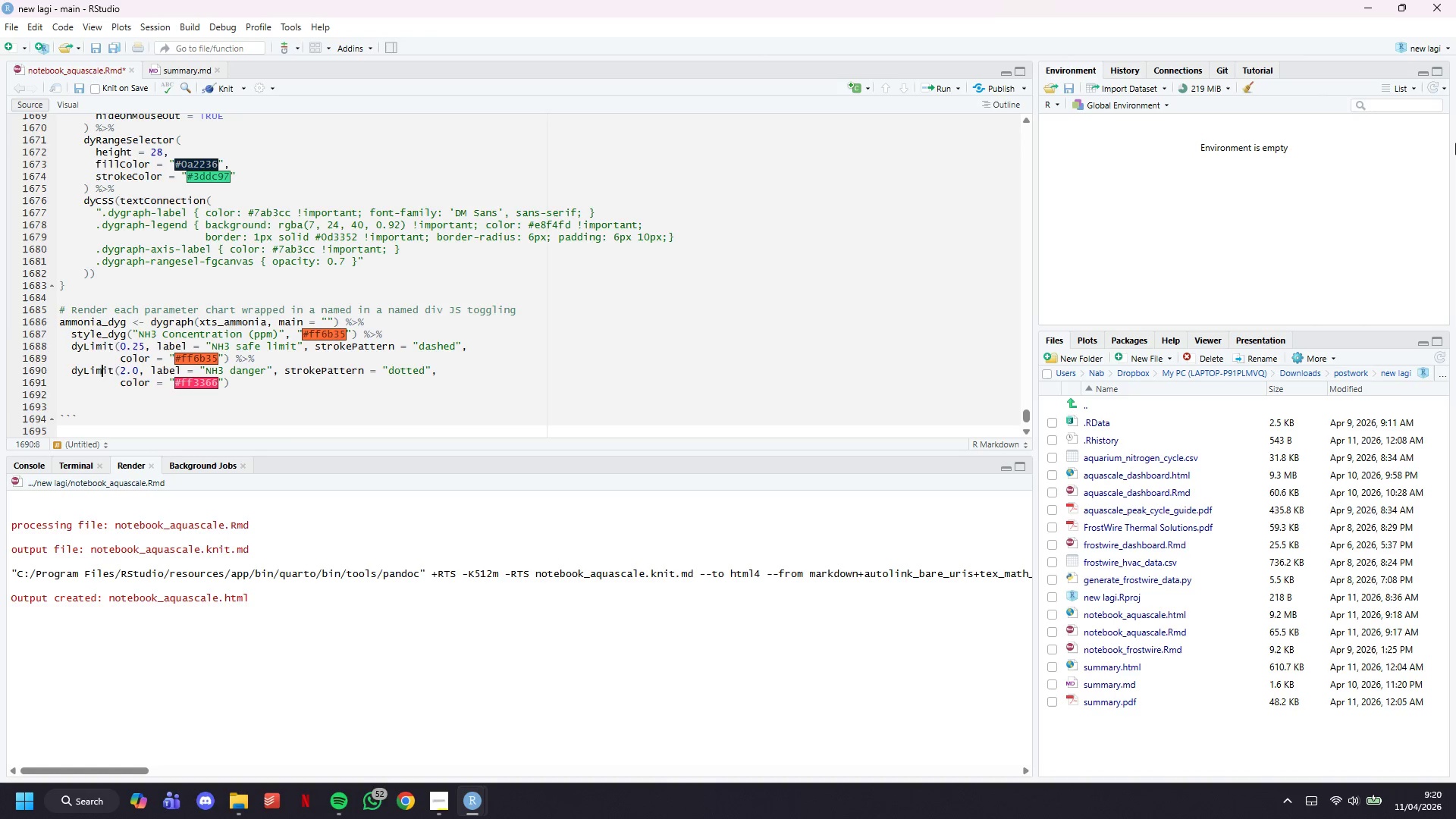 
key(ArrowRight)
 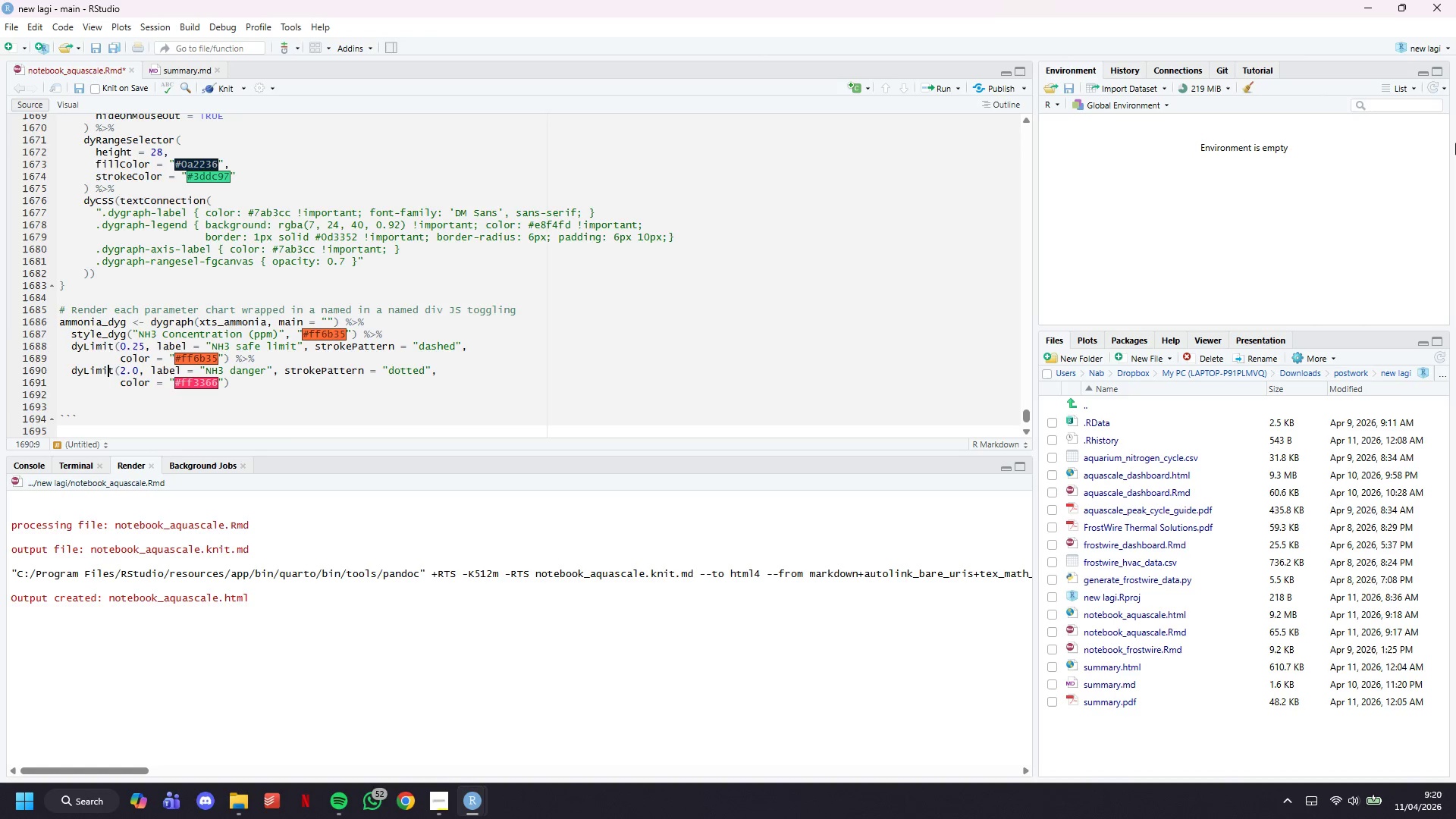 
key(ArrowRight)
 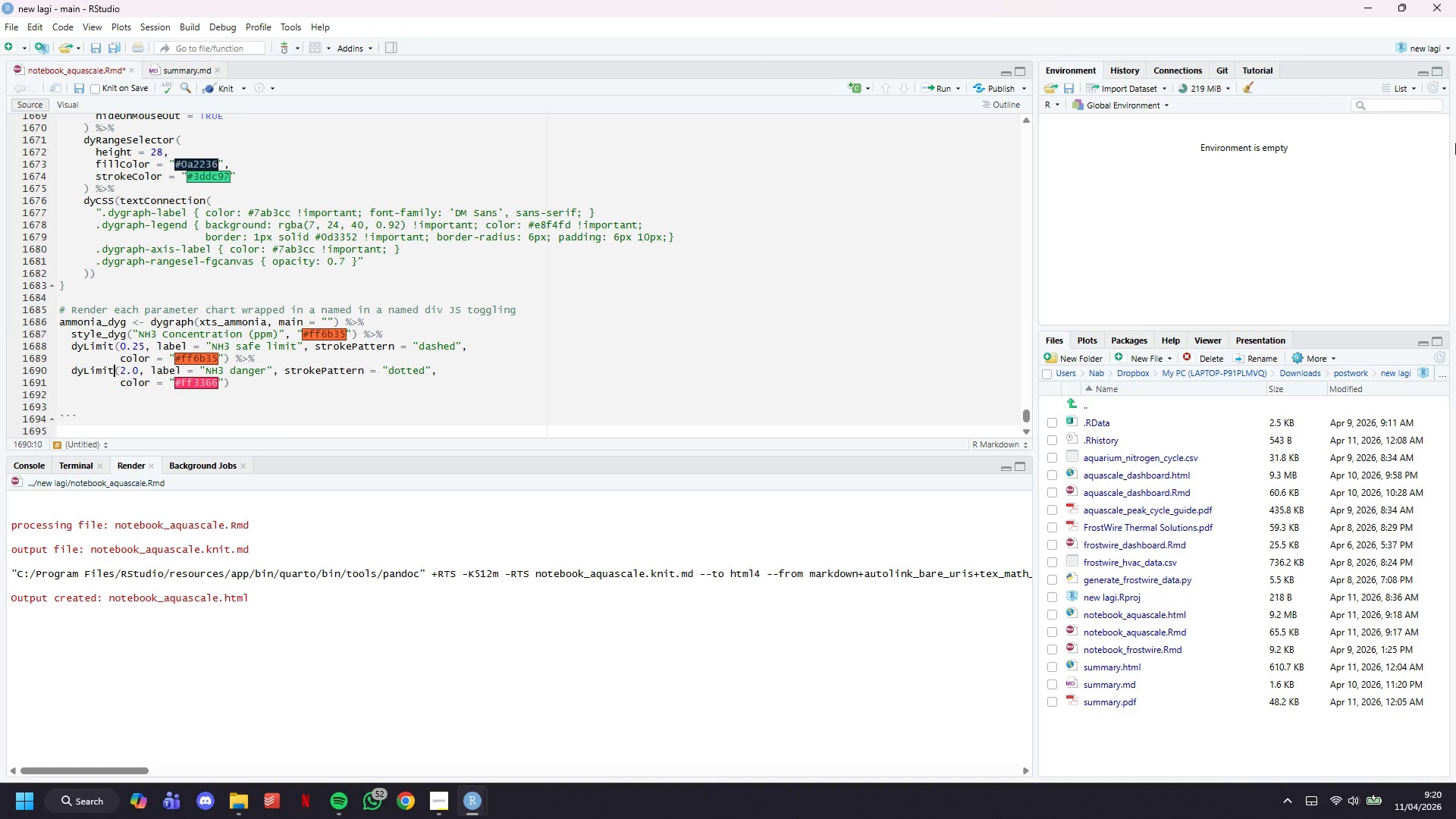 
key(ArrowRight)
 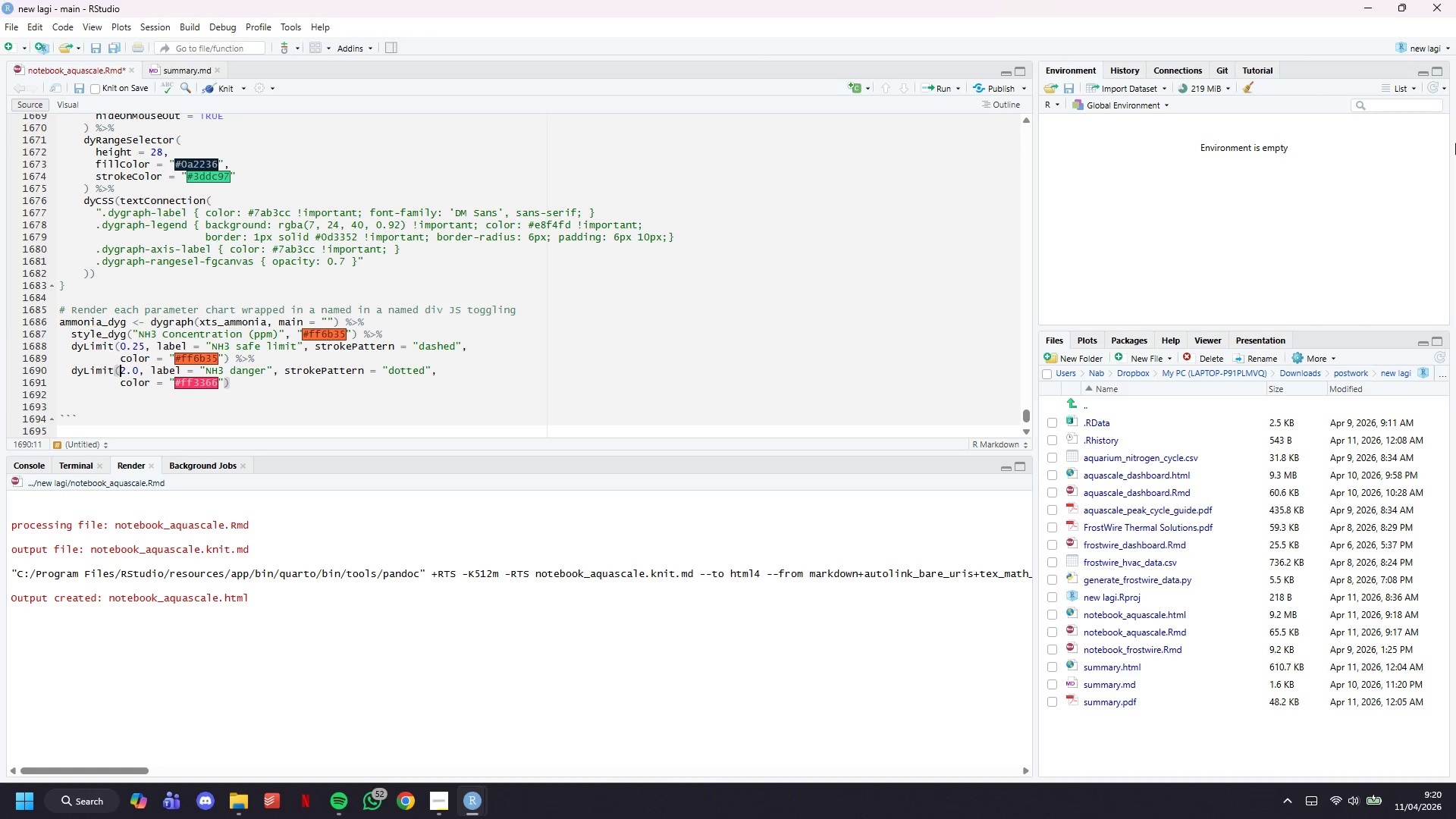 
hold_key(key=ArrowRight, duration=0.67)
 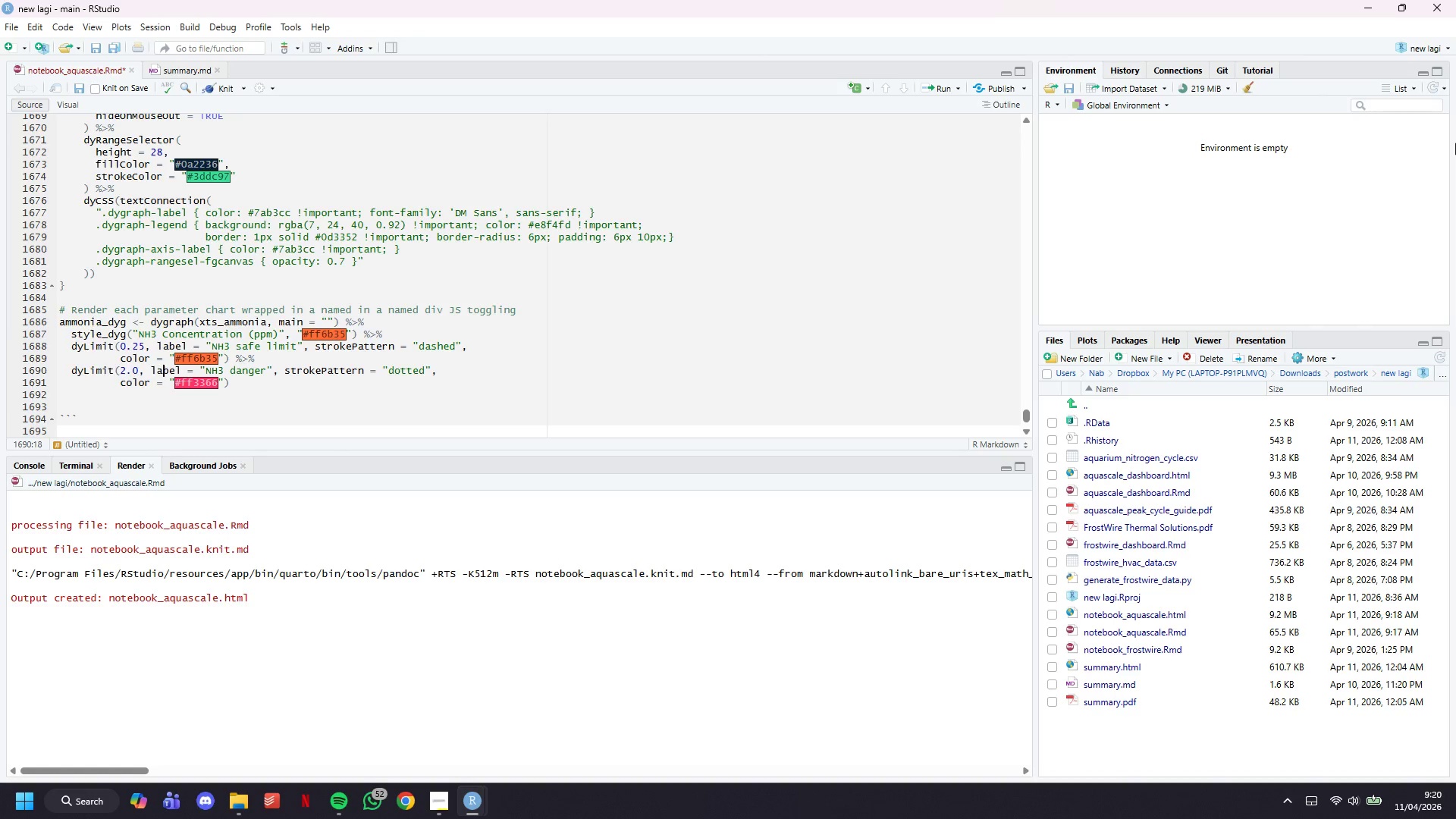 
hold_key(key=ArrowRight, duration=0.69)
 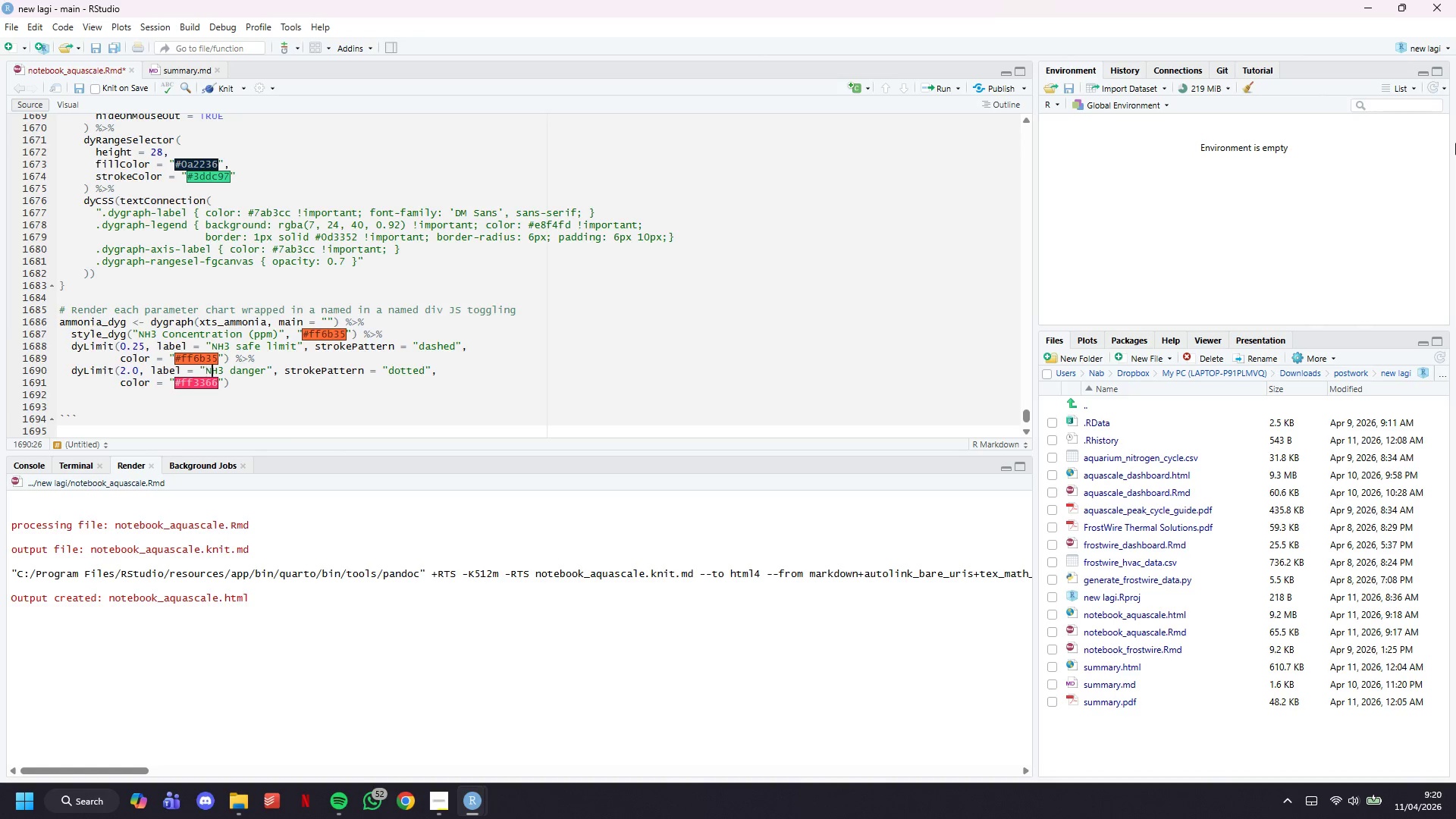 
hold_key(key=ArrowRight, duration=0.58)
 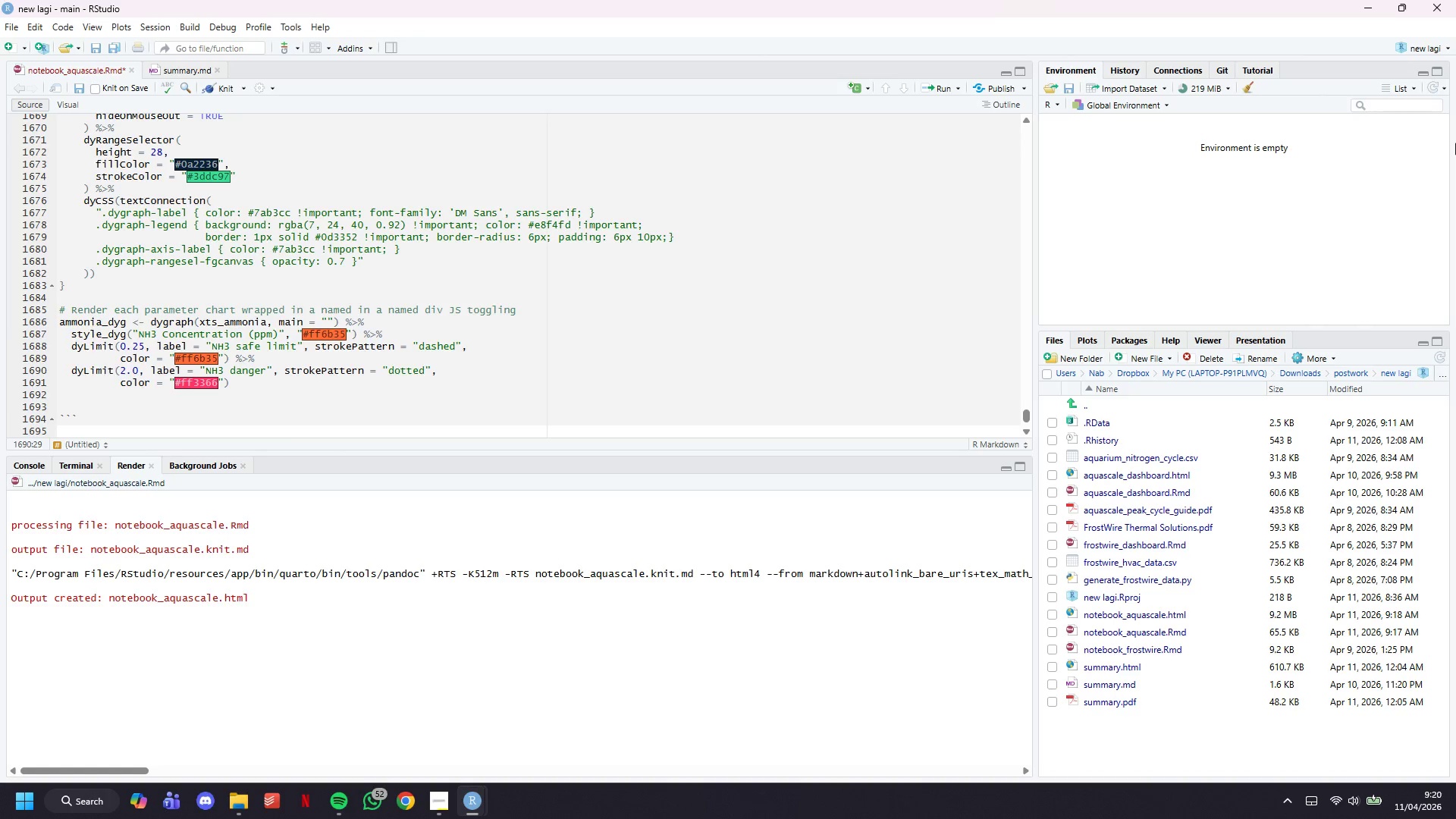 
hold_key(key=ArrowRight, duration=0.34)
 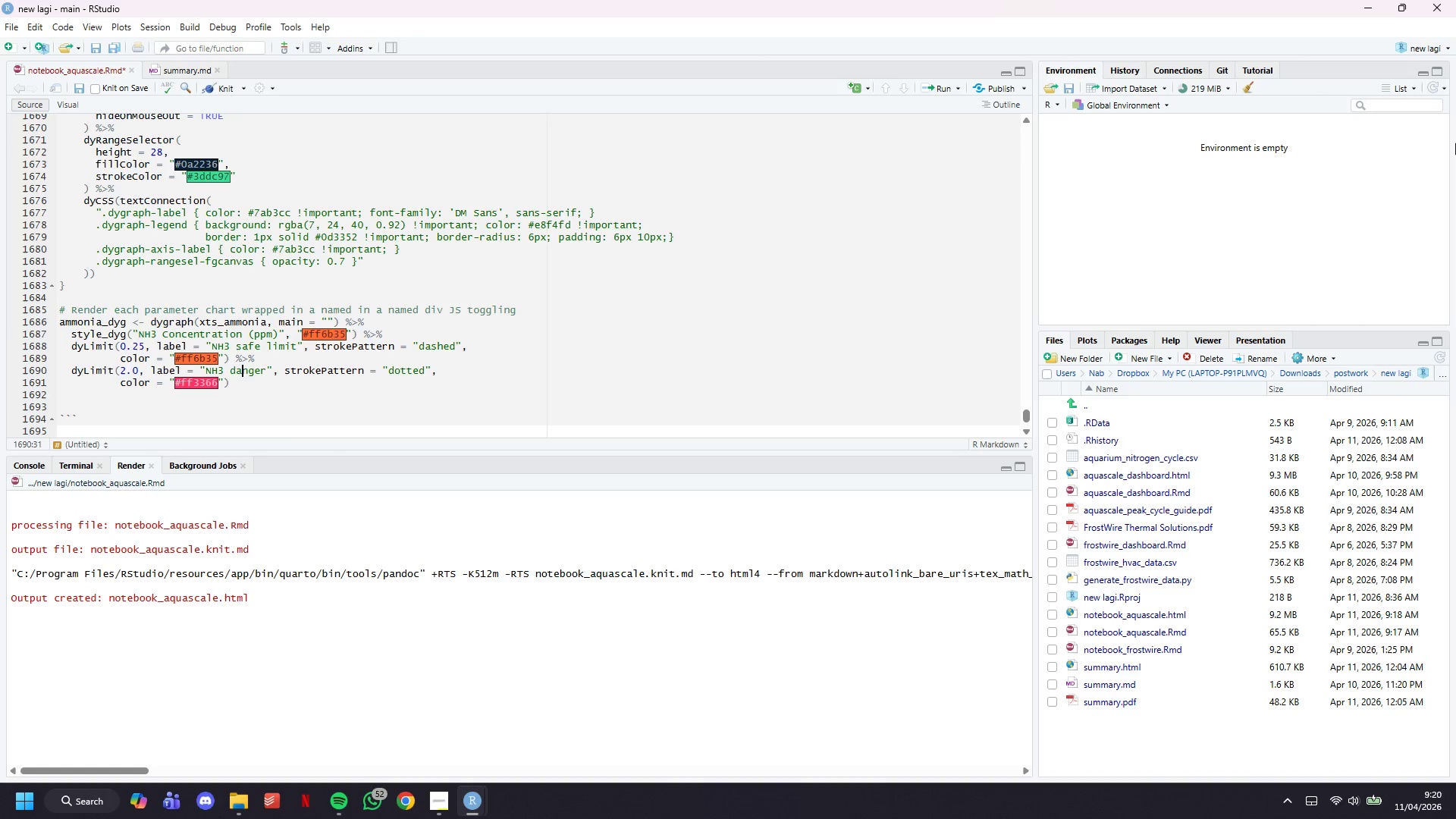 
key(ArrowRight)
 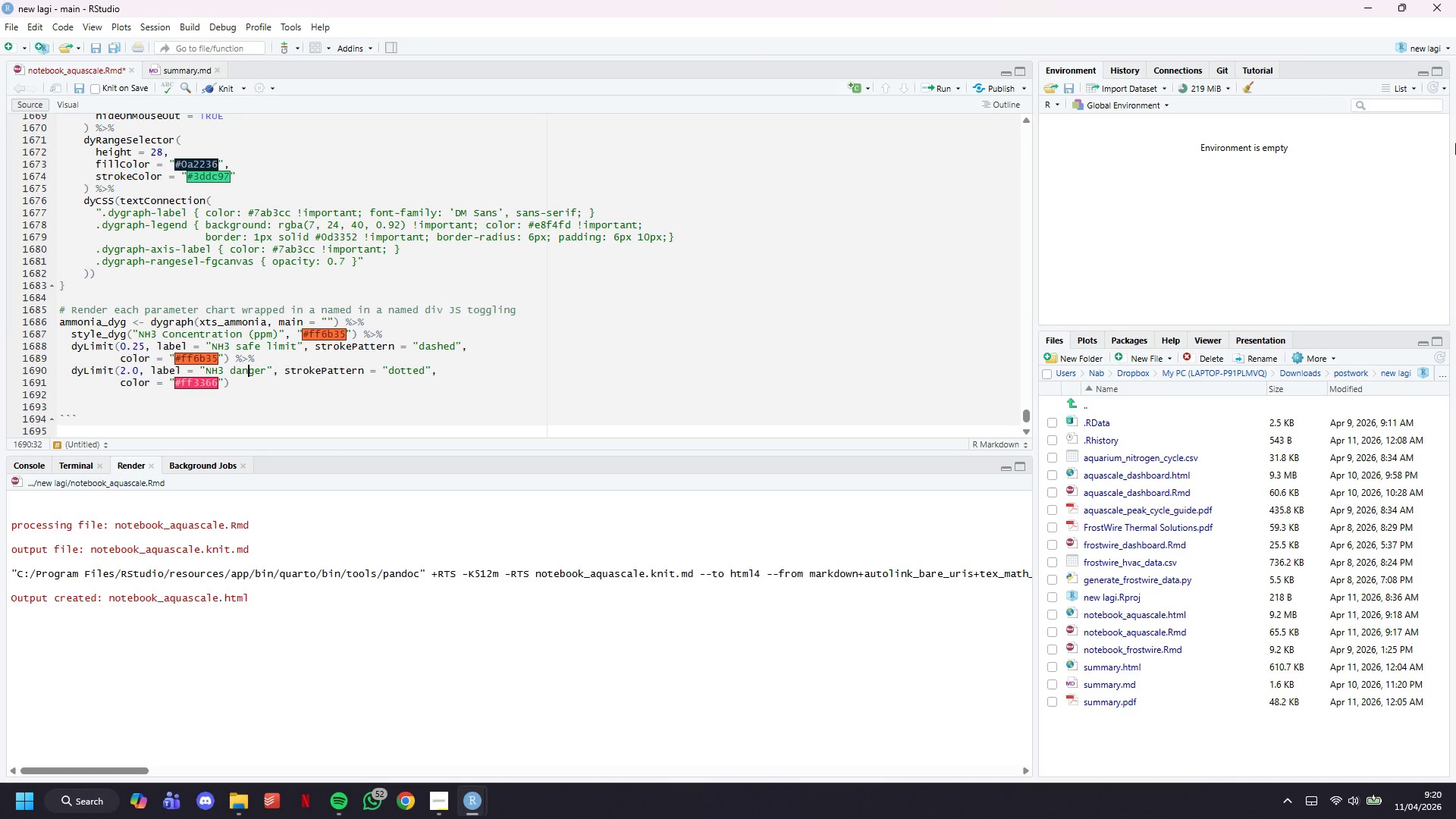 
key(ArrowRight)
 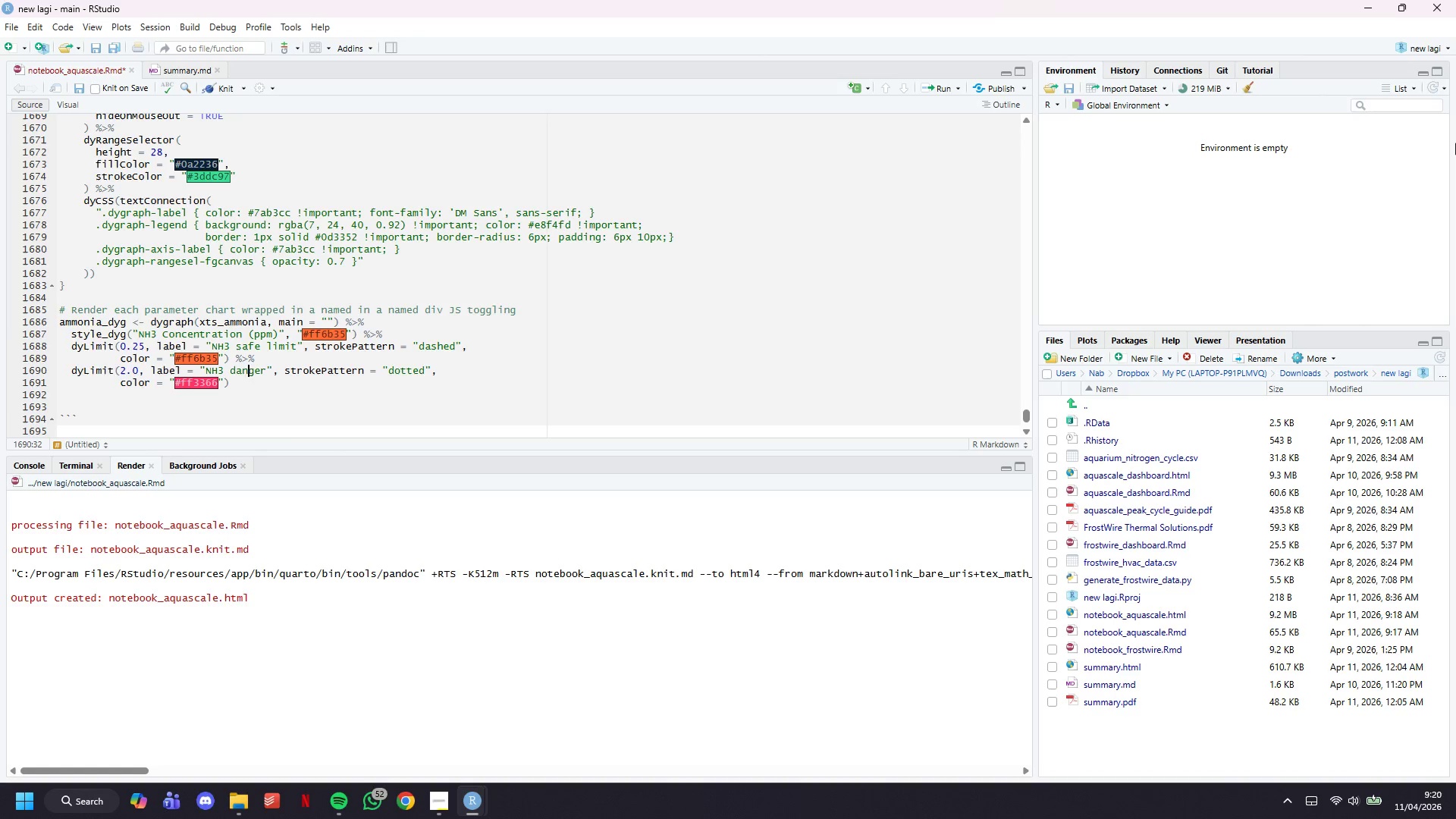 
key(ArrowRight)
 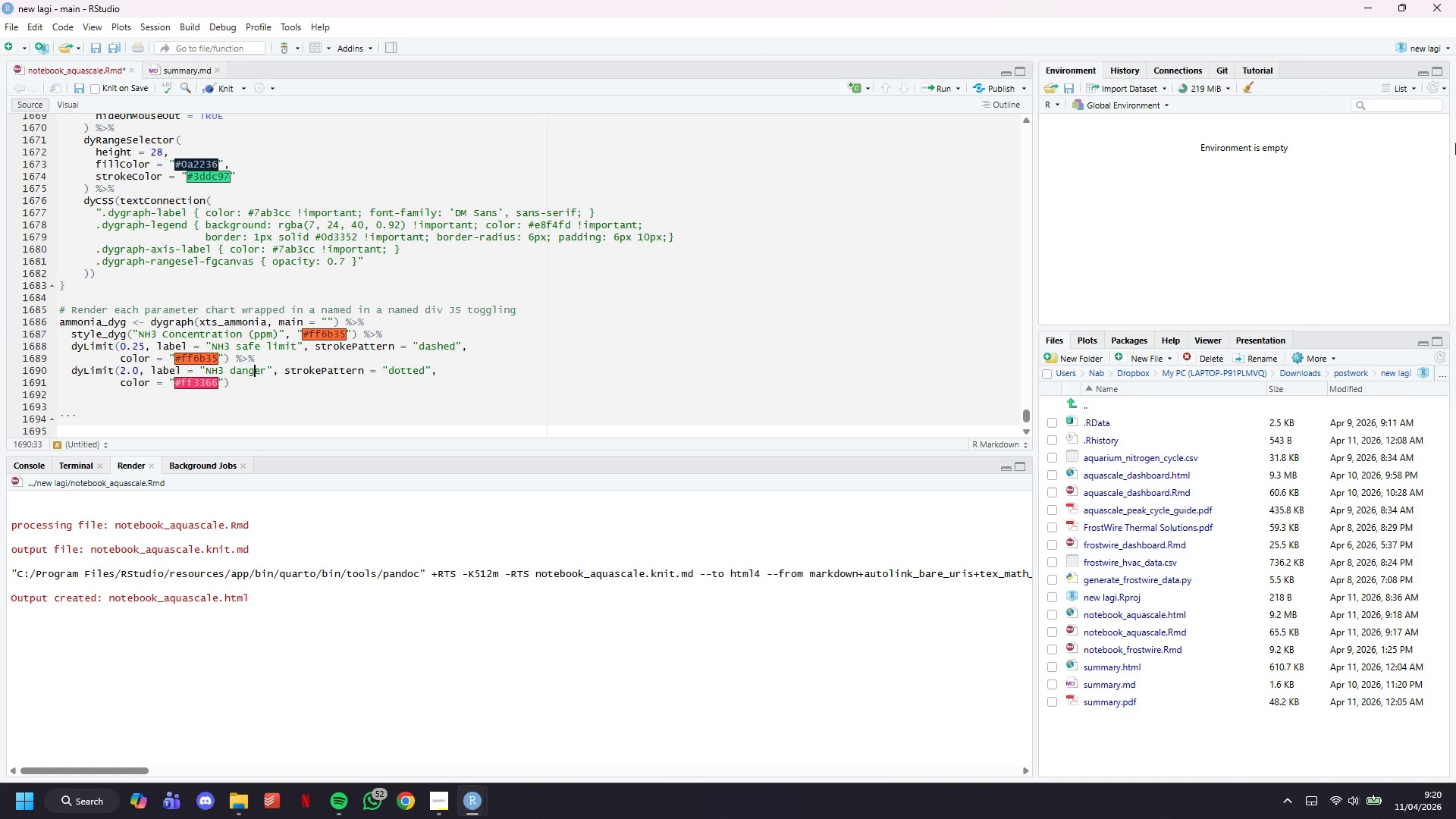 
key(ArrowRight)
 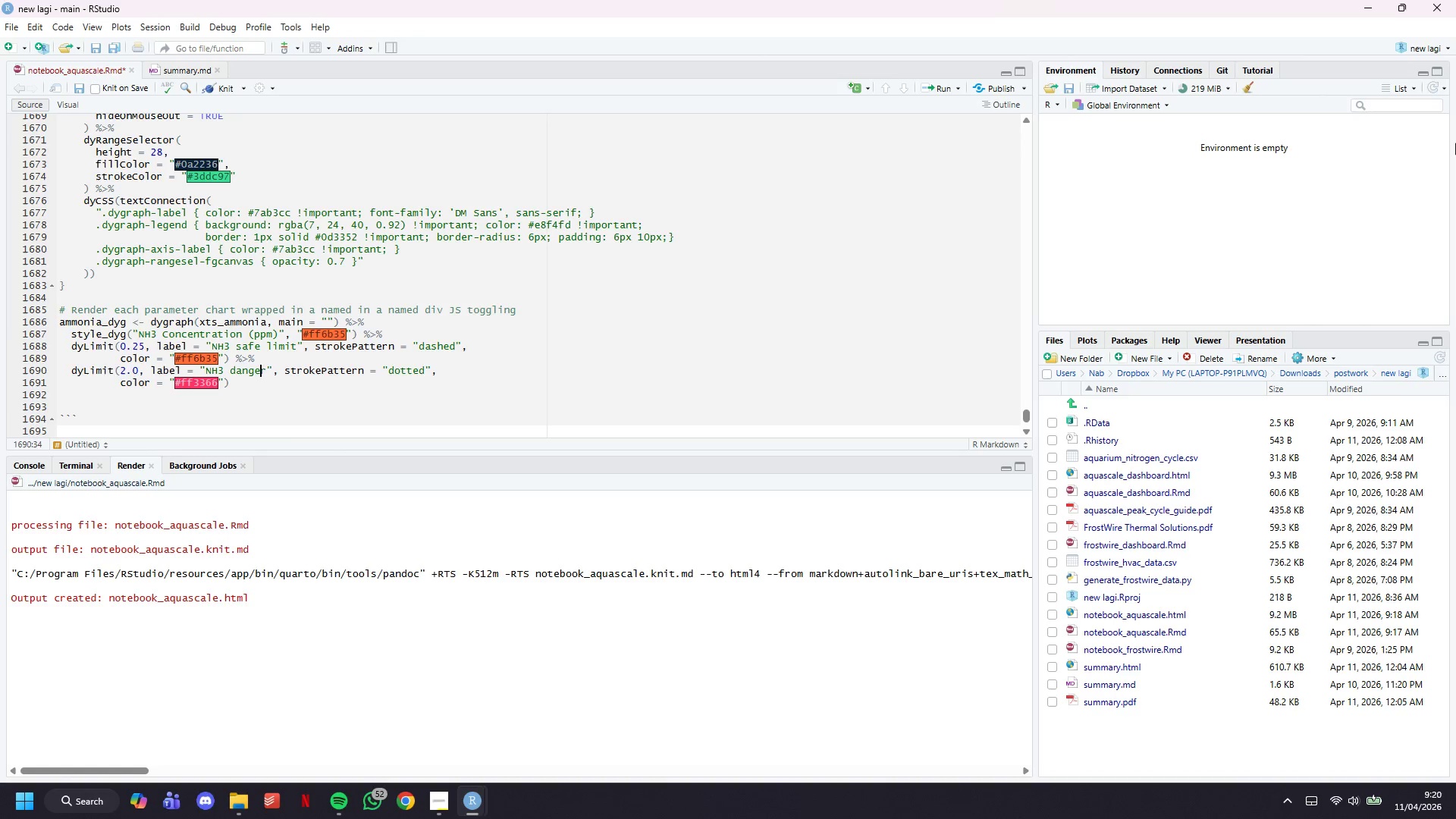 
key(ArrowRight)
 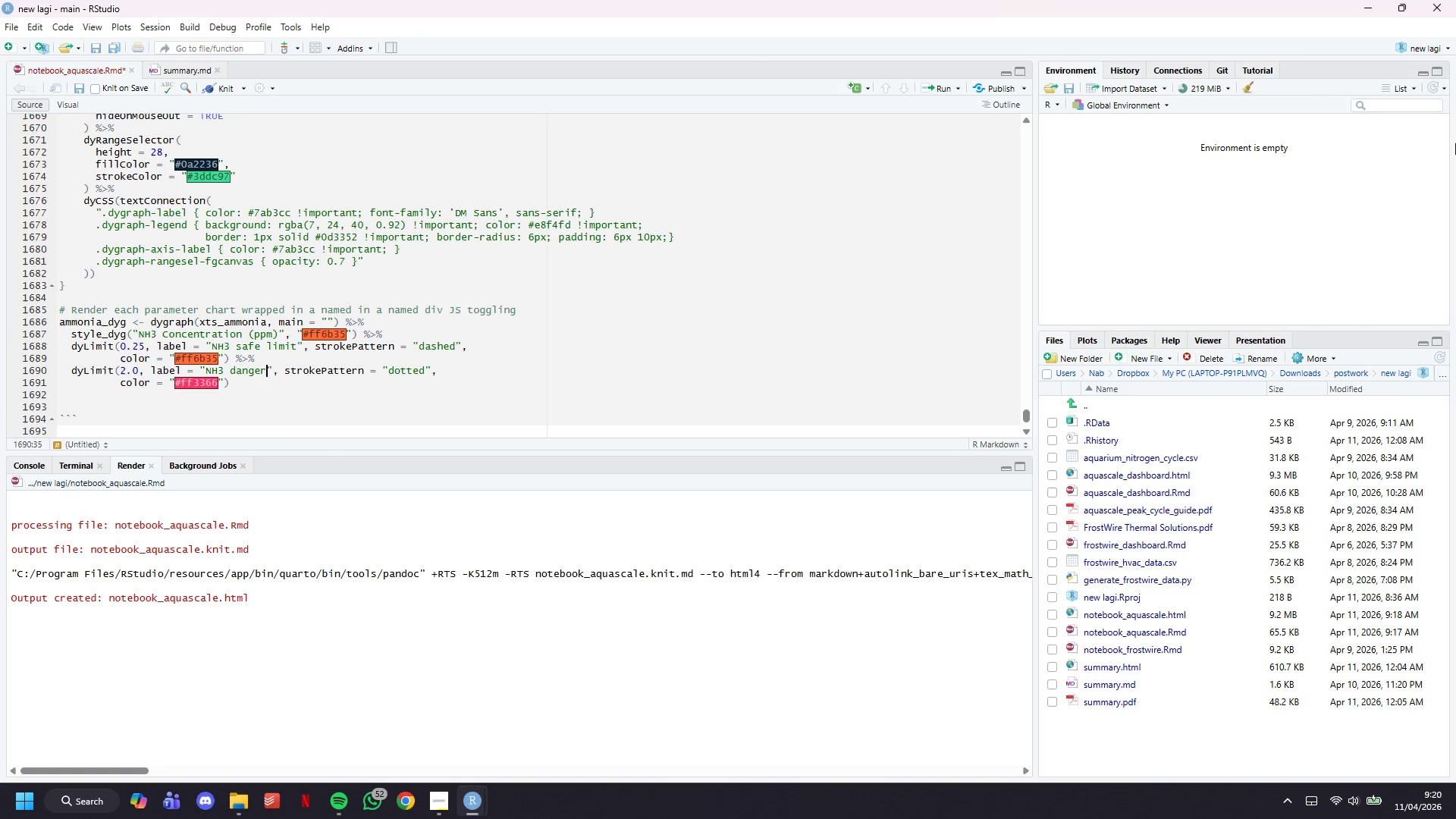 
key(ArrowRight)
 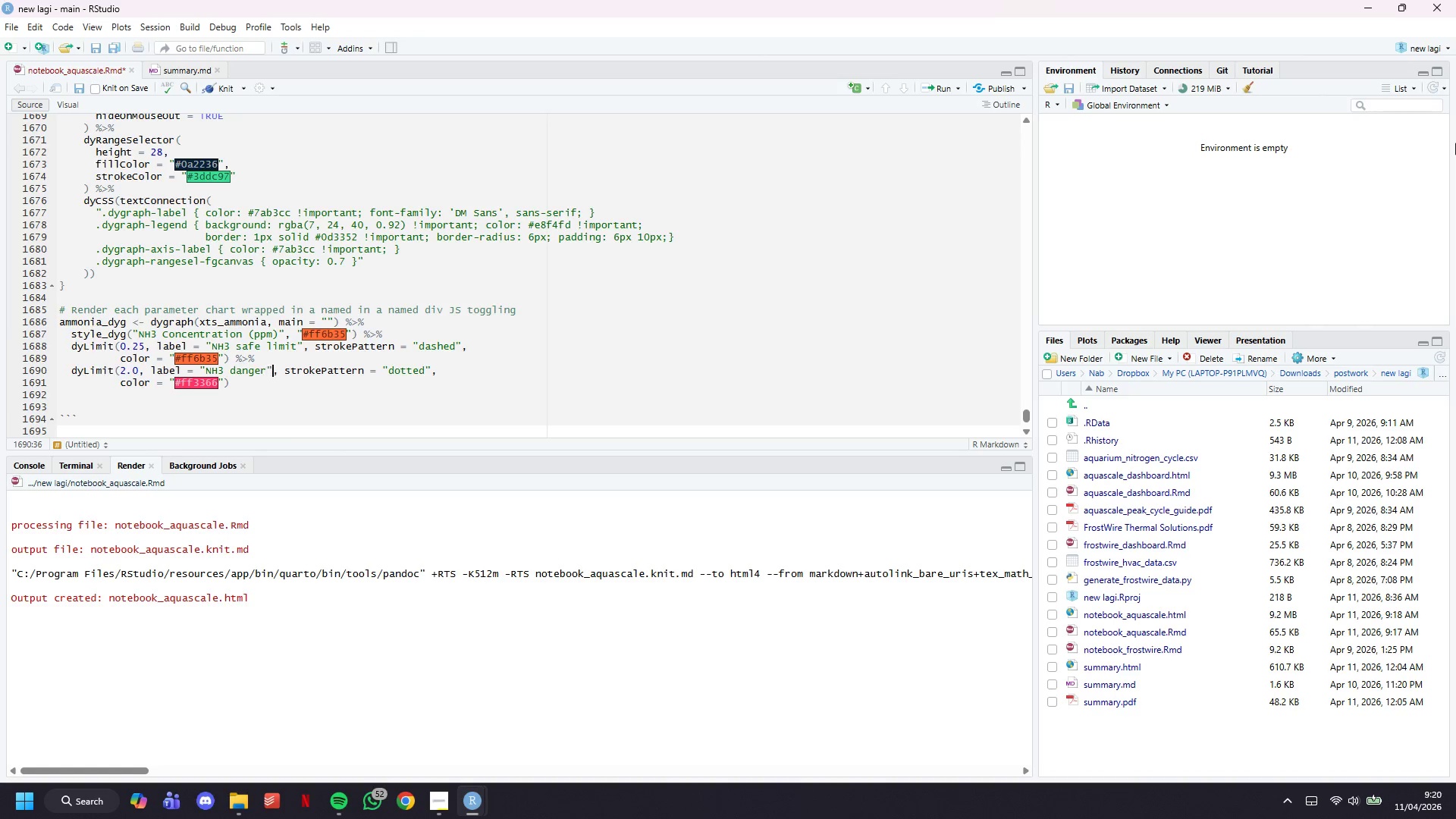 
key(ArrowRight)
 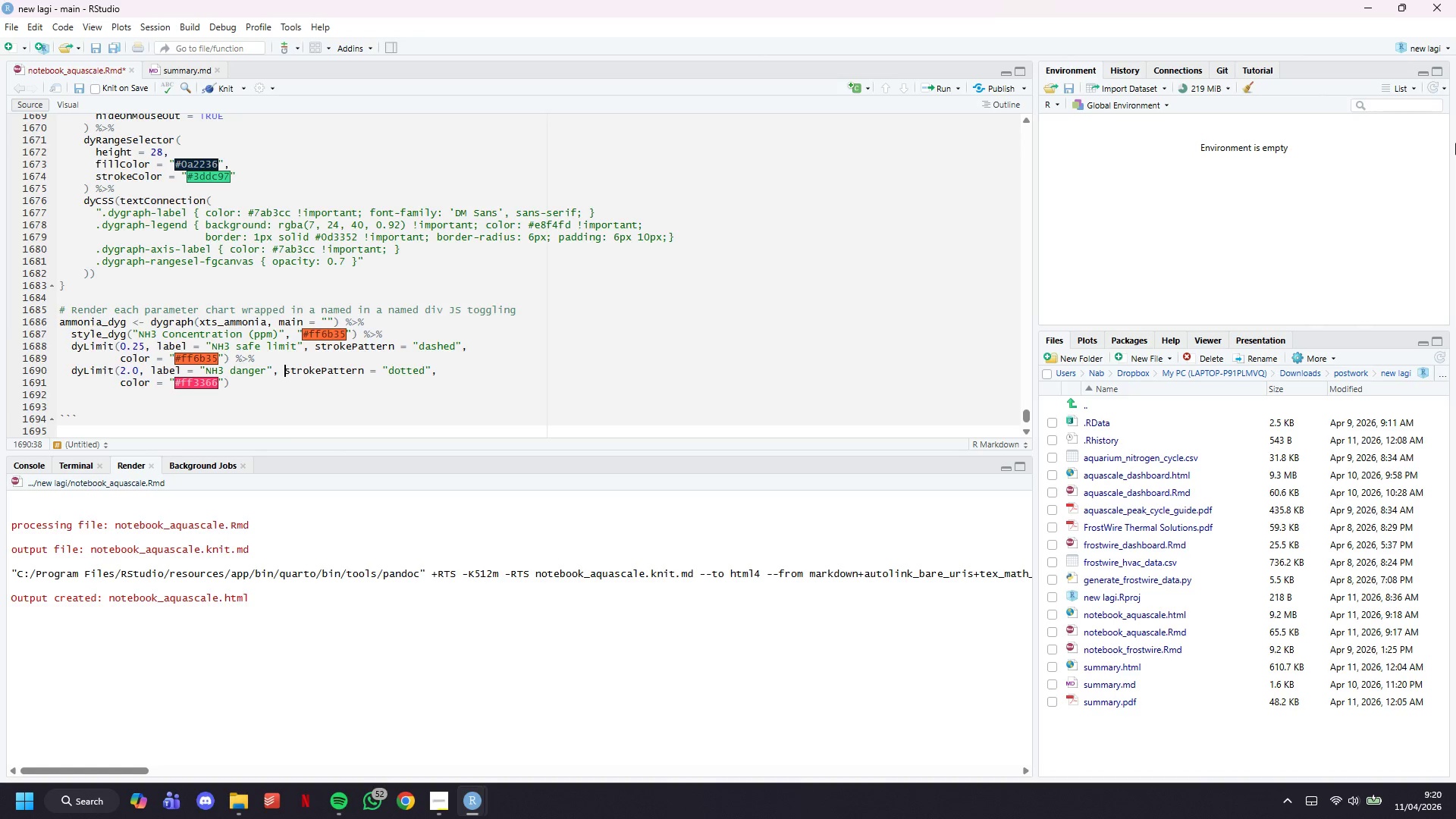 
key(ArrowRight)
 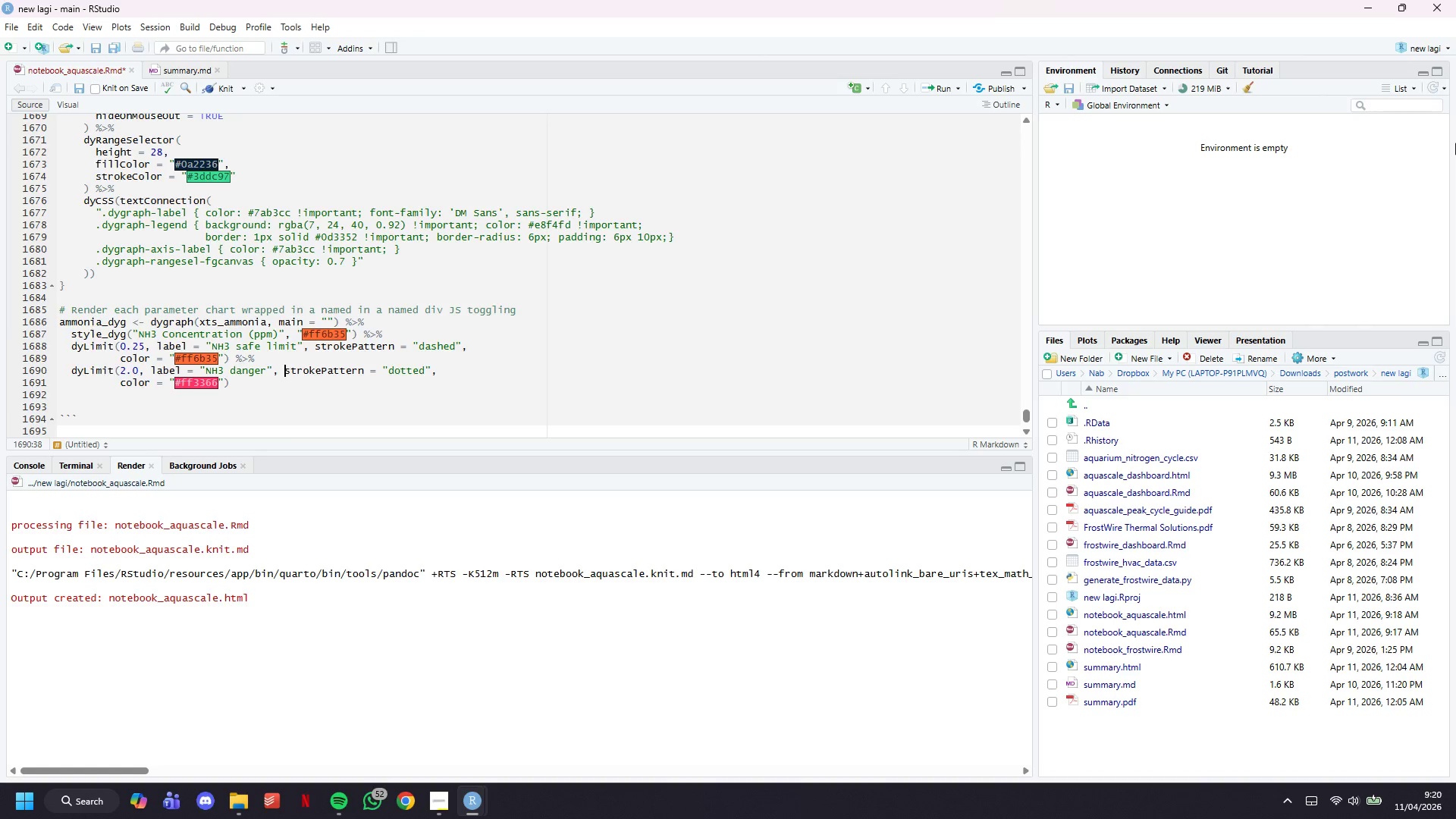 
key(Space)
 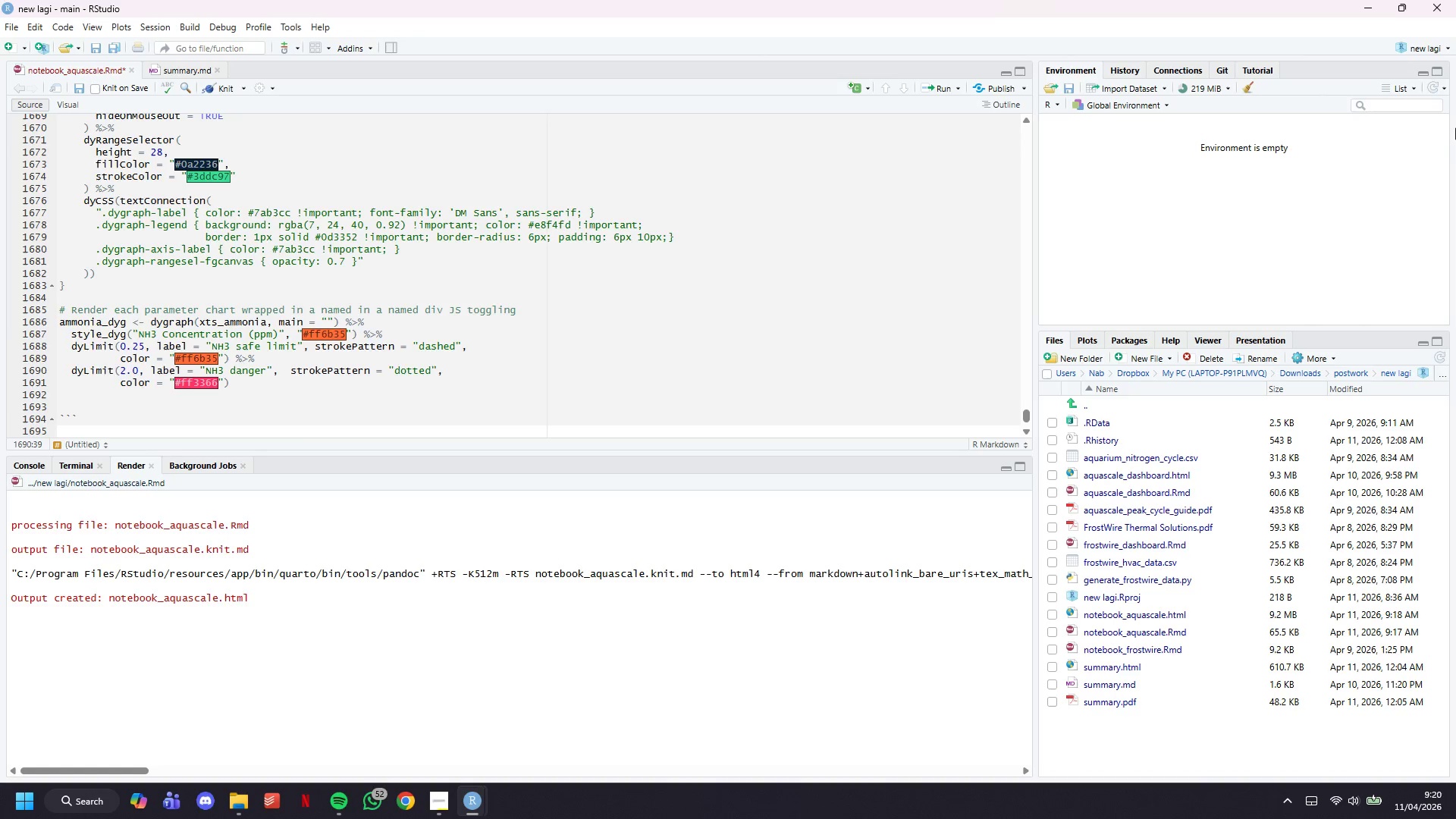 
key(Backspace)
 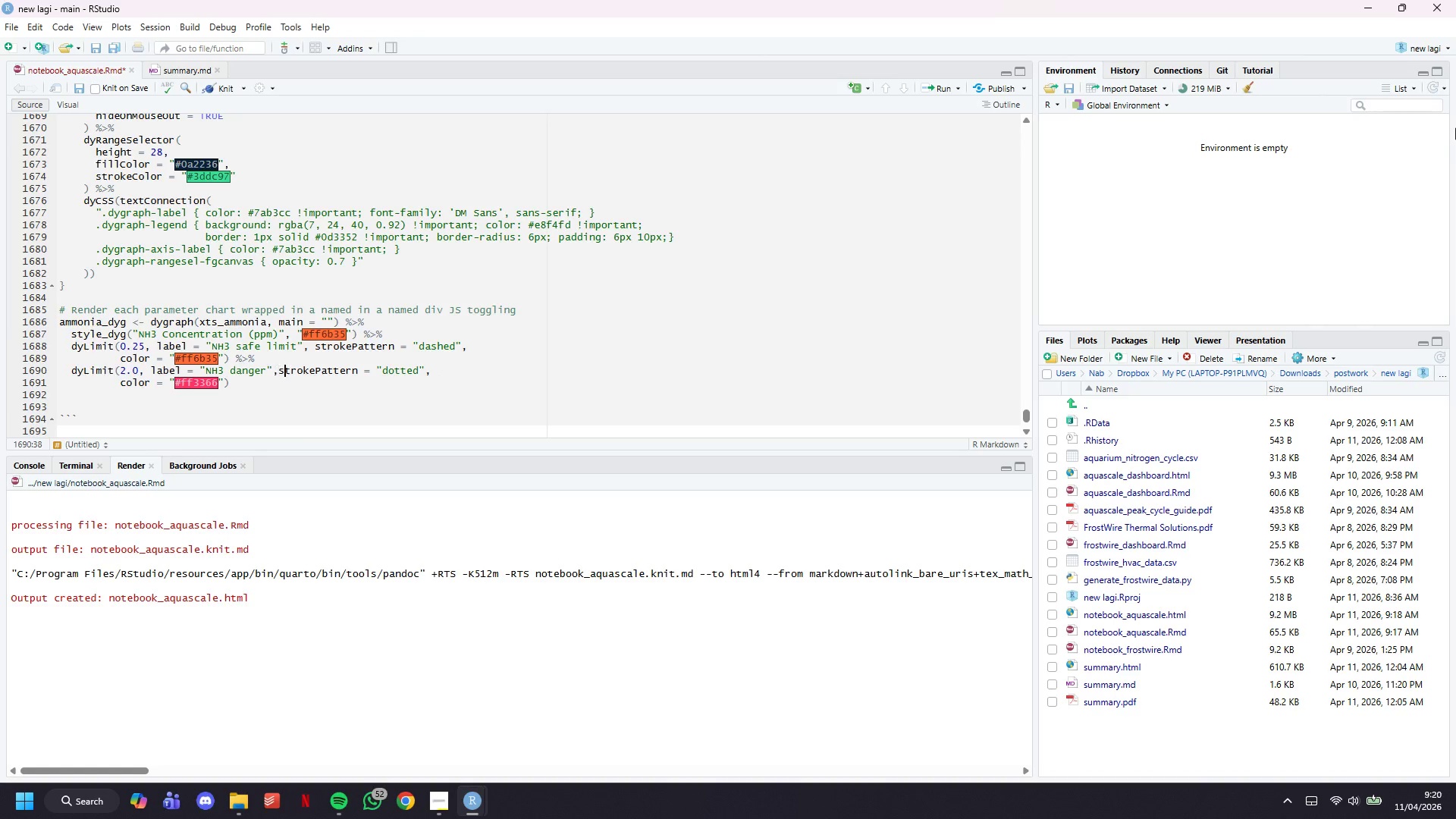 
key(ArrowRight)
 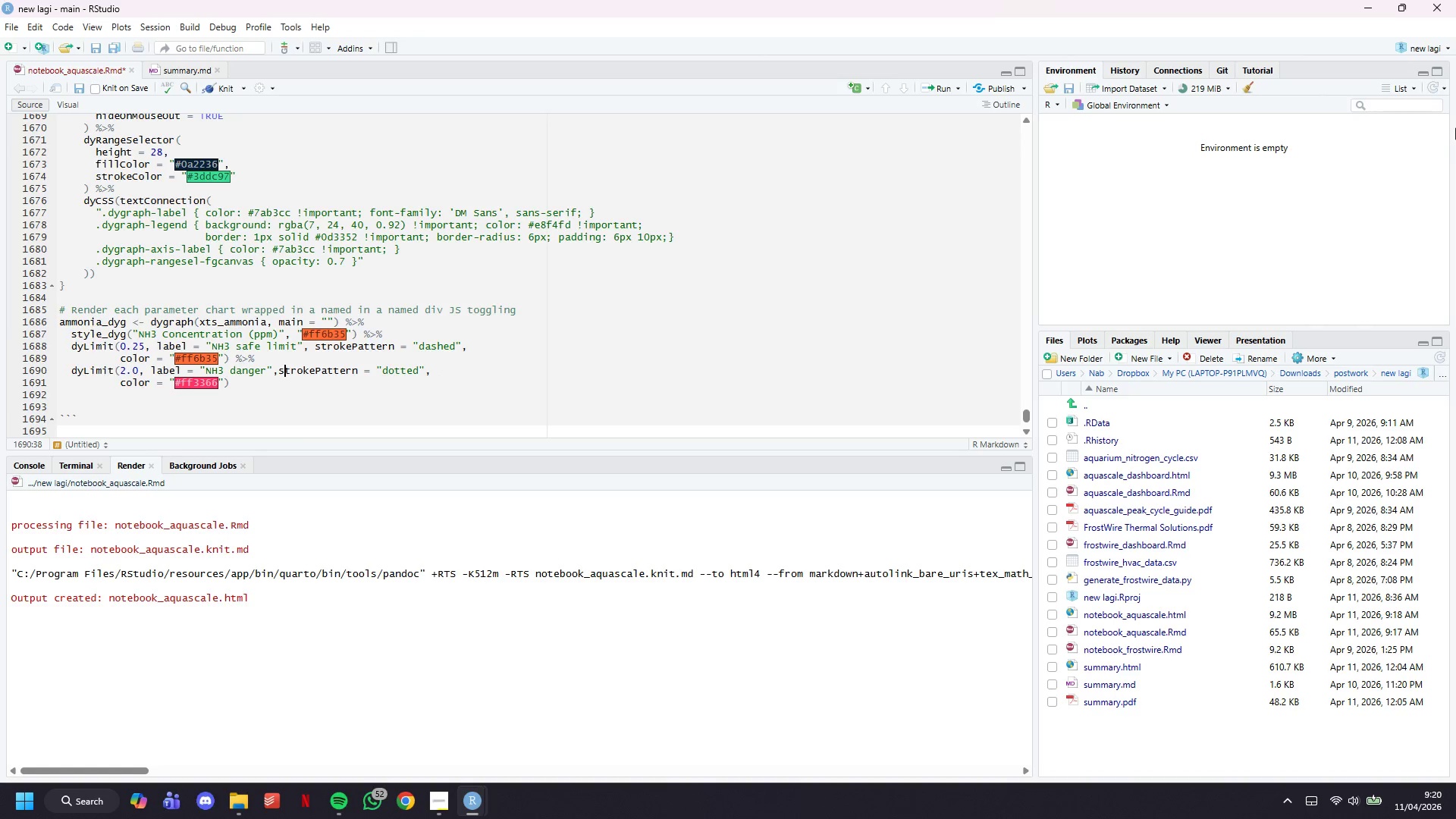 
key(ArrowLeft)
 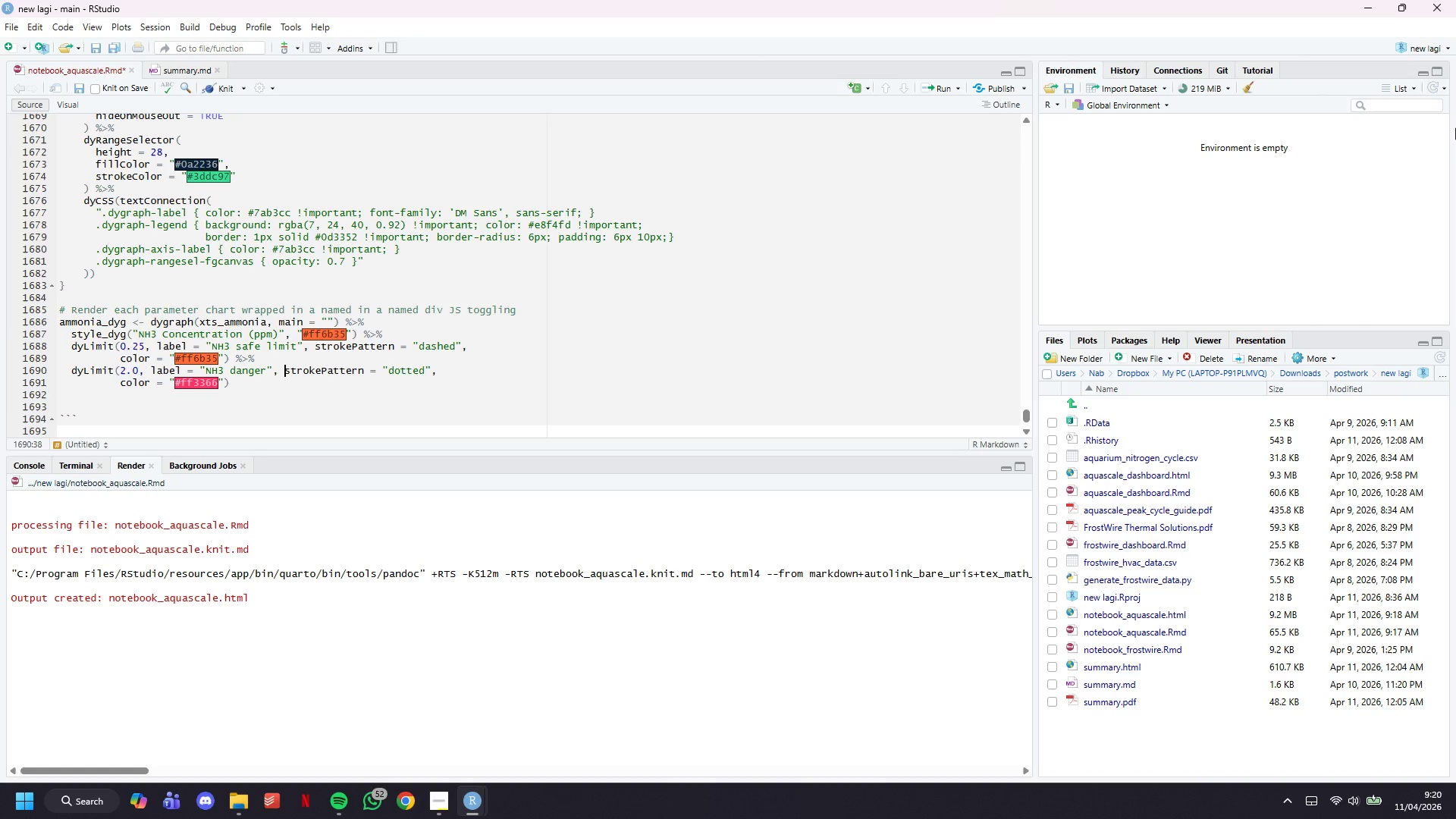 
key(Space)
 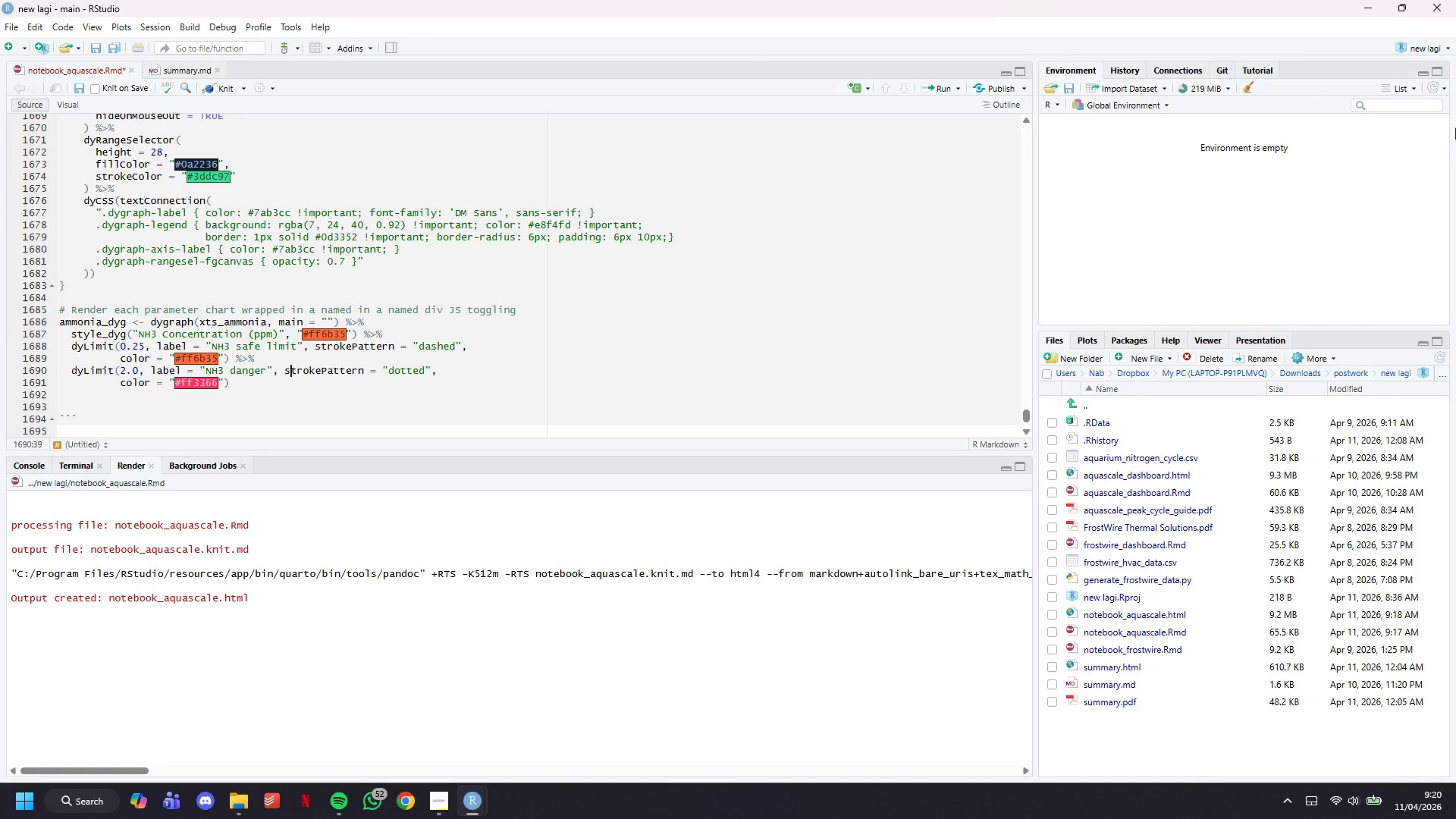 
hold_key(key=ArrowRight, duration=0.5)
 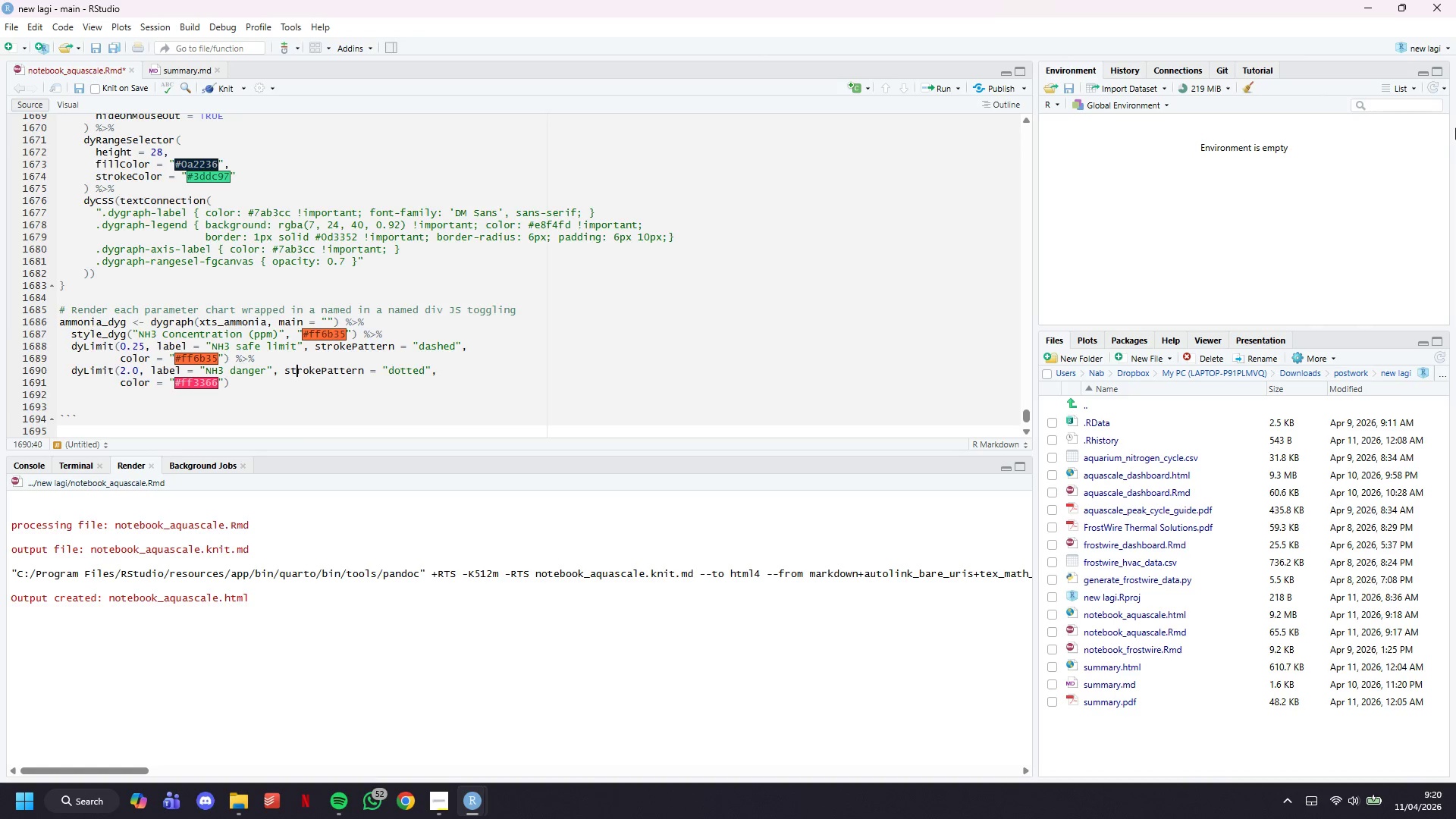 
hold_key(key=ArrowRight, duration=1.11)
 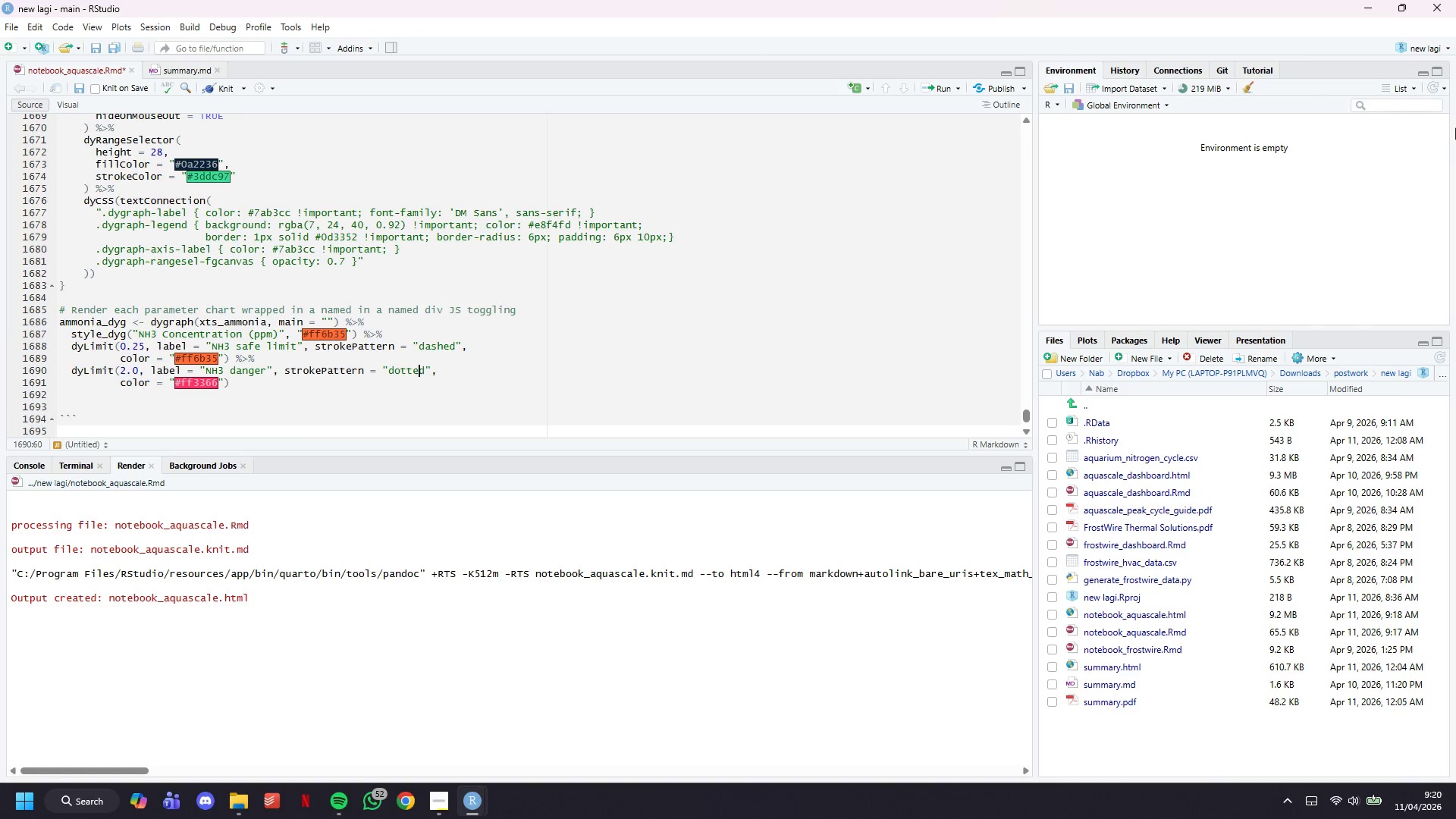 
key(ArrowRight)
 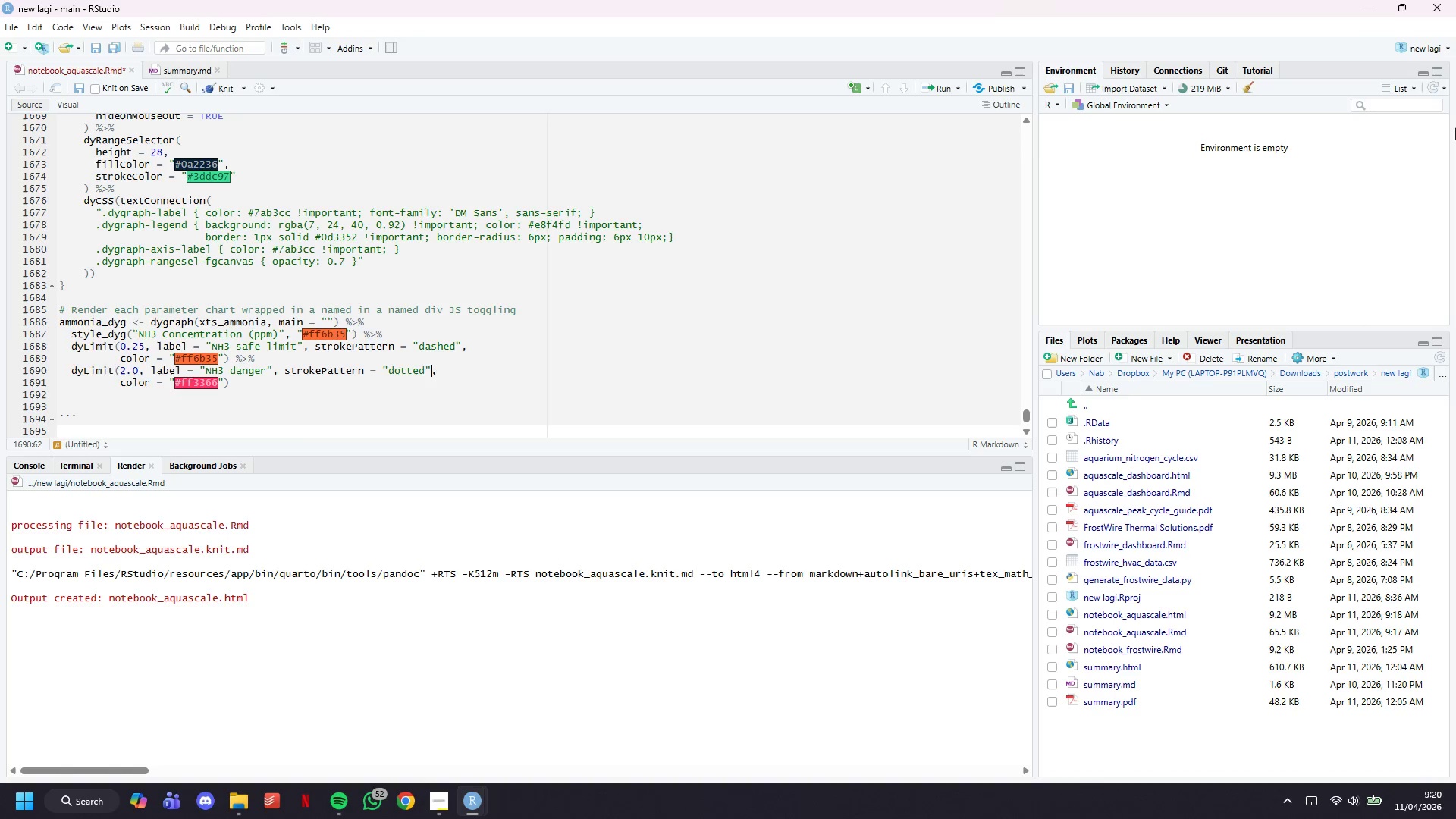 
key(ArrowRight)
 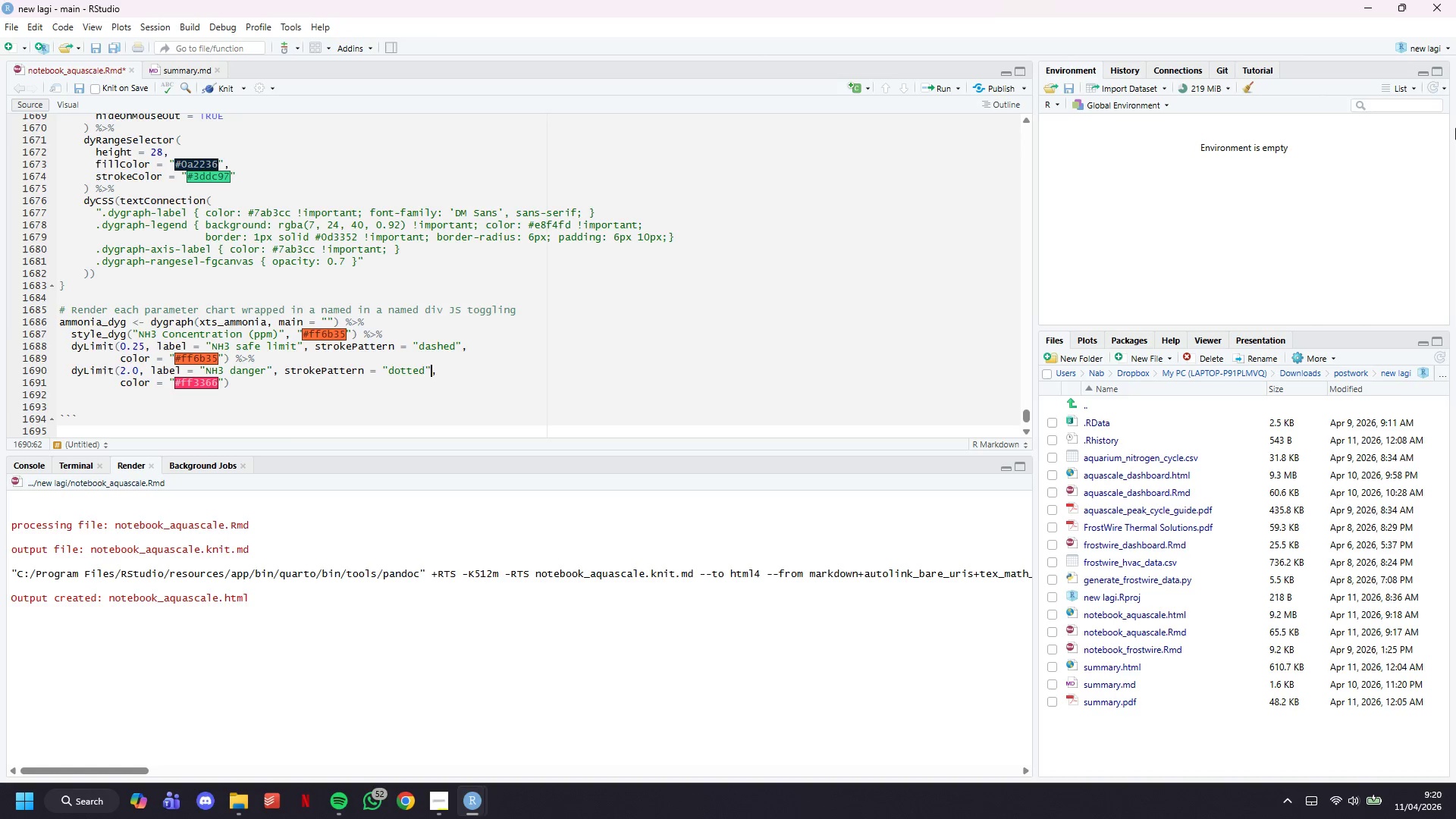 
key(ArrowRight)
 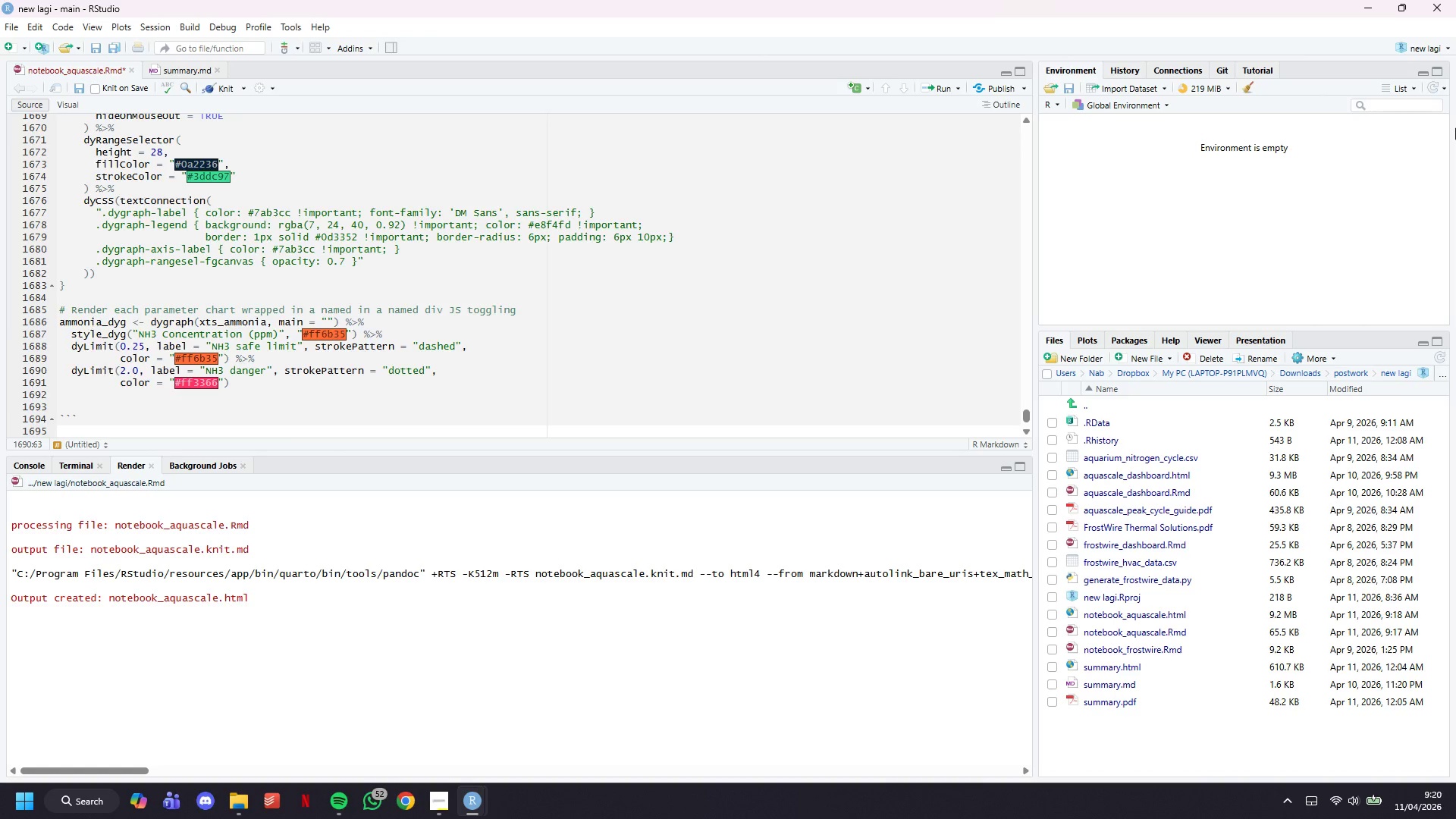 
key(ArrowRight)
 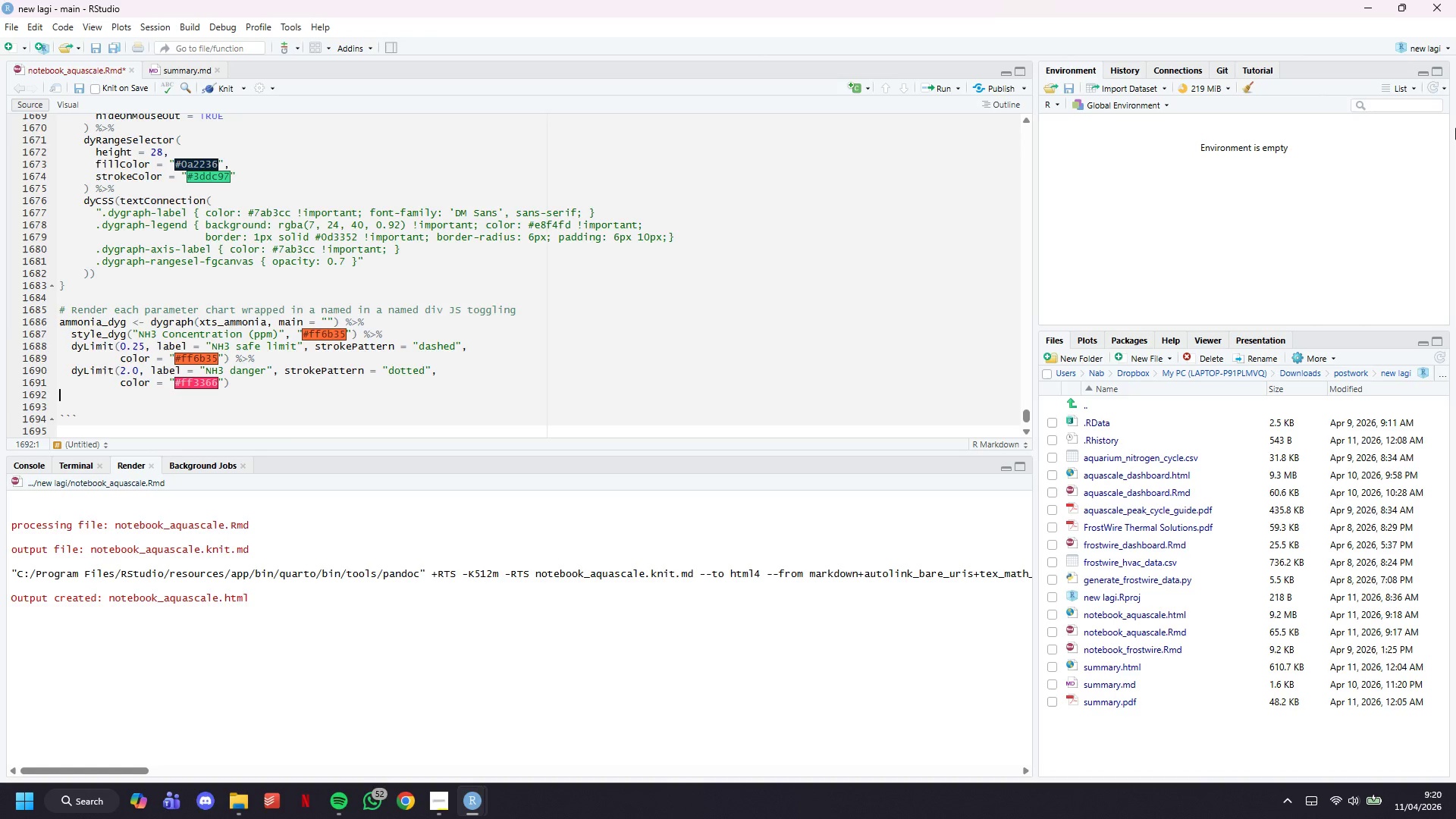 
key(ArrowDown)
 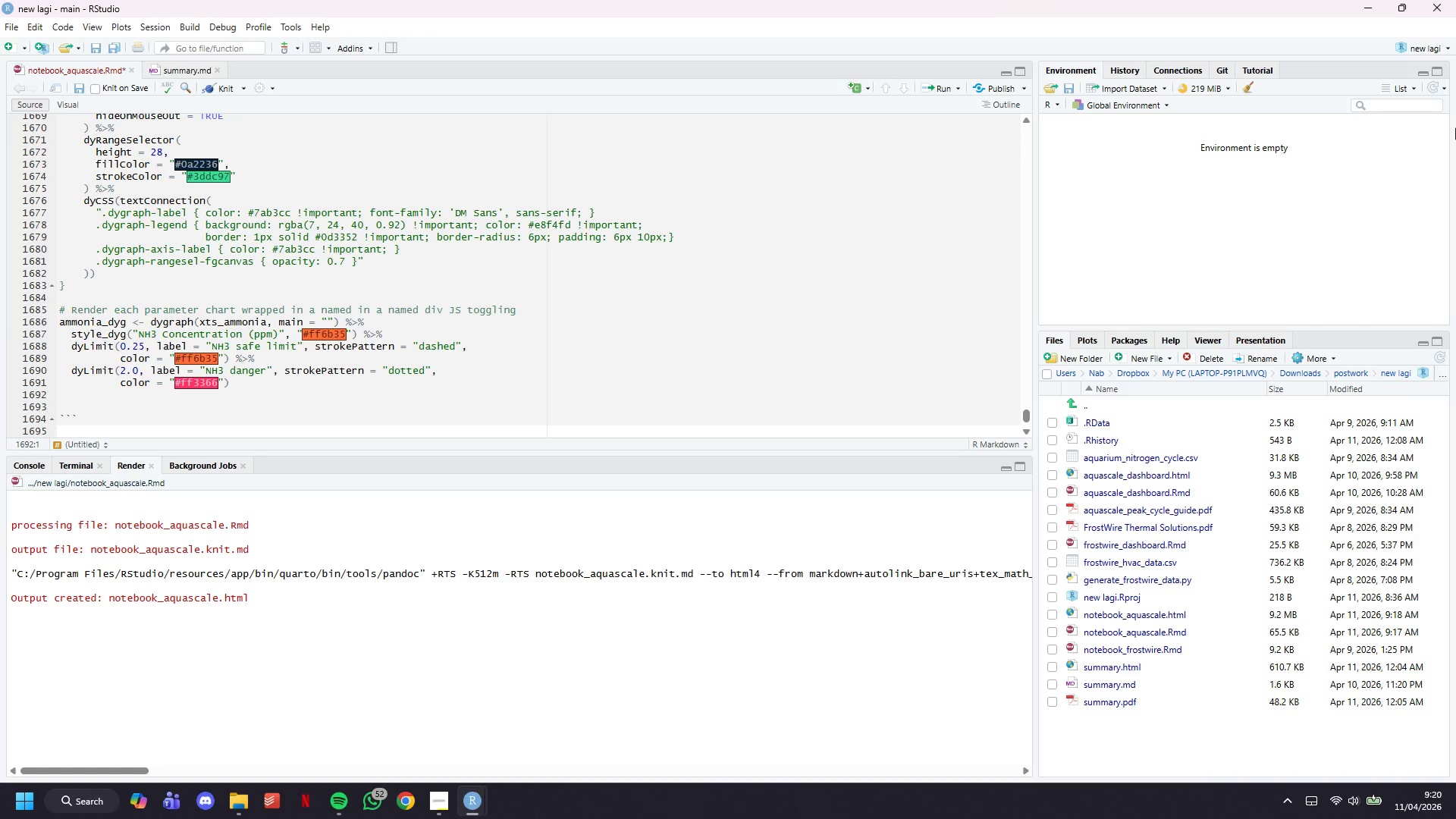 
hold_key(key=ArrowLeft, duration=0.31)
 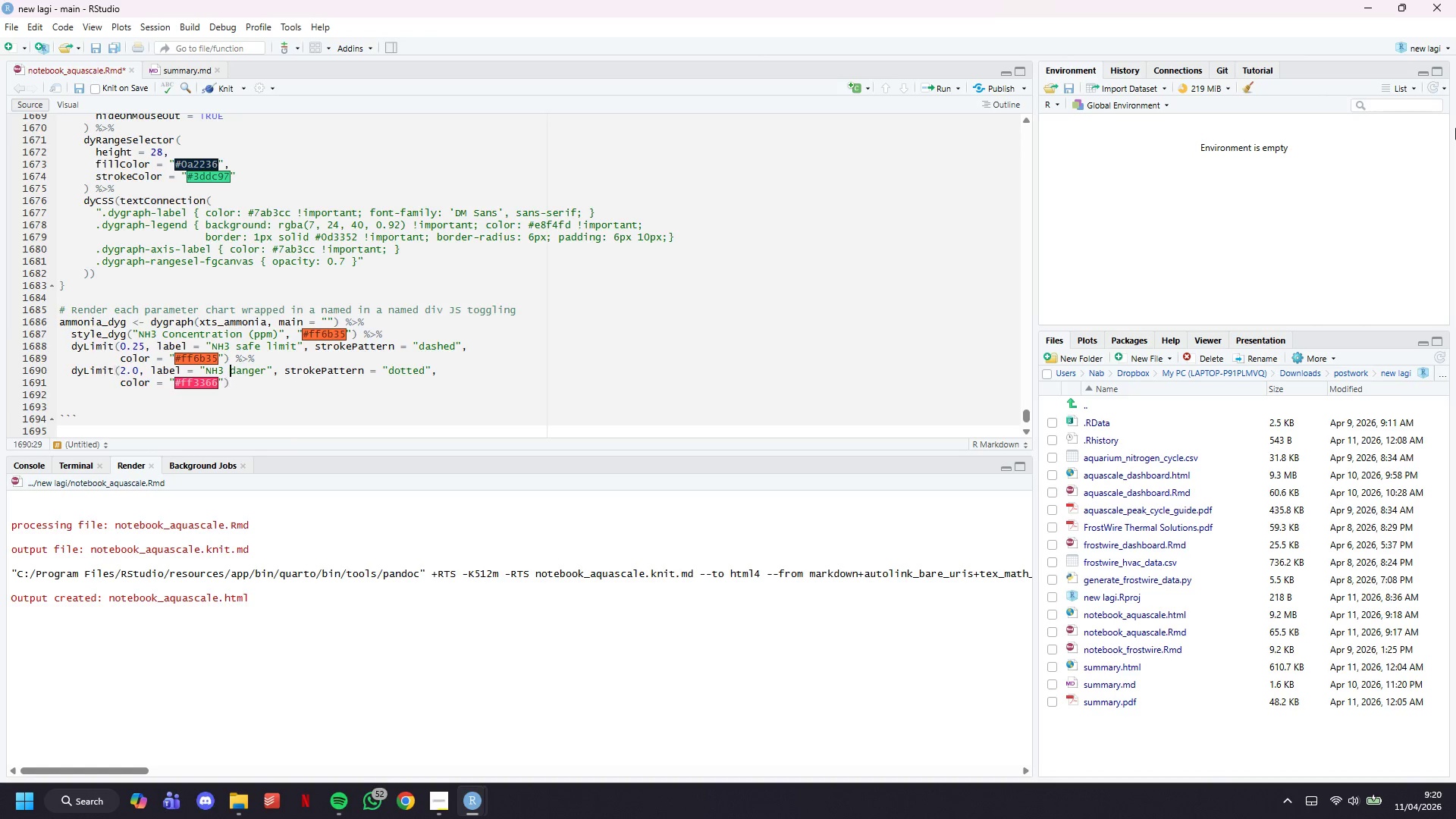 
key(ArrowUp)
 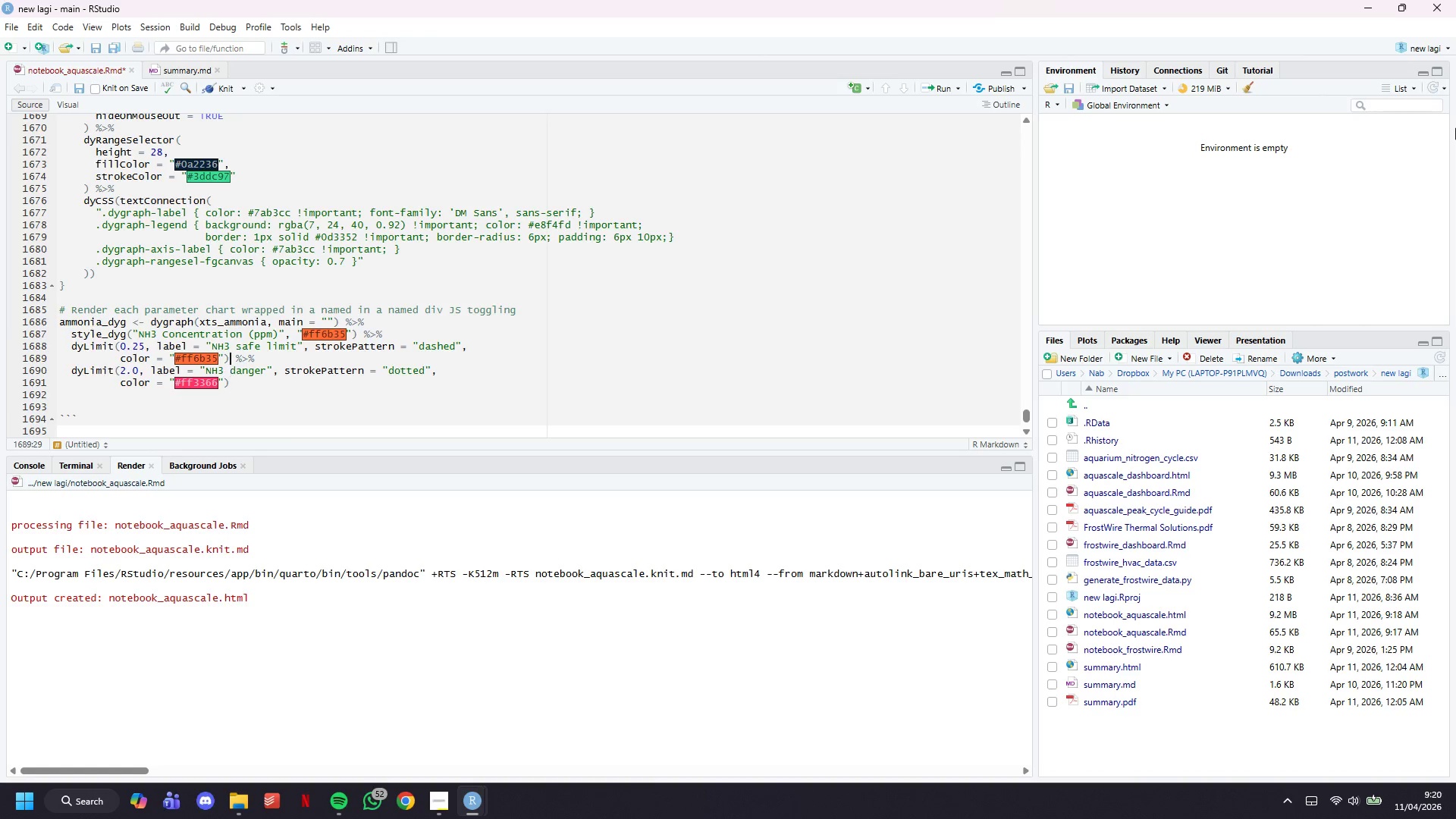 
key(ArrowUp)
 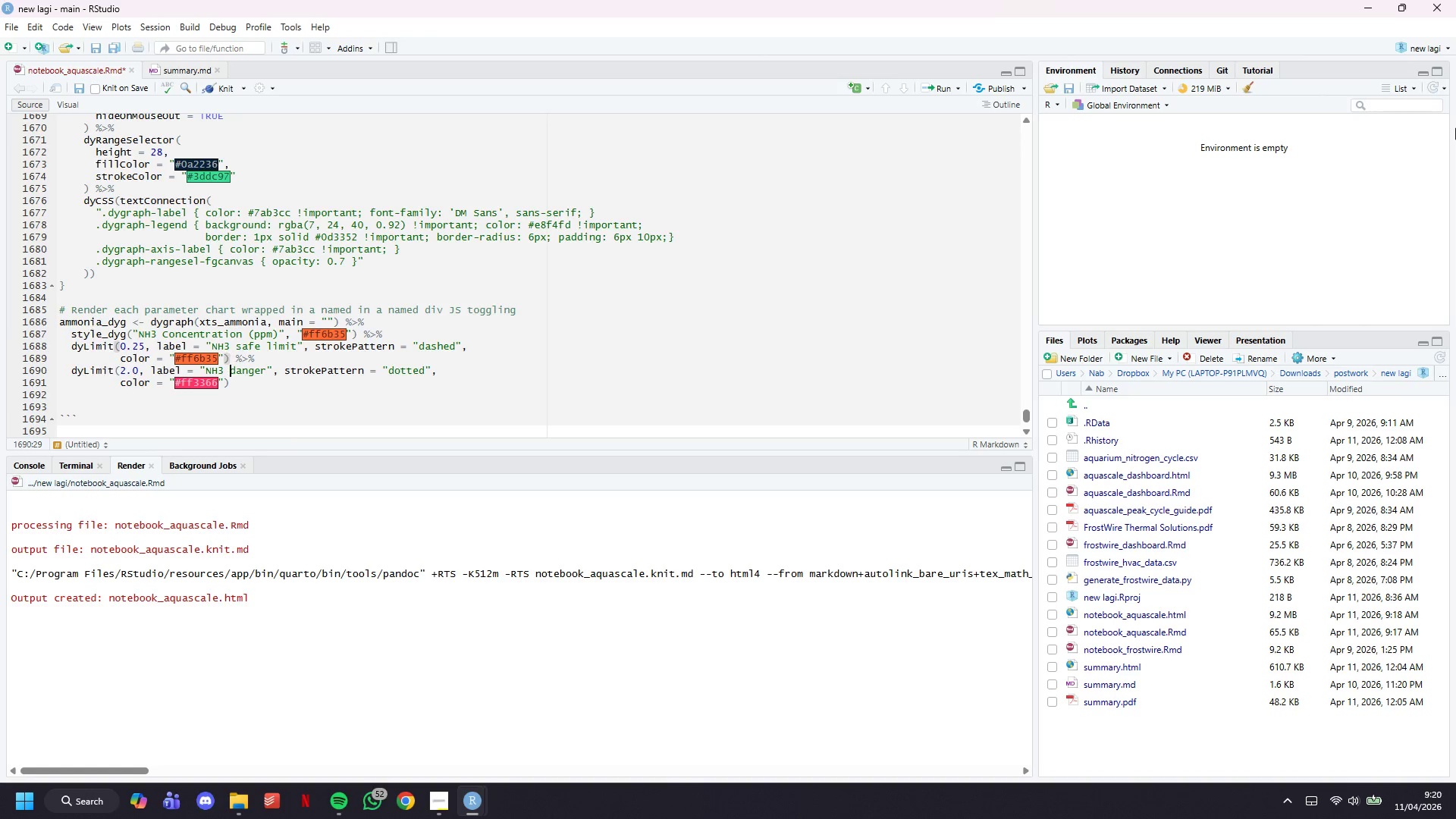 
key(ArrowDown)
 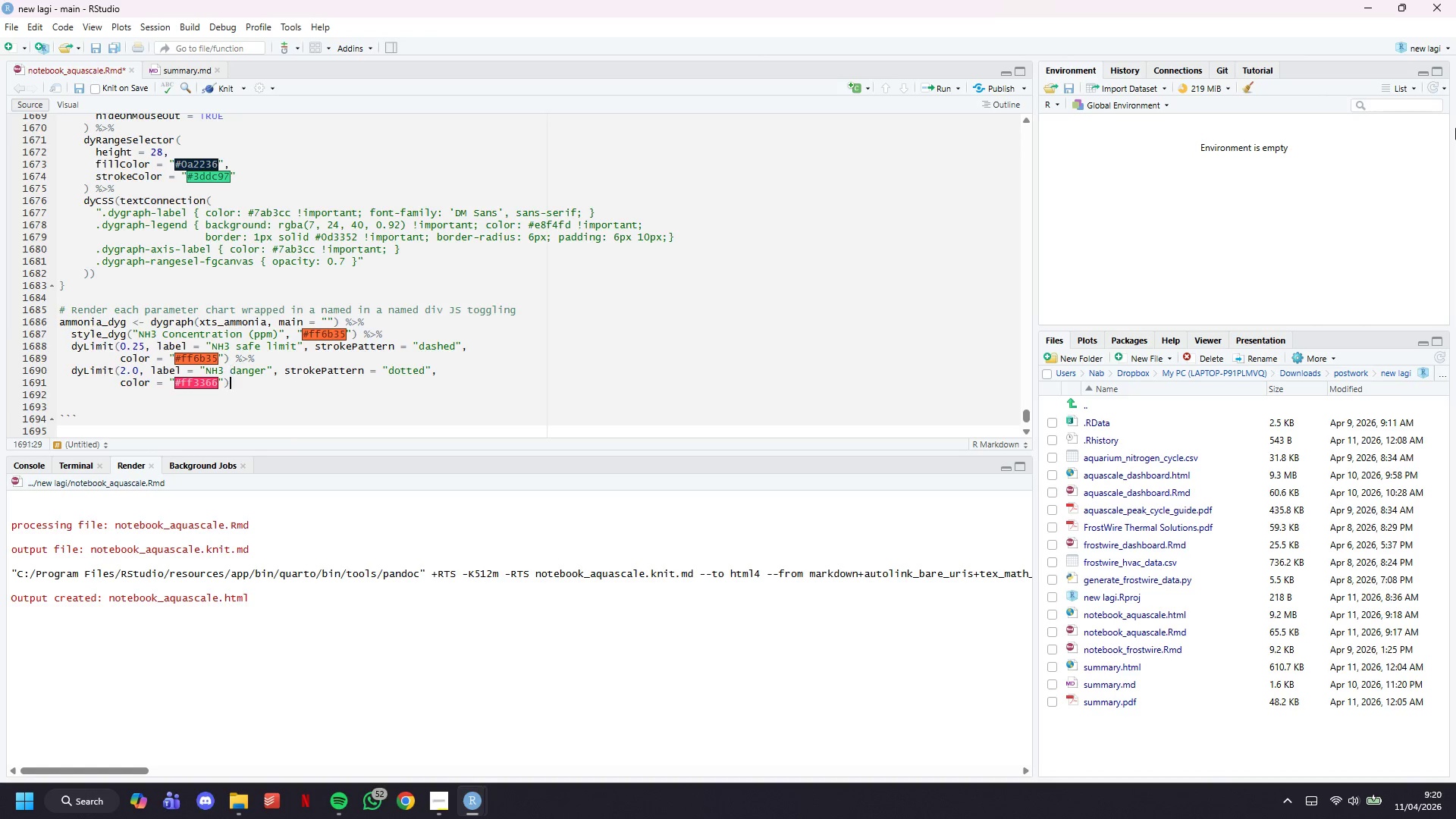 
key(ArrowDown)
 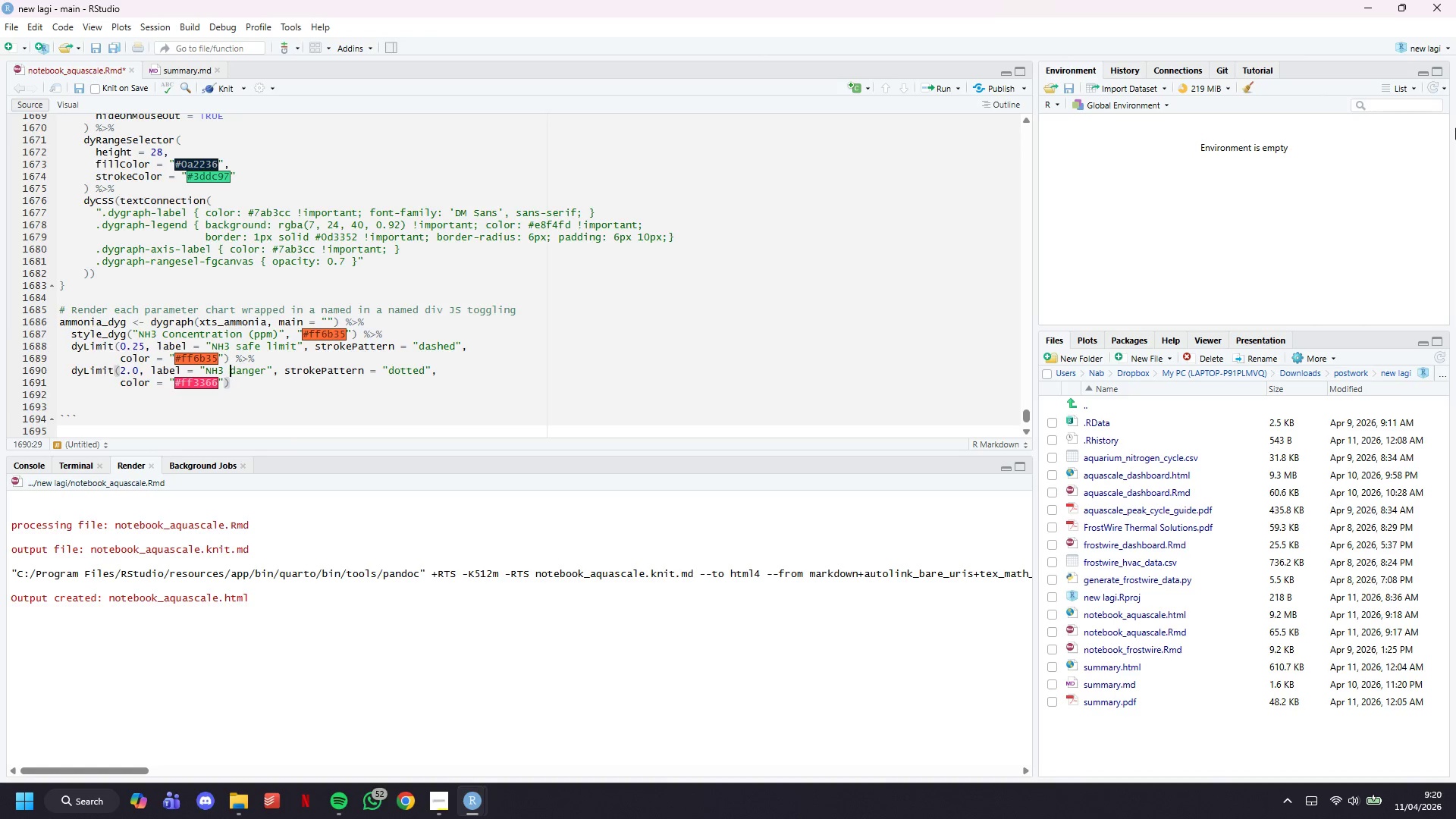 
key(ArrowUp)
 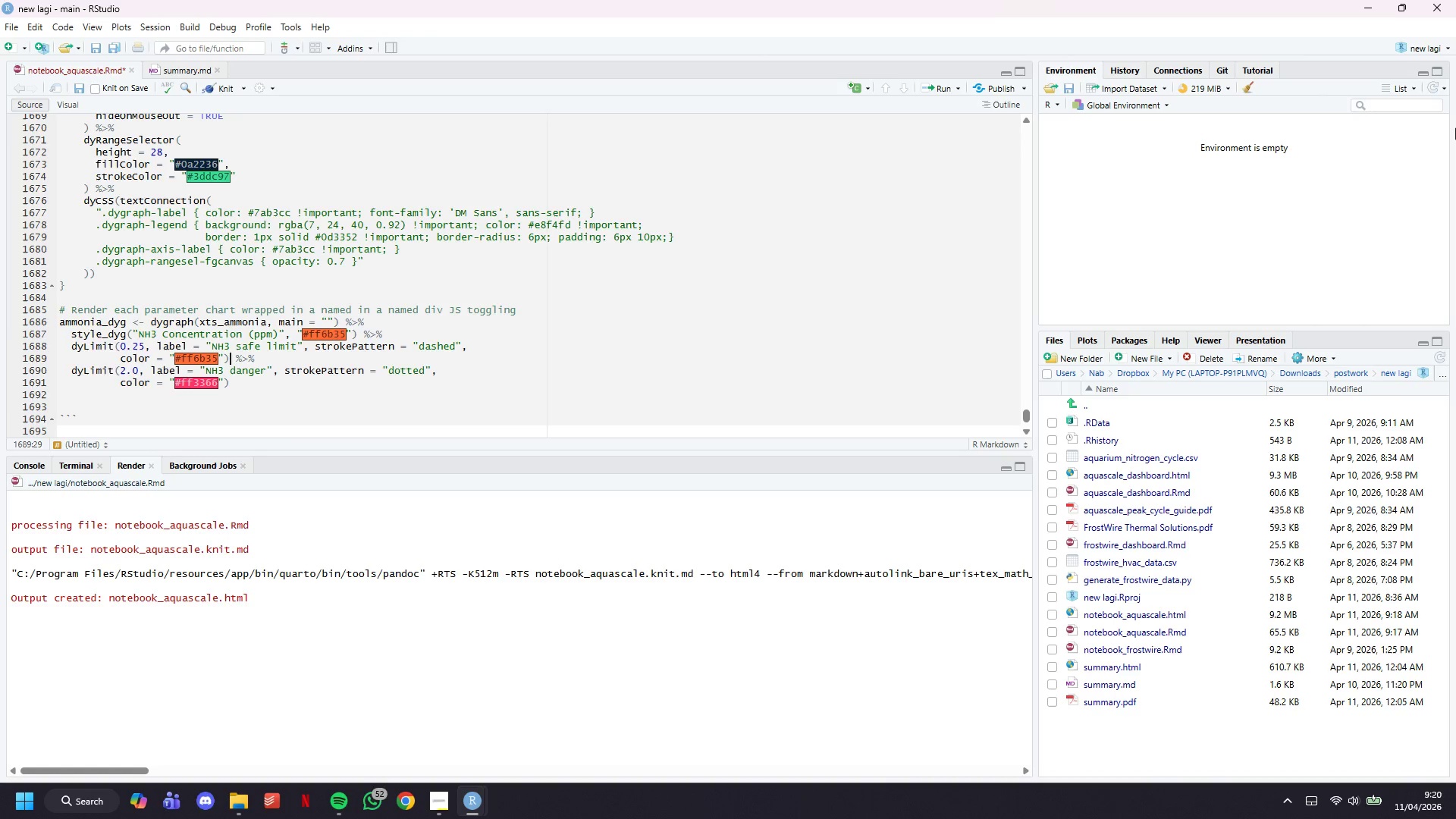 
key(ArrowUp)
 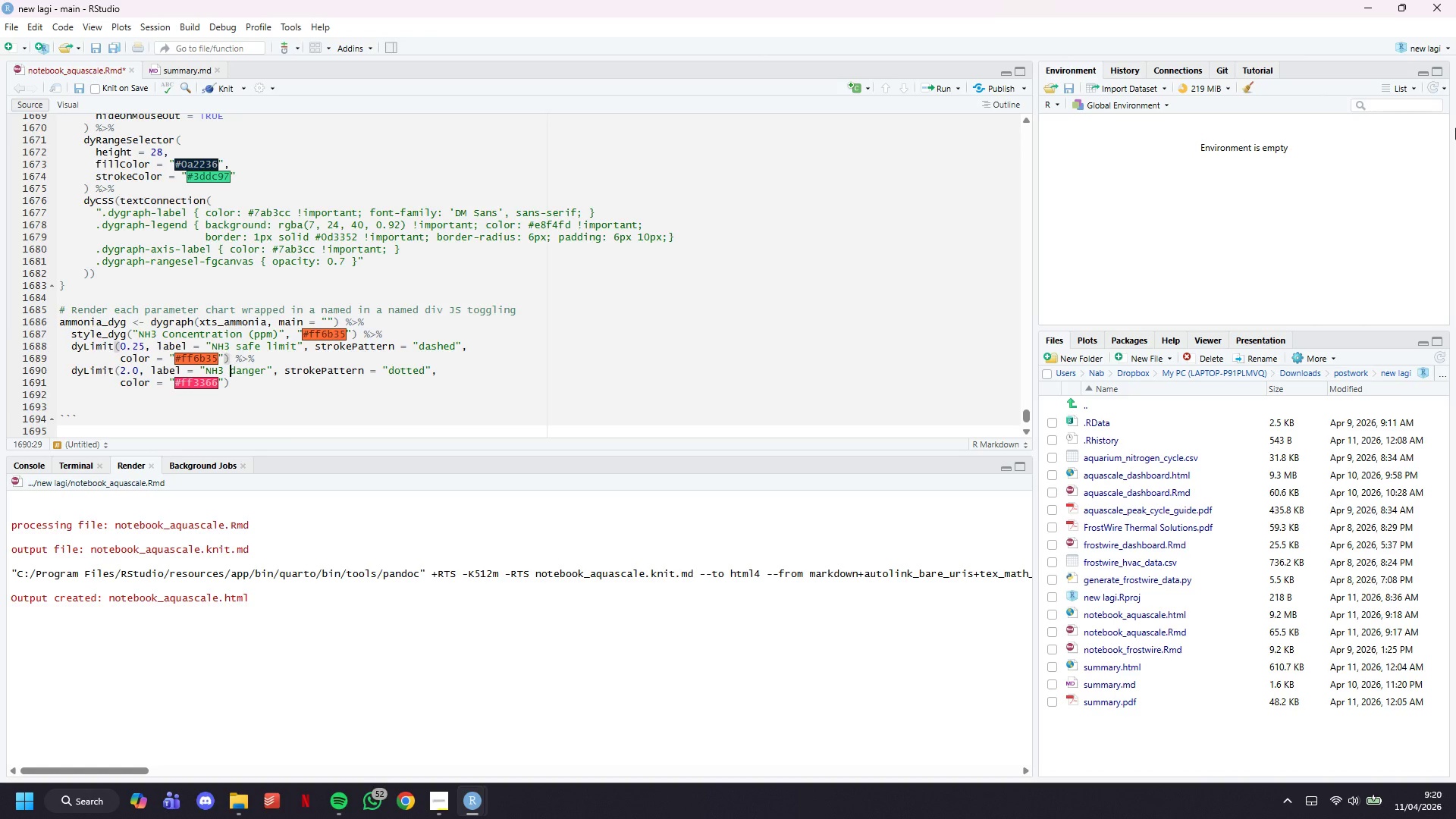 
key(ArrowDown)
 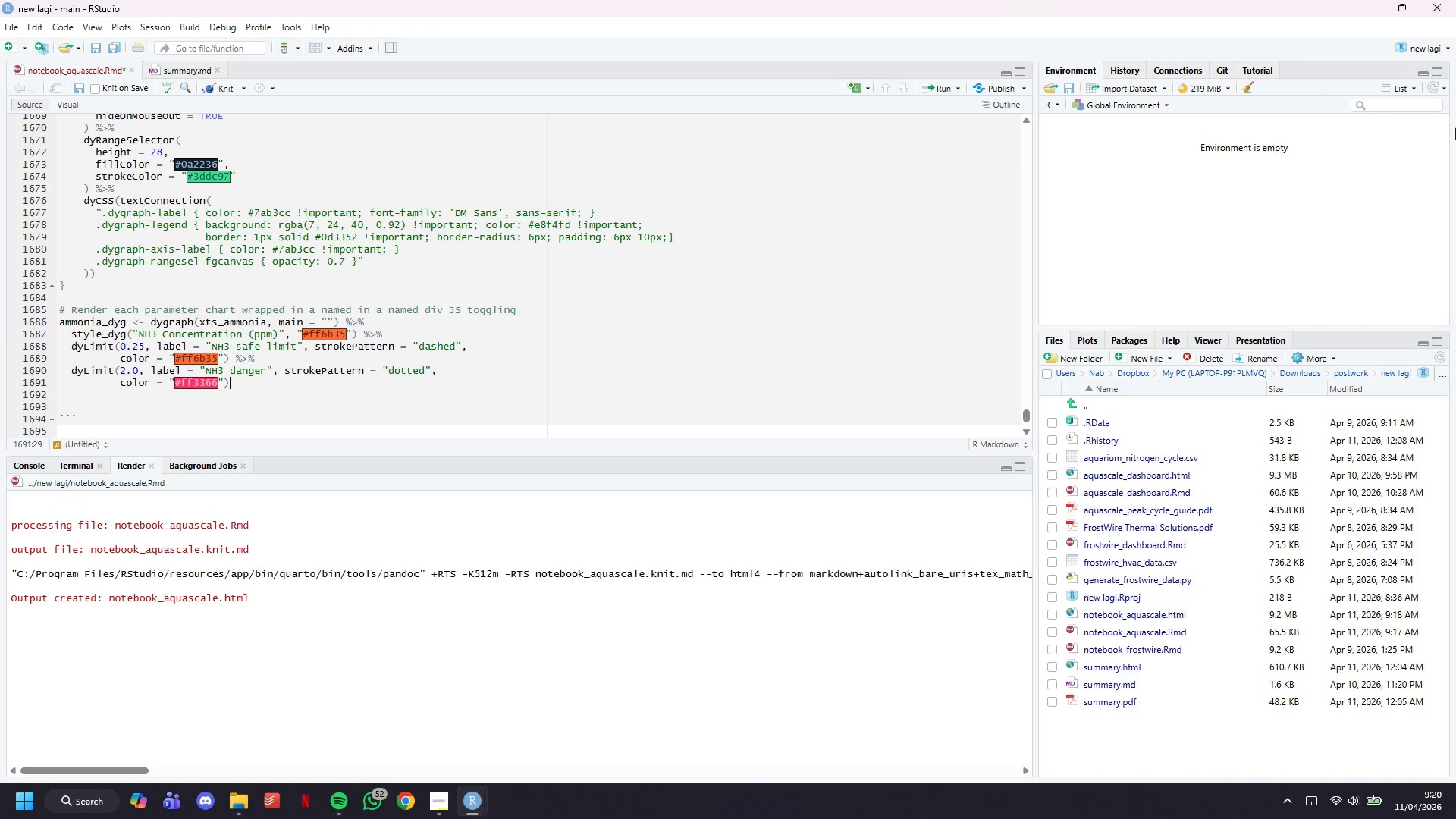 
key(ArrowDown)
 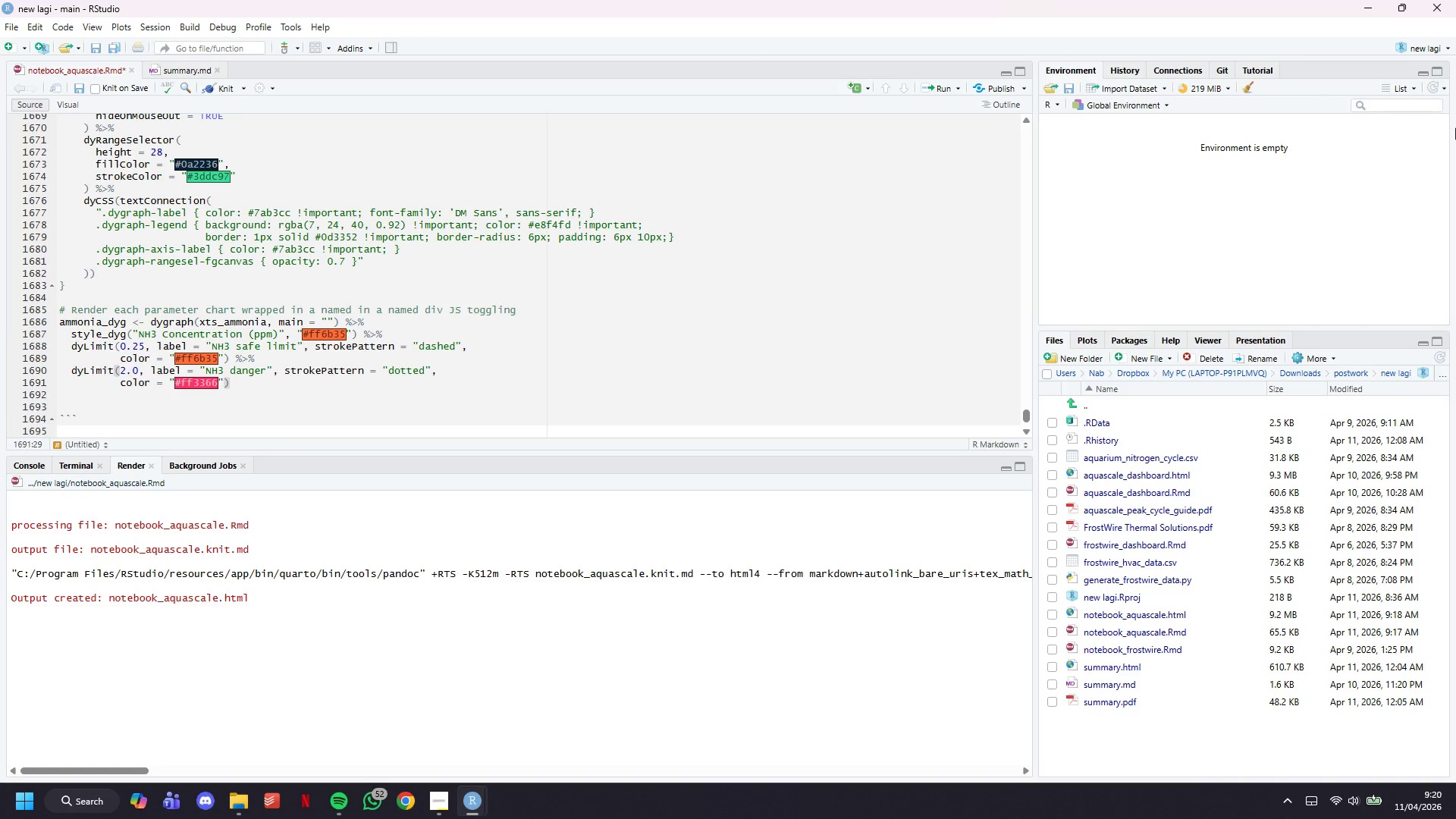 
key(Control+S)
 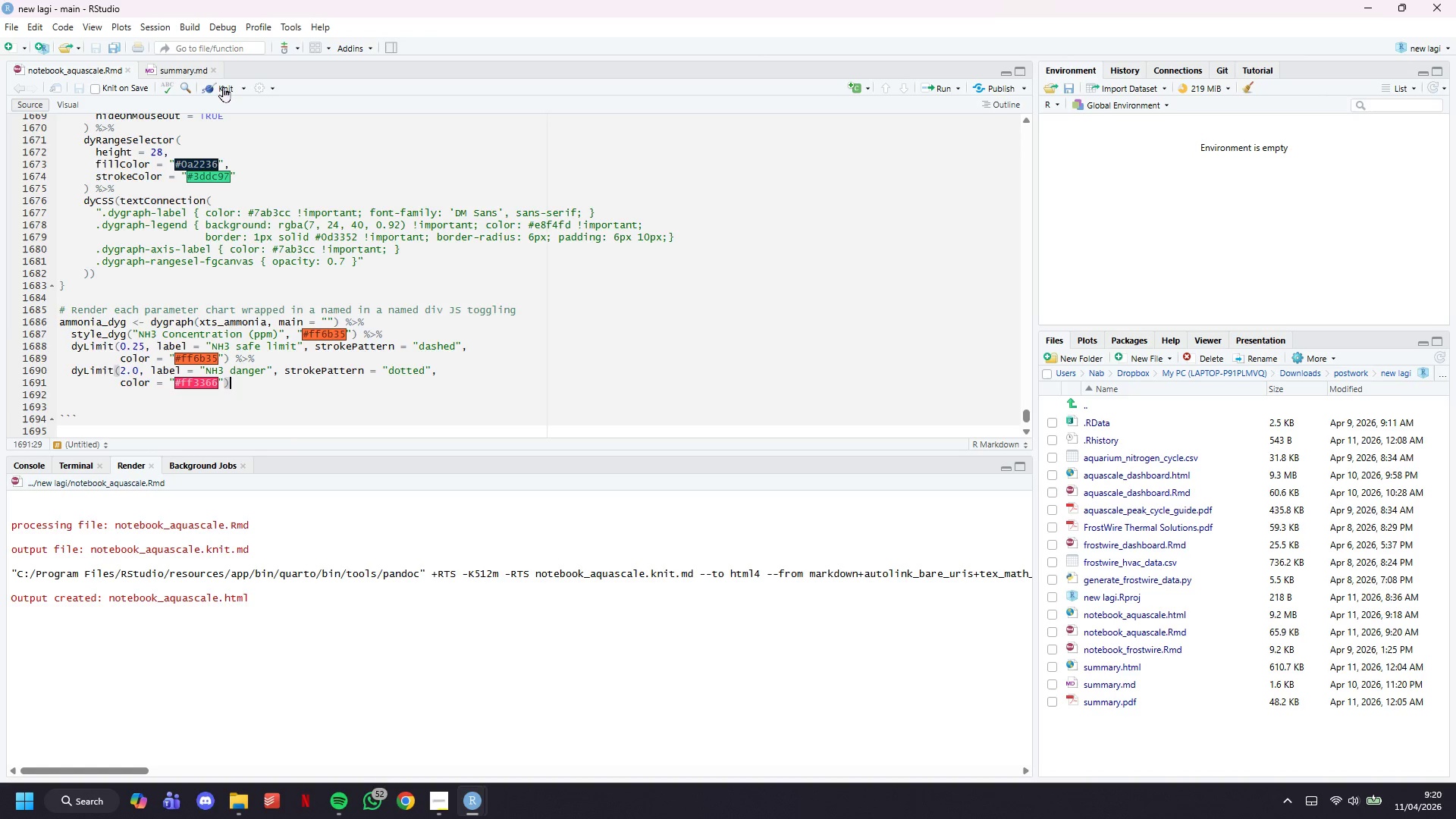 
left_click([223, 86])
 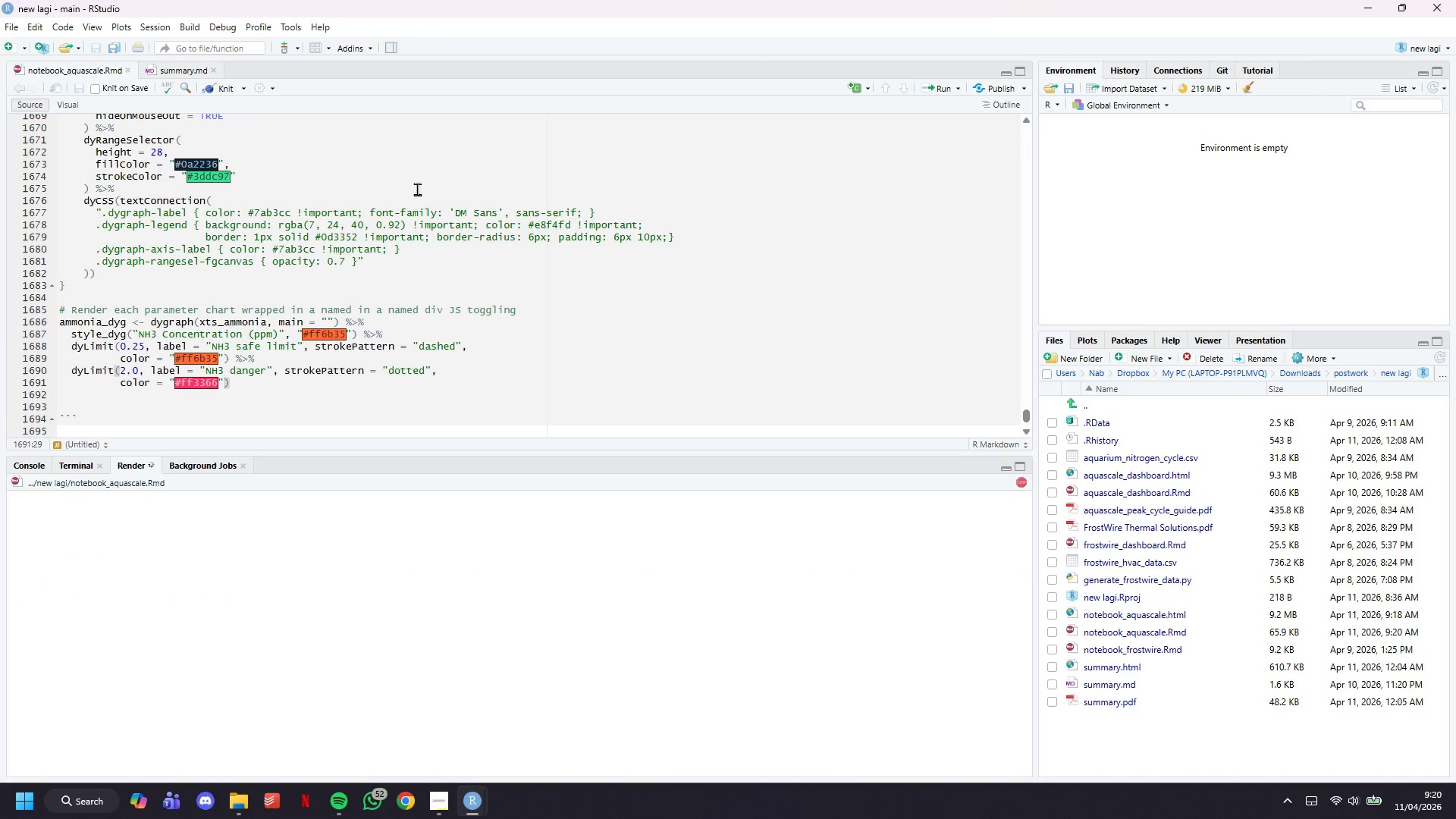 
scroll: coordinate [456, 238], scroll_direction: down, amount: 6.0
 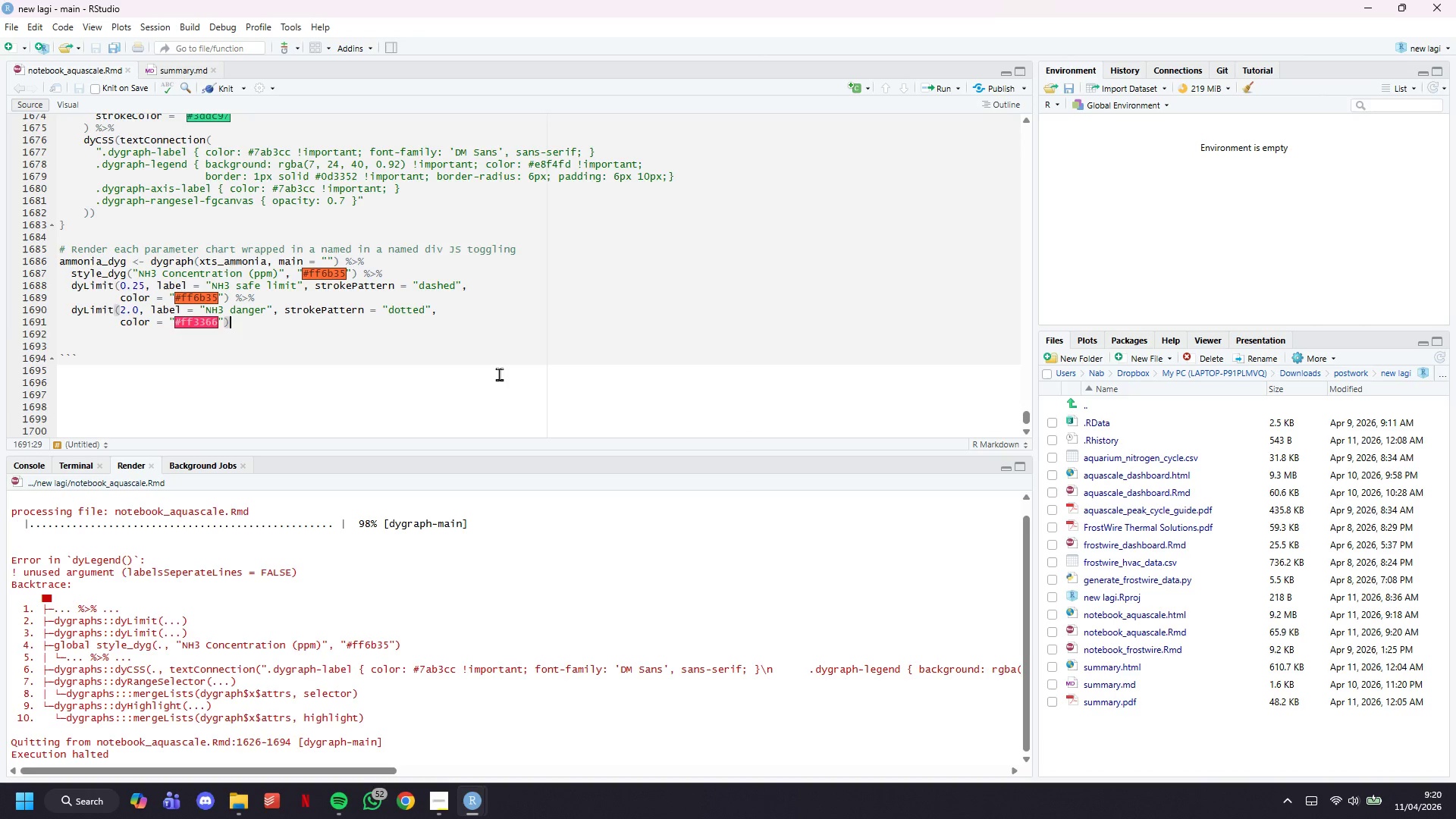 
wait(34.06)
 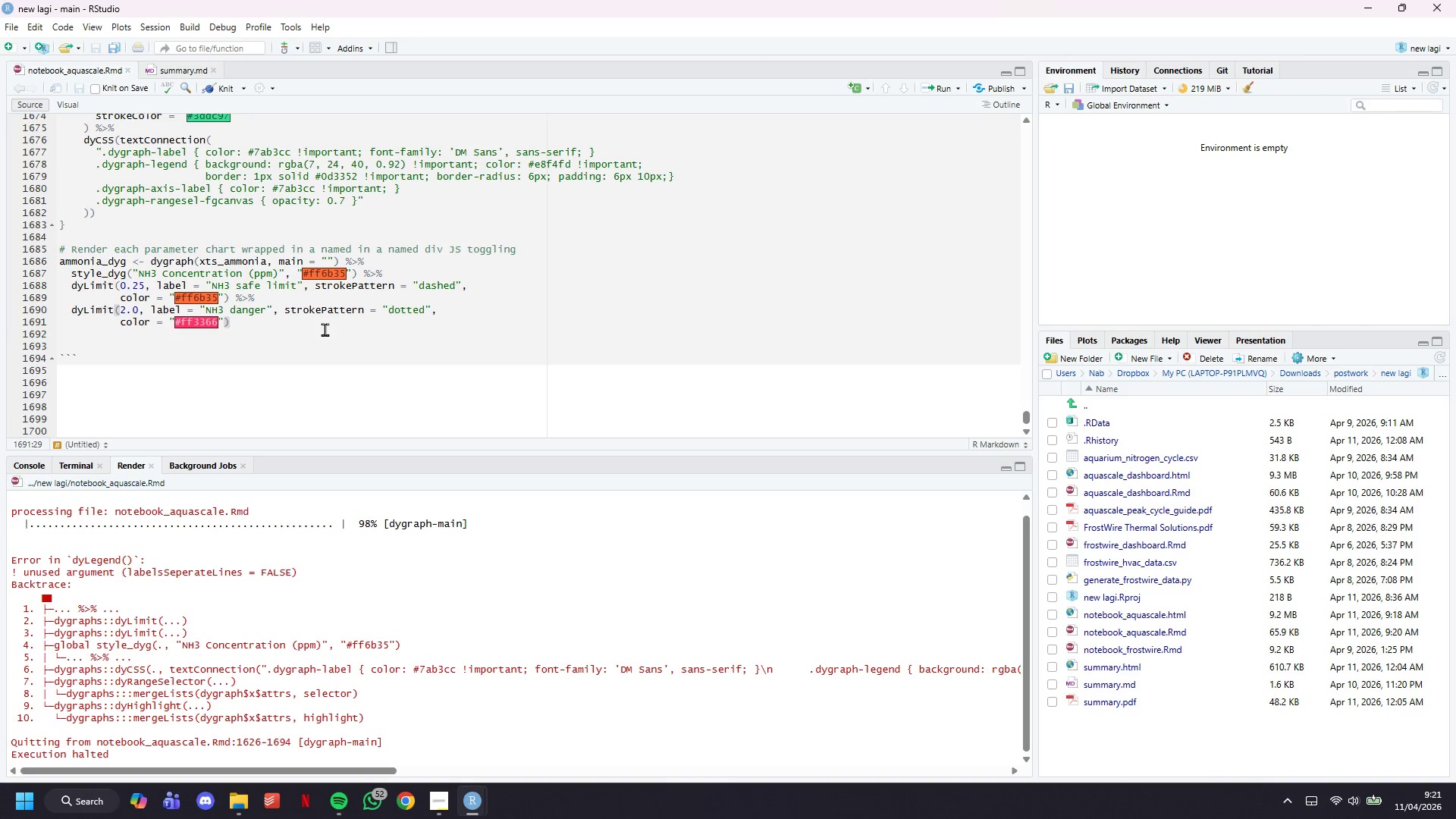 
left_click([325, 329])
 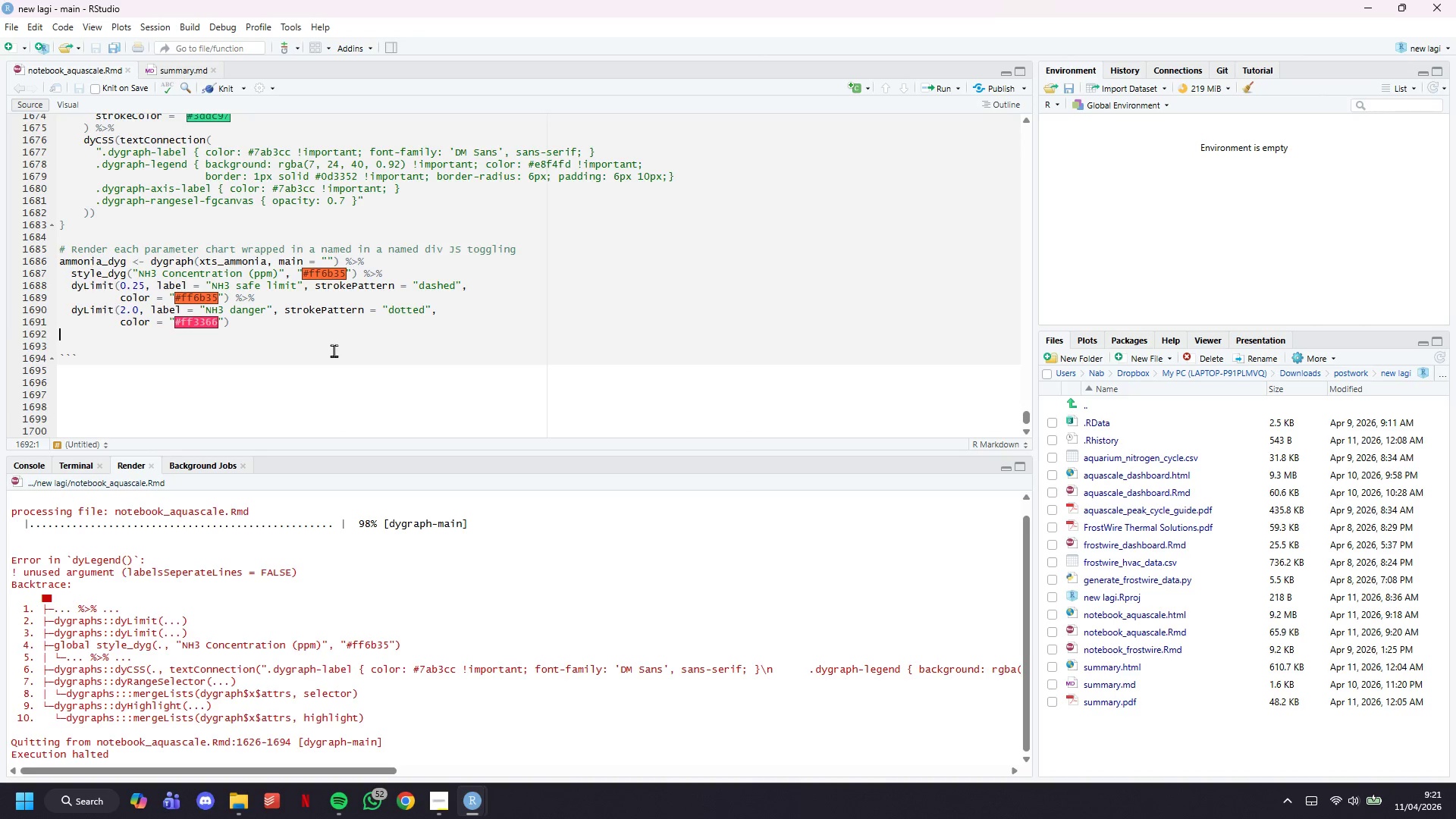 
scroll: coordinate [355, 323], scroll_direction: down, amount: 2.0
 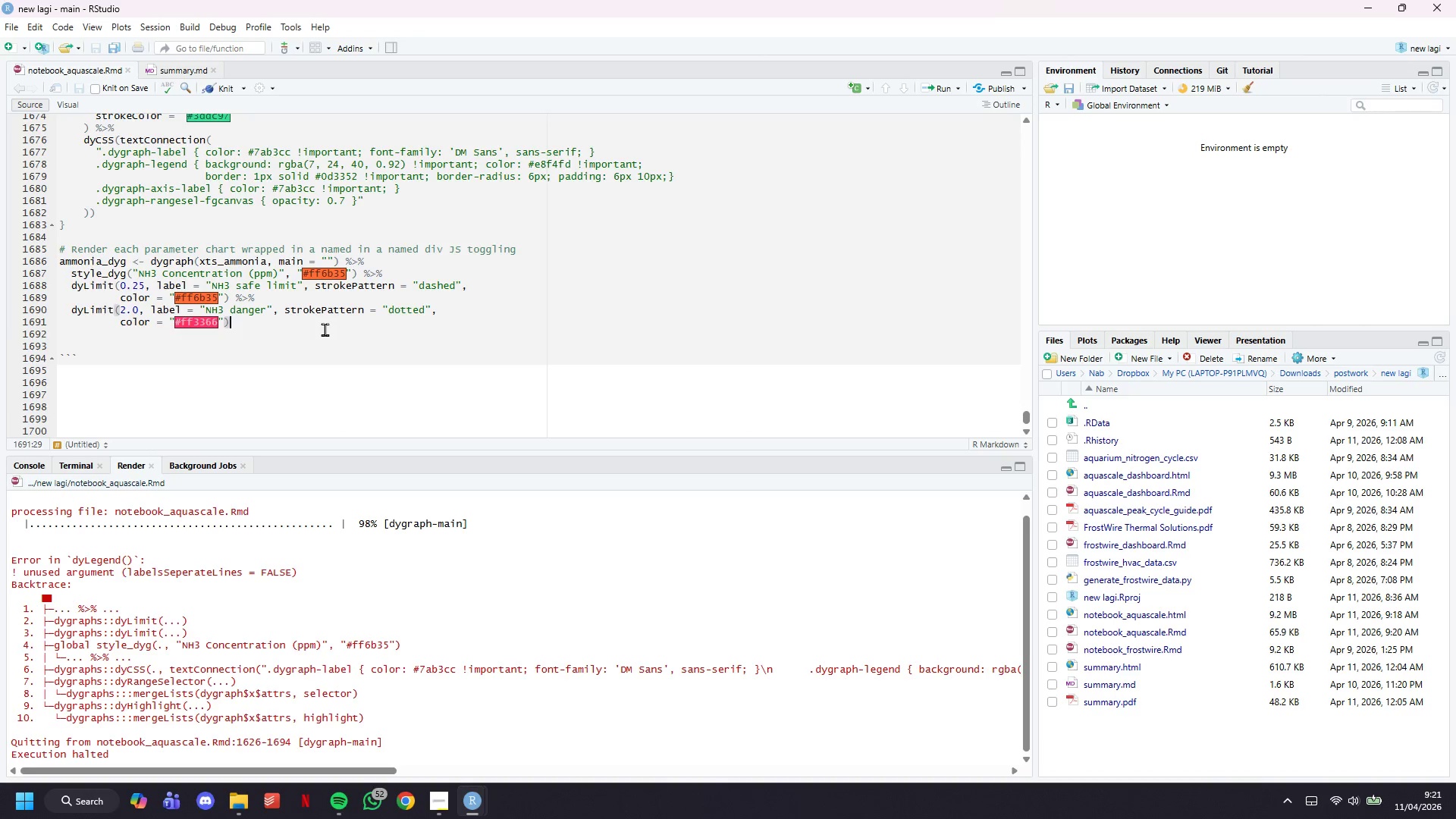 
double_click([334, 350])
 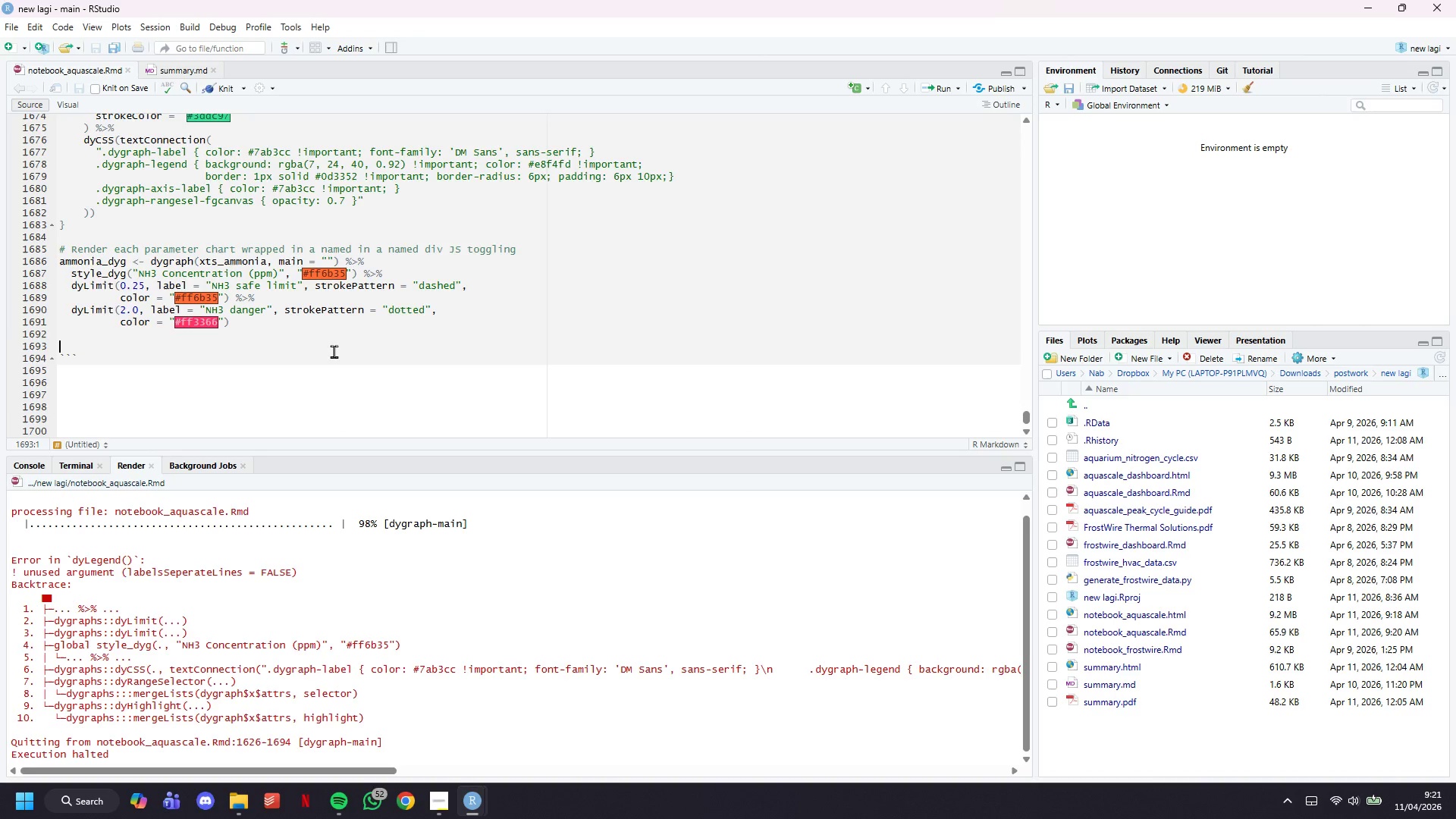 
triple_click([334, 350])
 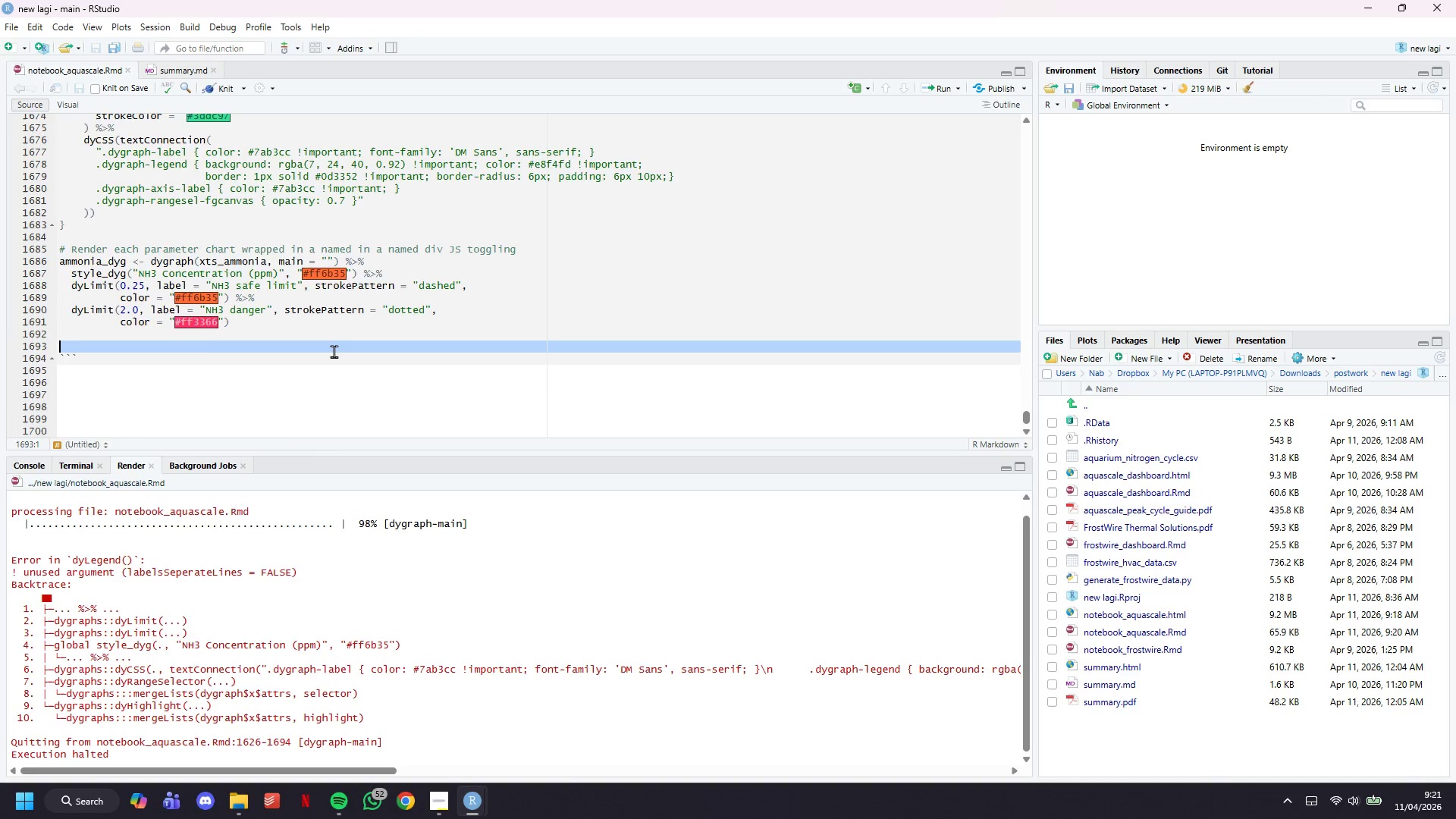 
triple_click([334, 351])
 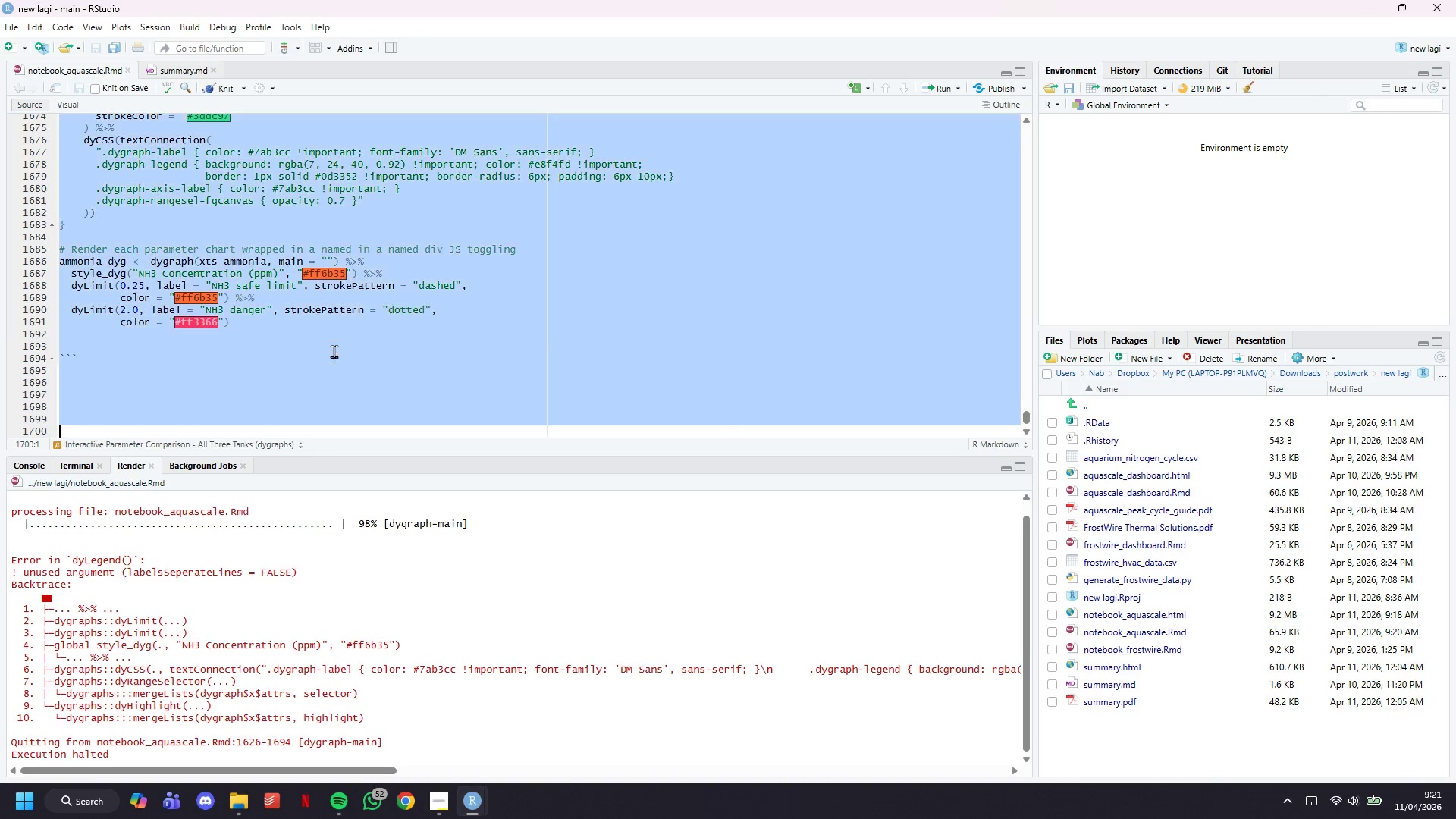 
triple_click([334, 351])
 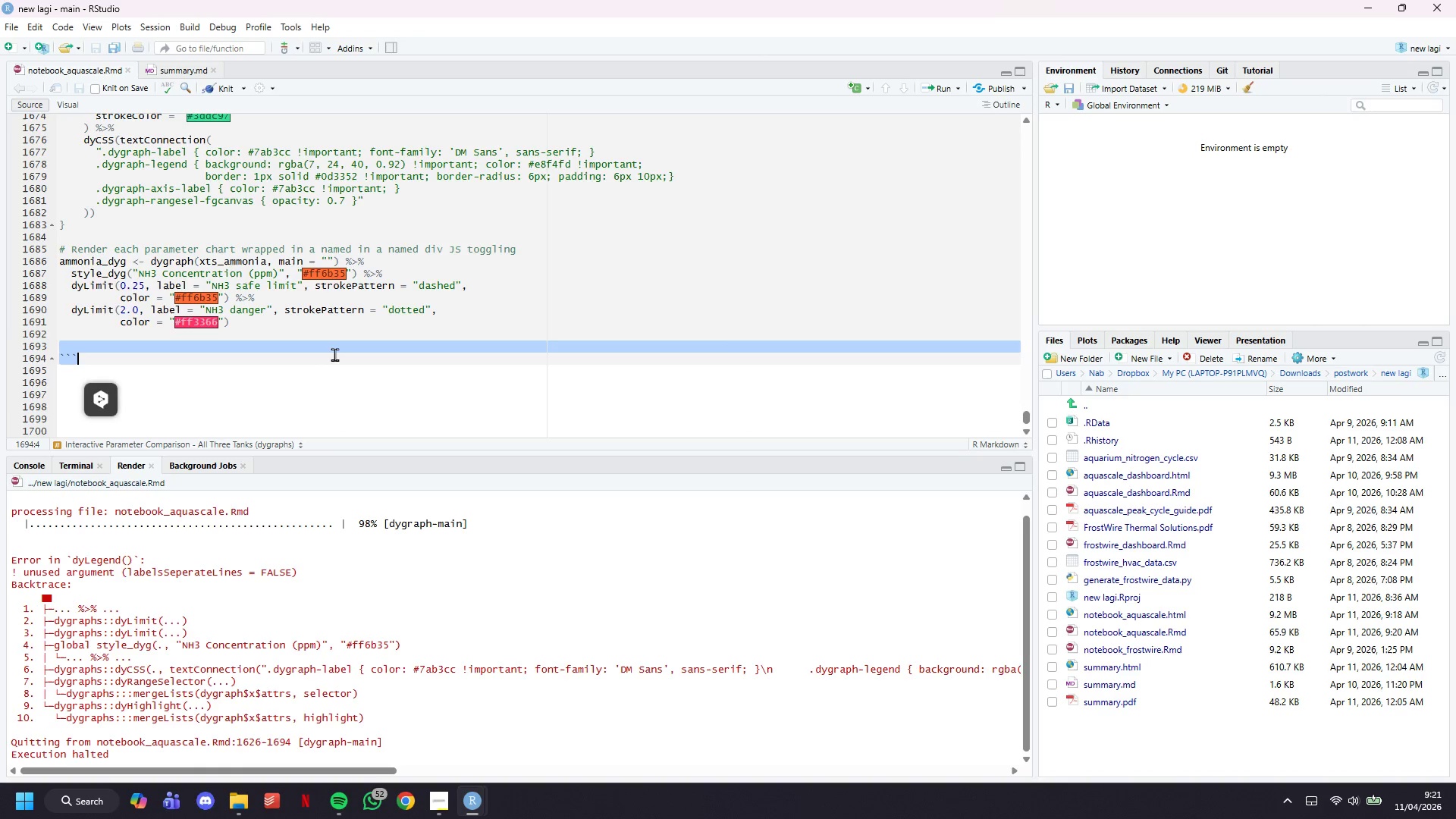 
triple_click([334, 354])
 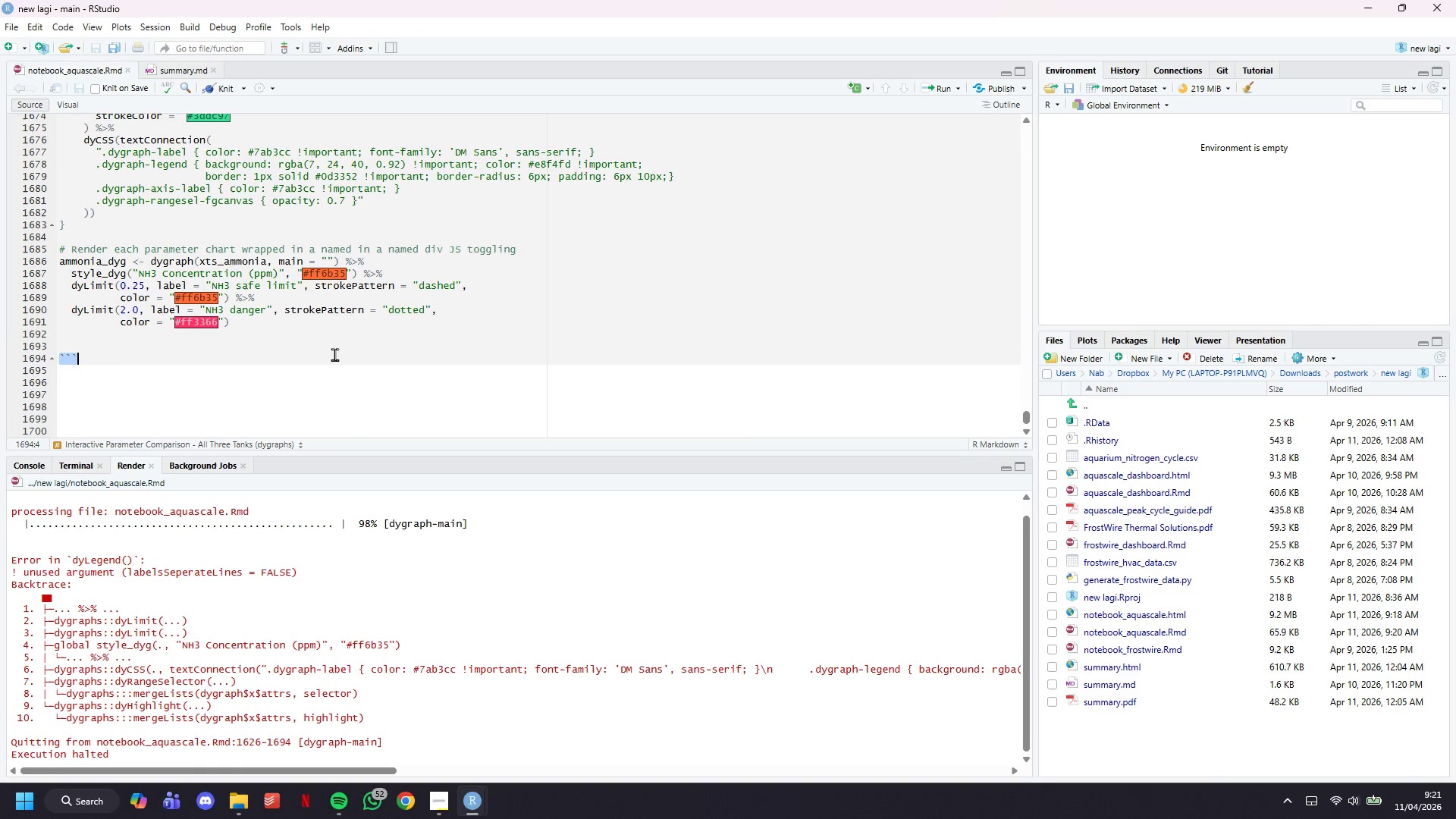 
triple_click([334, 354])
 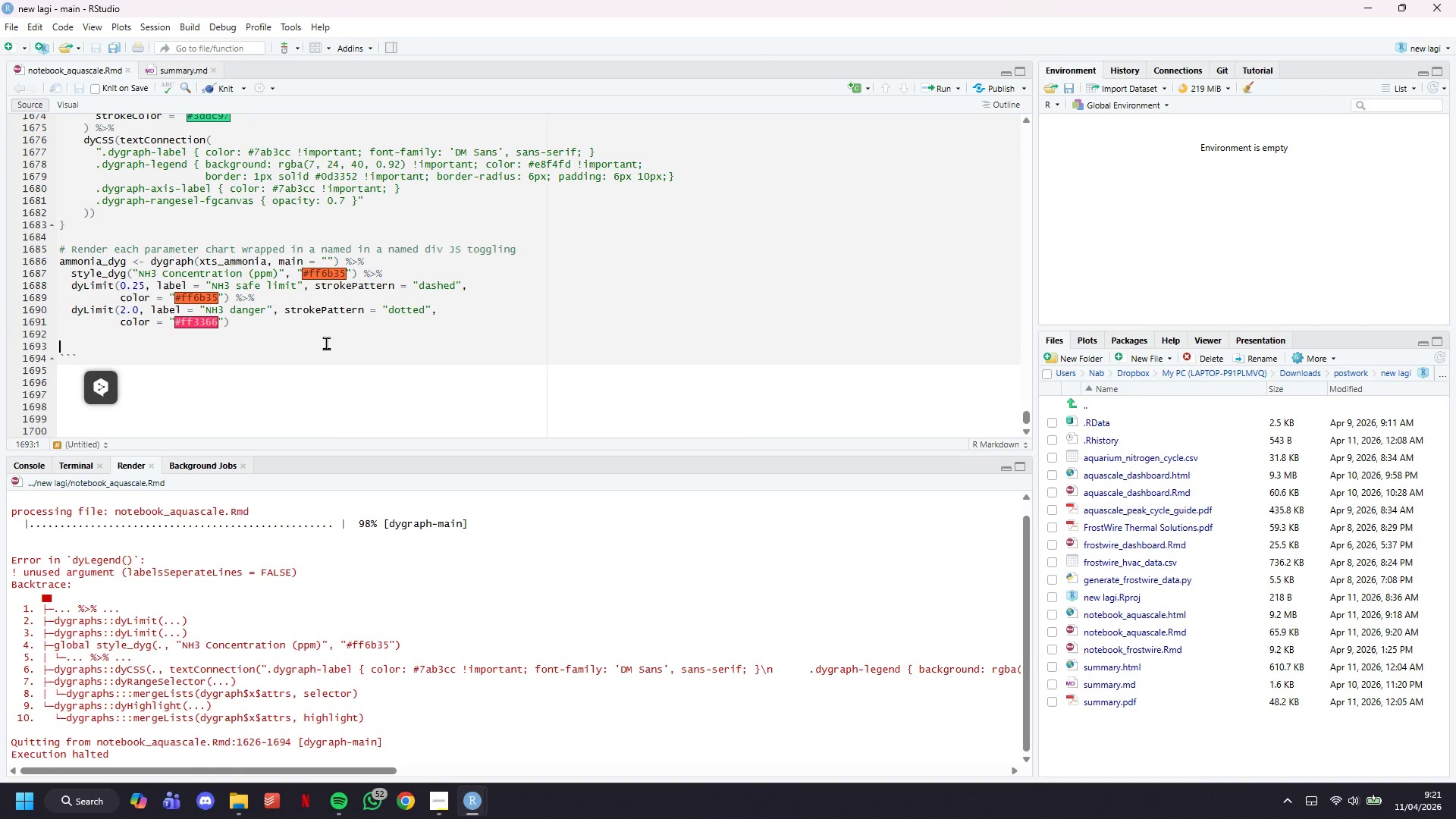 
double_click([326, 343])
 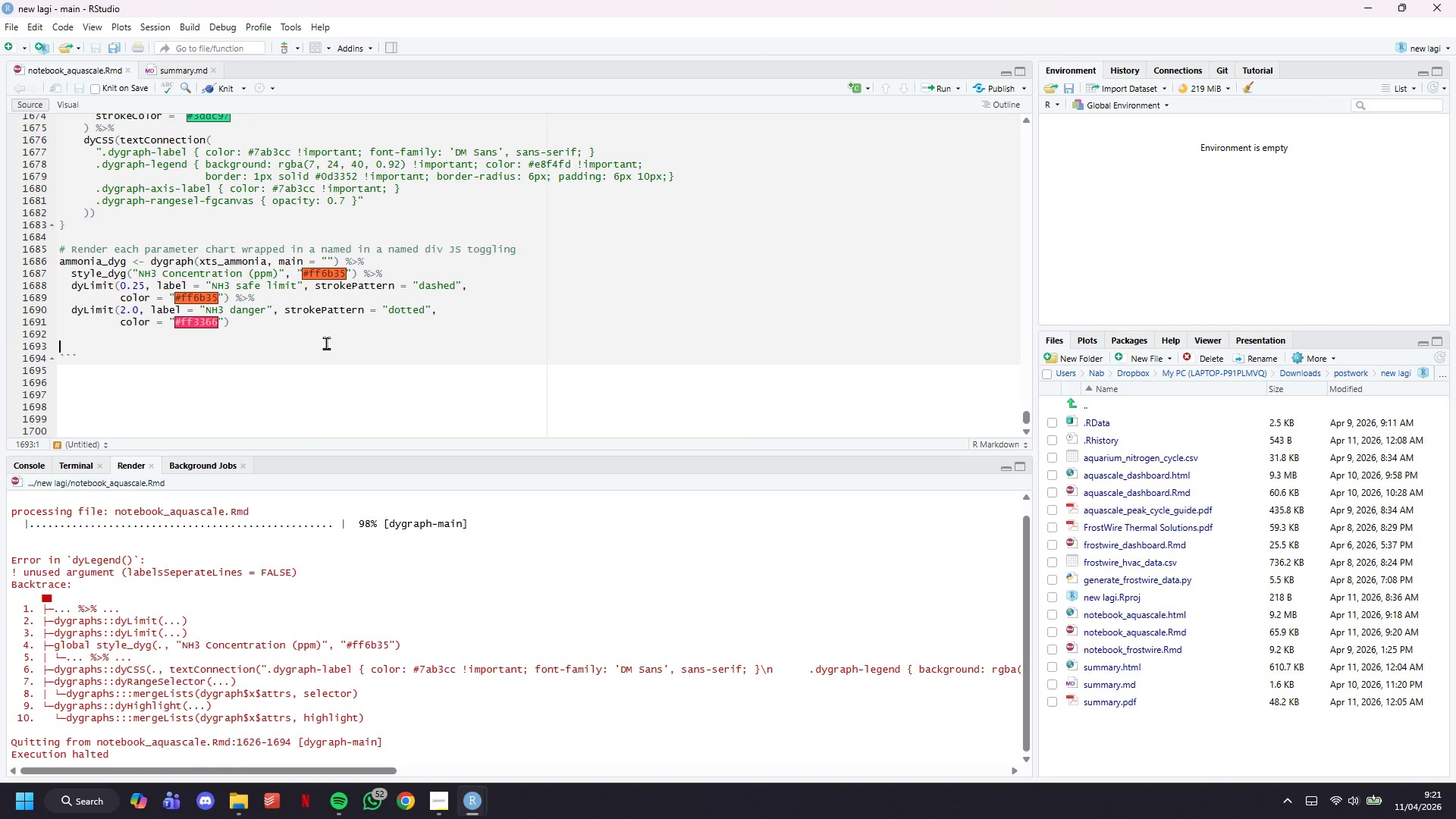 
triple_click([326, 343])
 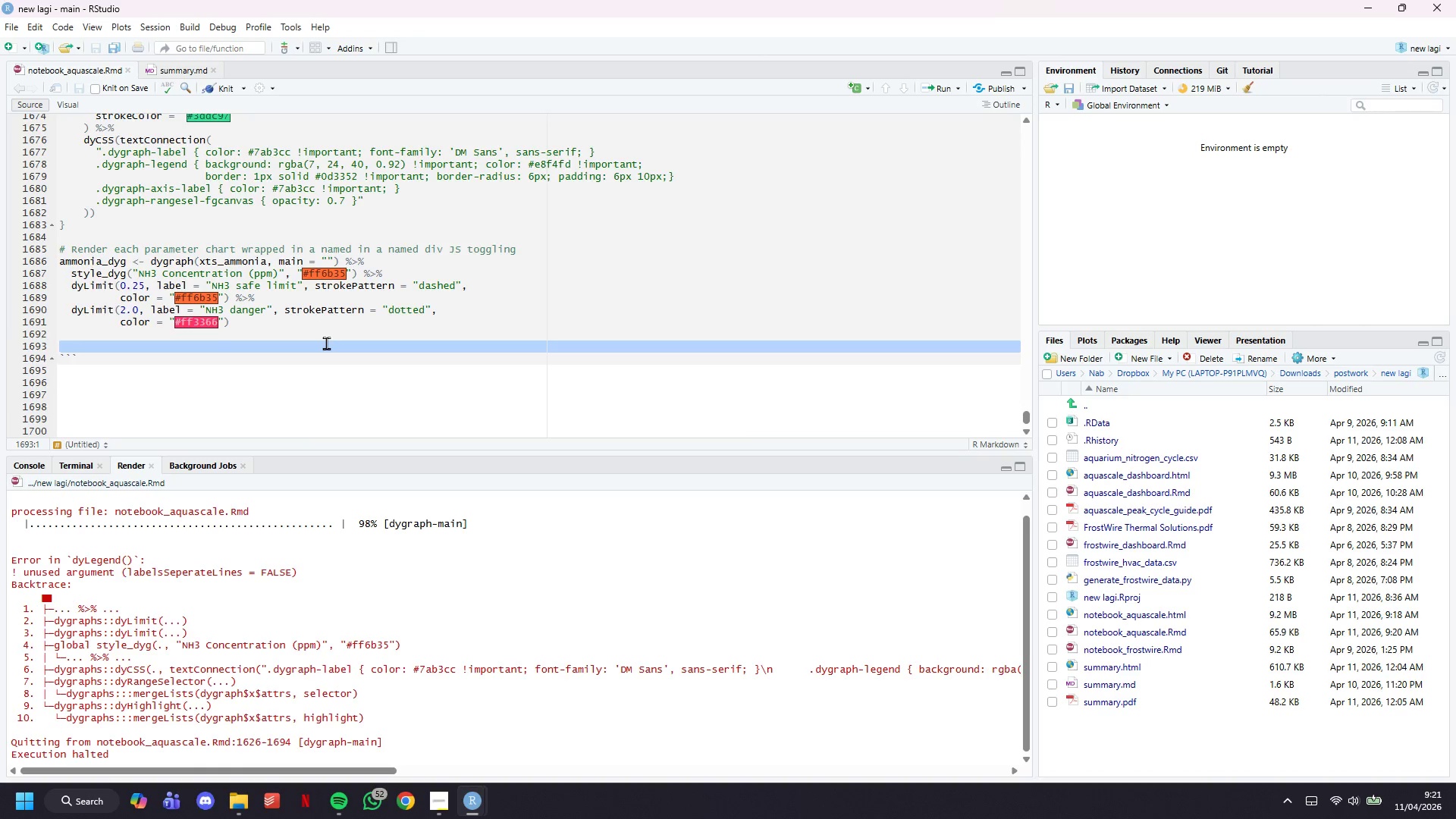 
triple_click([326, 343])
 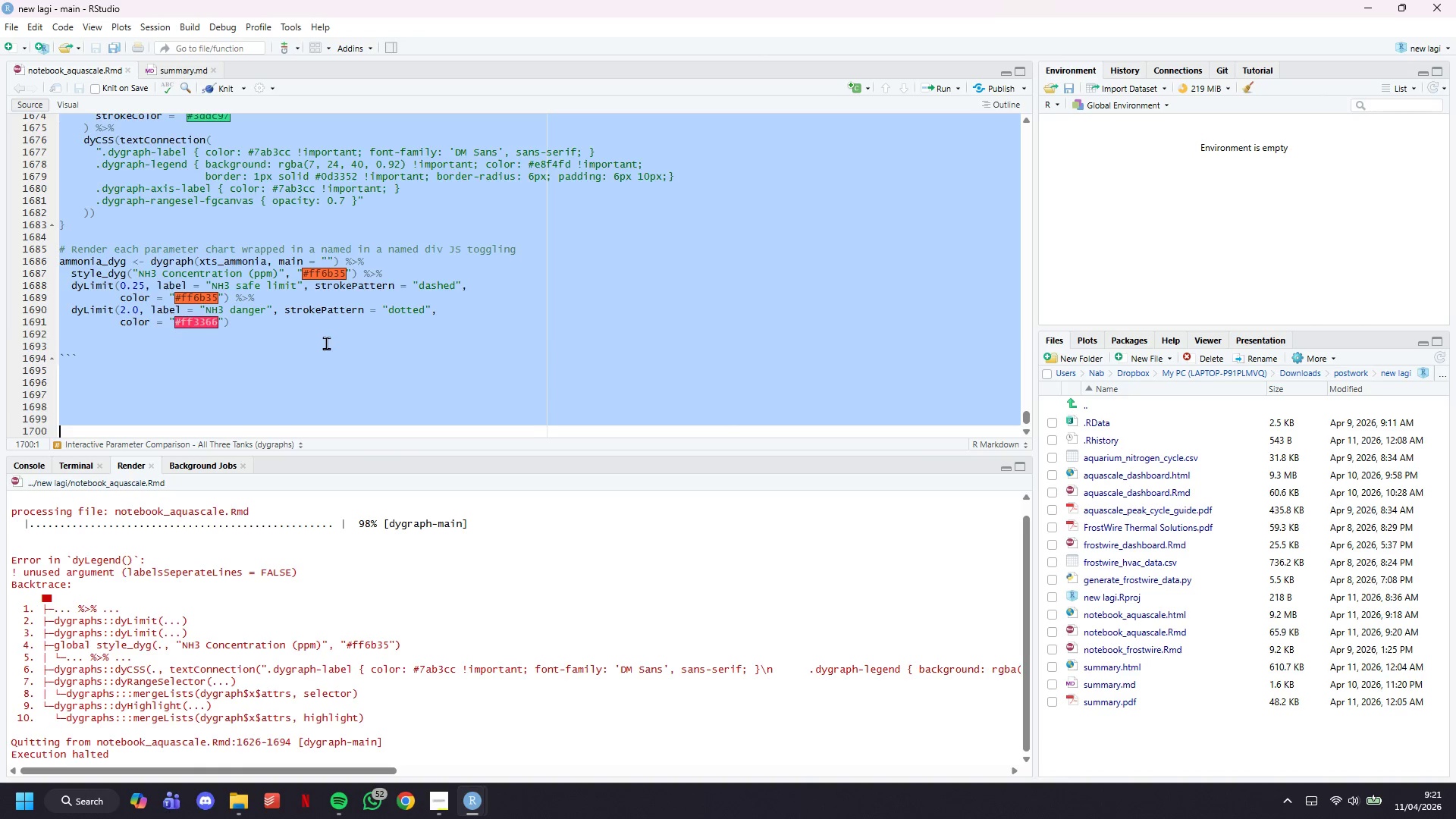 
triple_click([326, 343])
 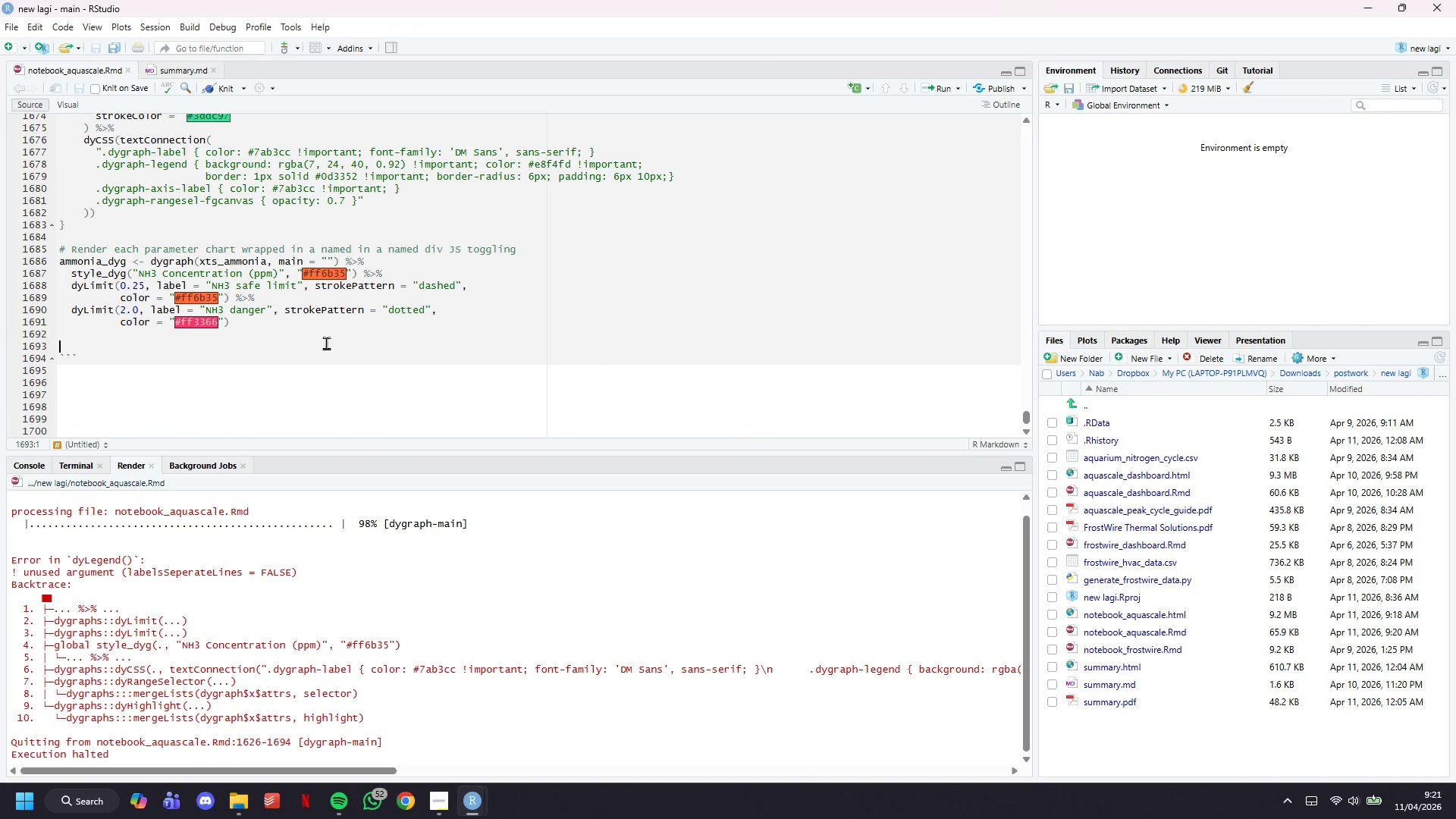 
triple_click([326, 343])
 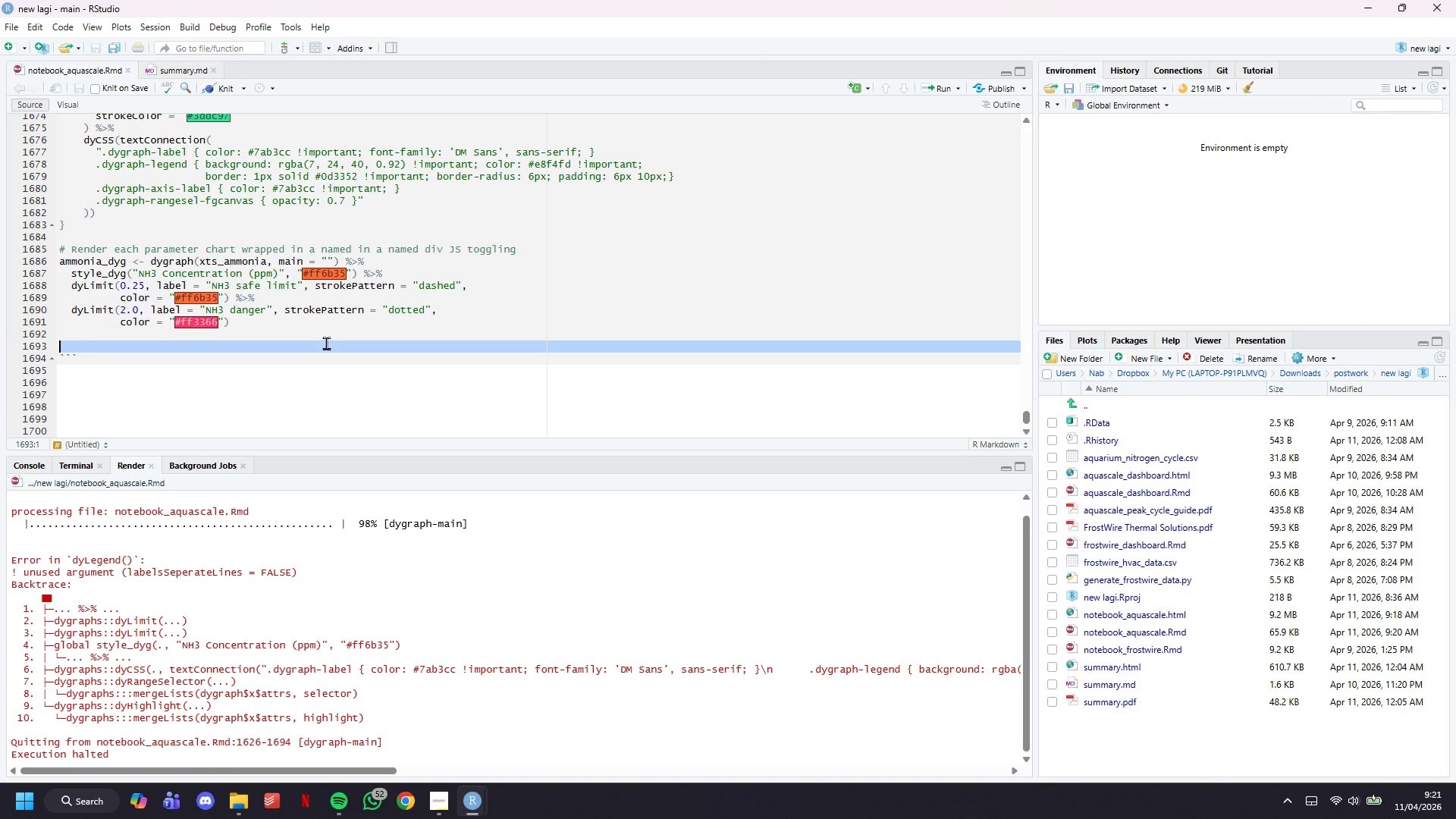 
triple_click([326, 343])
 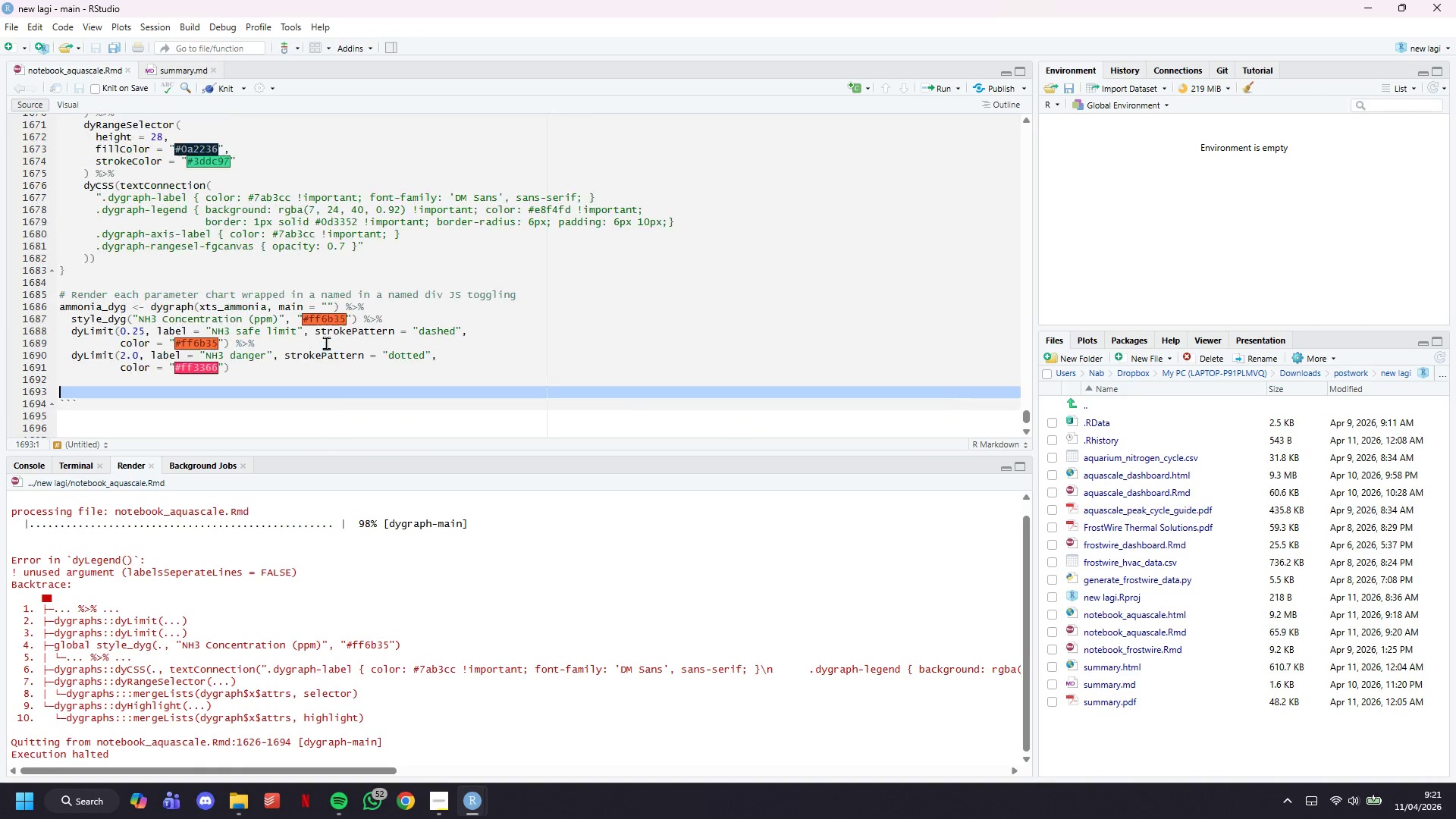 
scroll: coordinate [326, 343], scroll_direction: up, amount: 1.0
 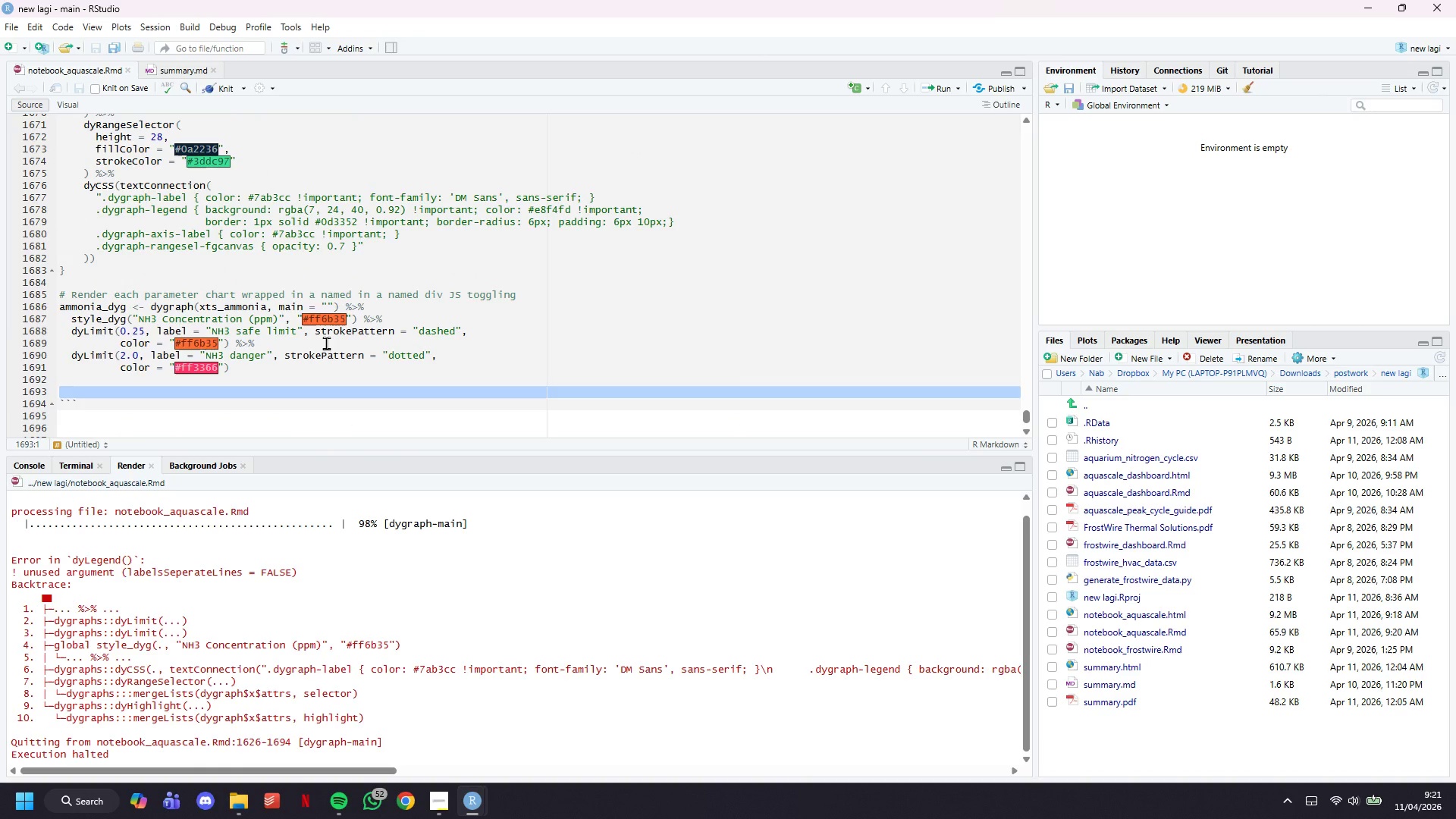 
left_click([326, 343])
 